 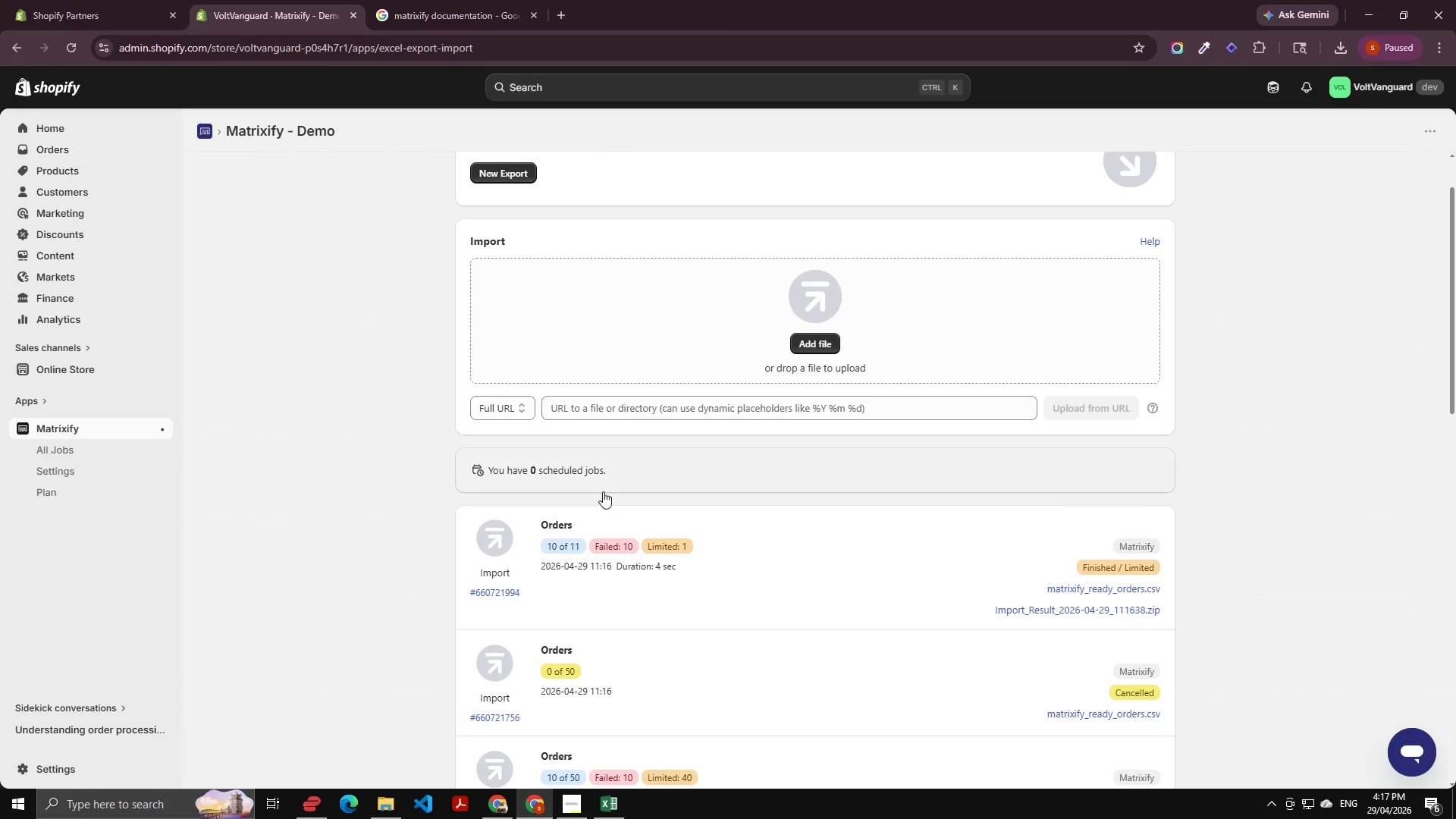 
scroll: coordinate [595, 495], scroll_direction: down, amount: 2.0
 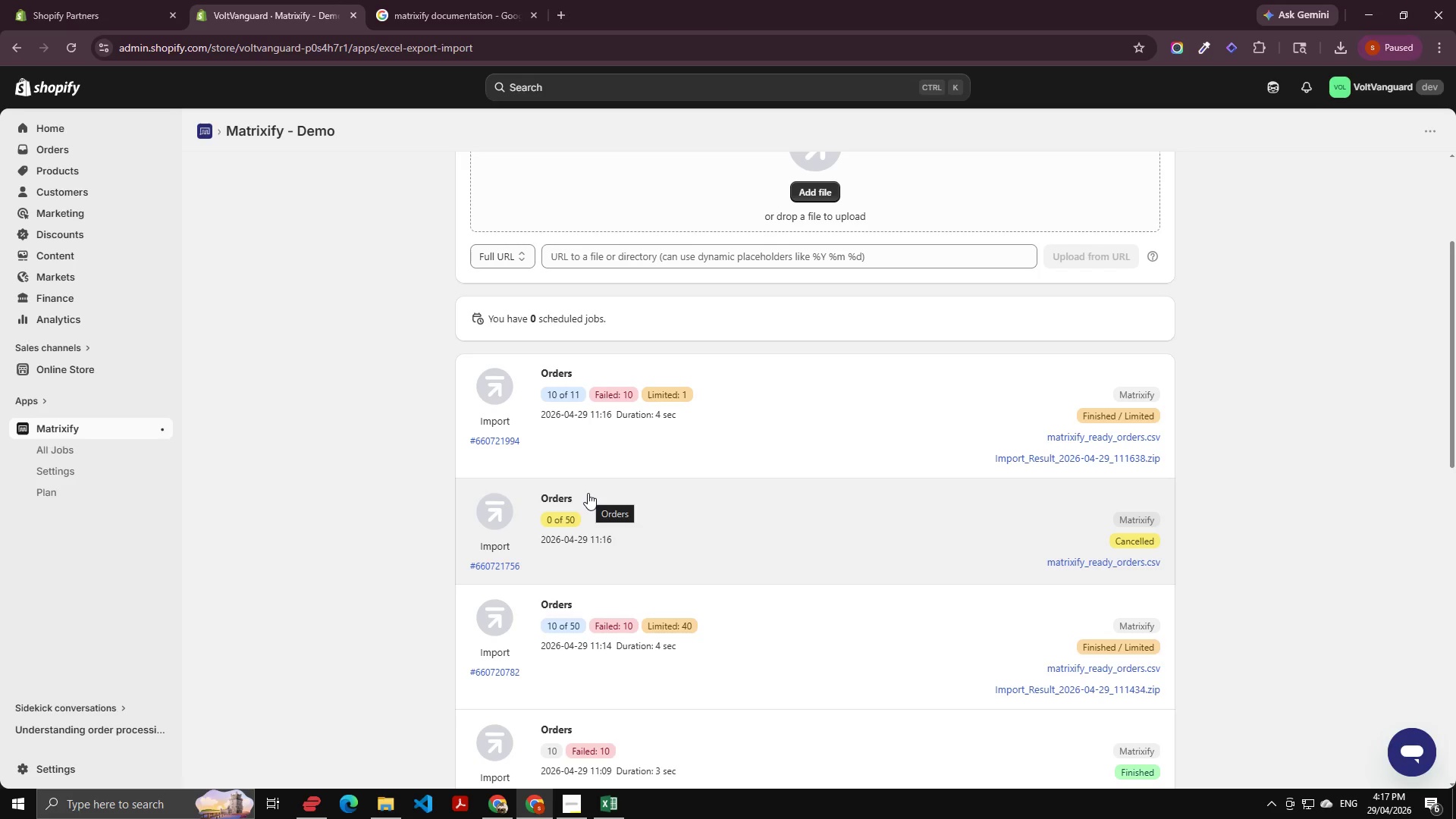 
left_click([616, 441])
 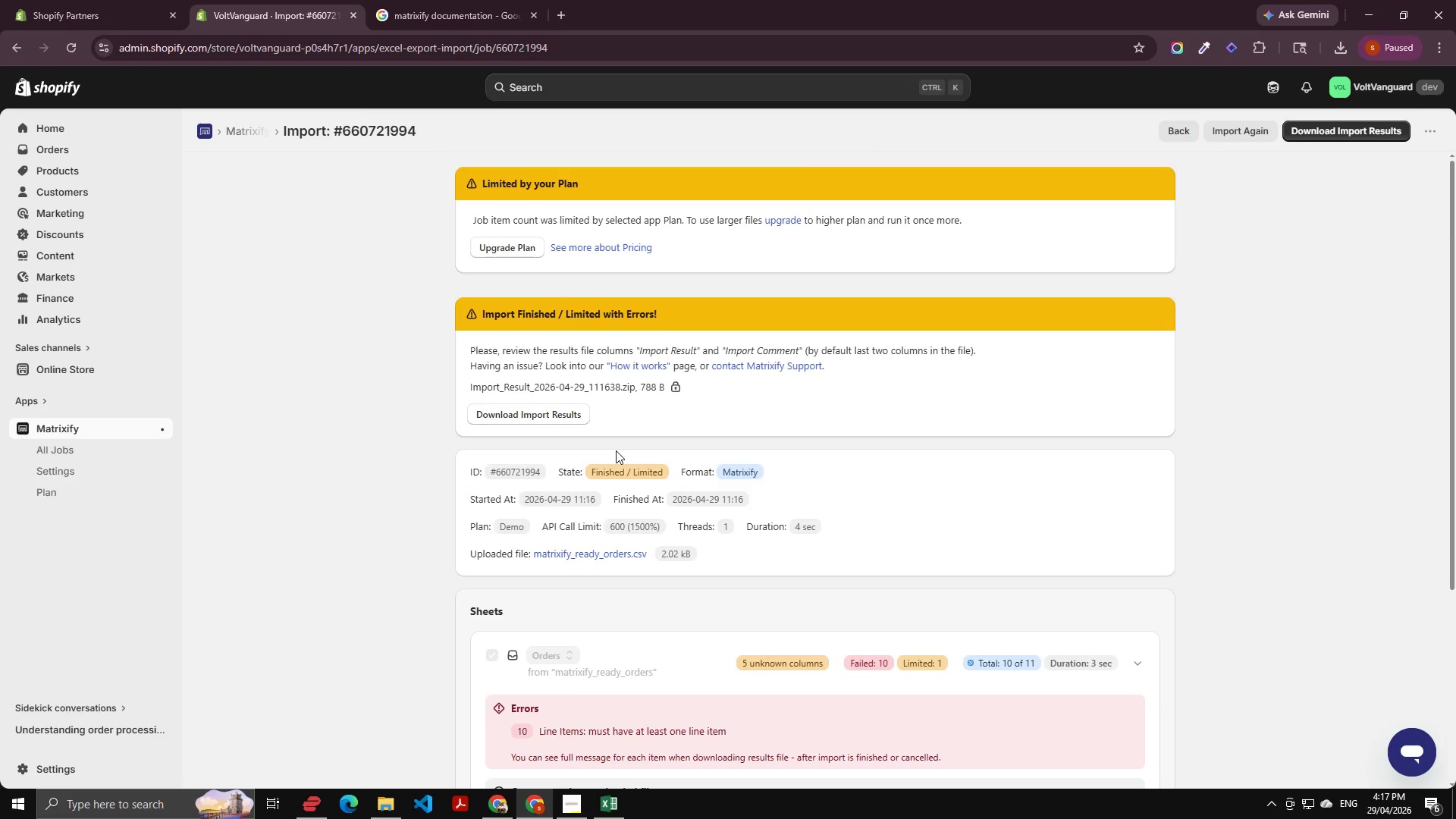 
wait(8.7)
 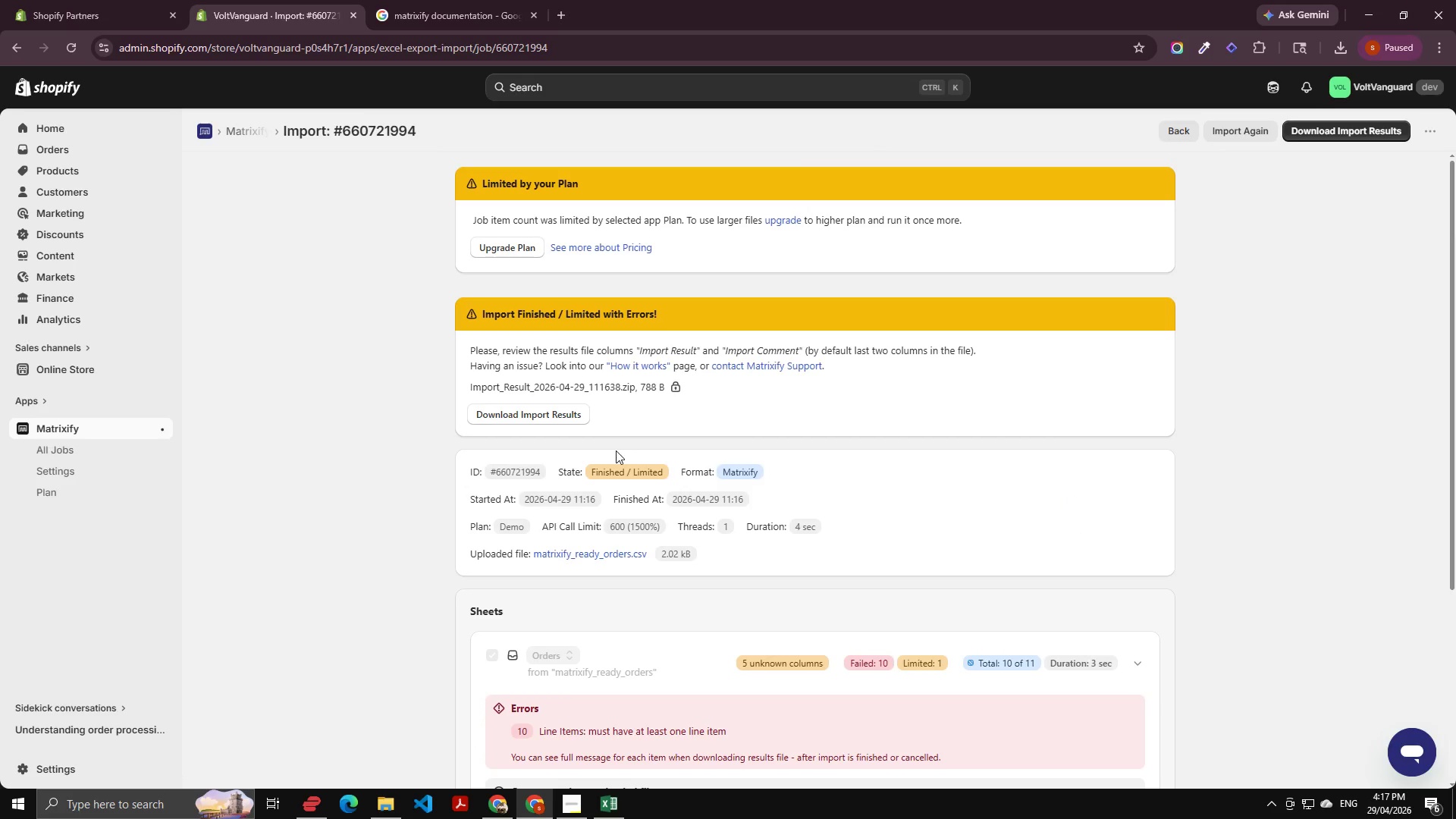 
scroll: coordinate [606, 452], scroll_direction: down, amount: 6.0
 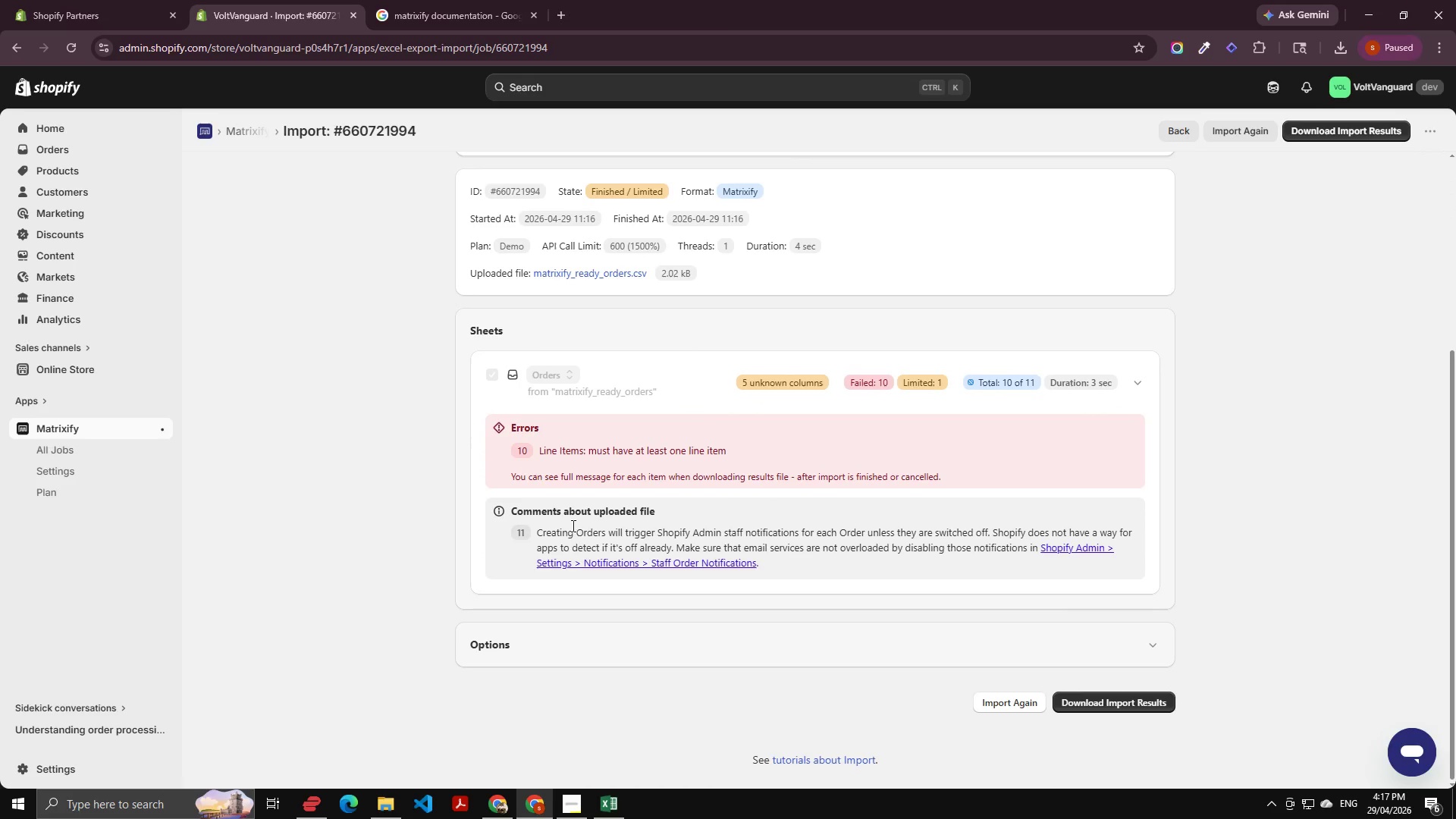 
scroll: coordinate [551, 481], scroll_direction: up, amount: 5.0
 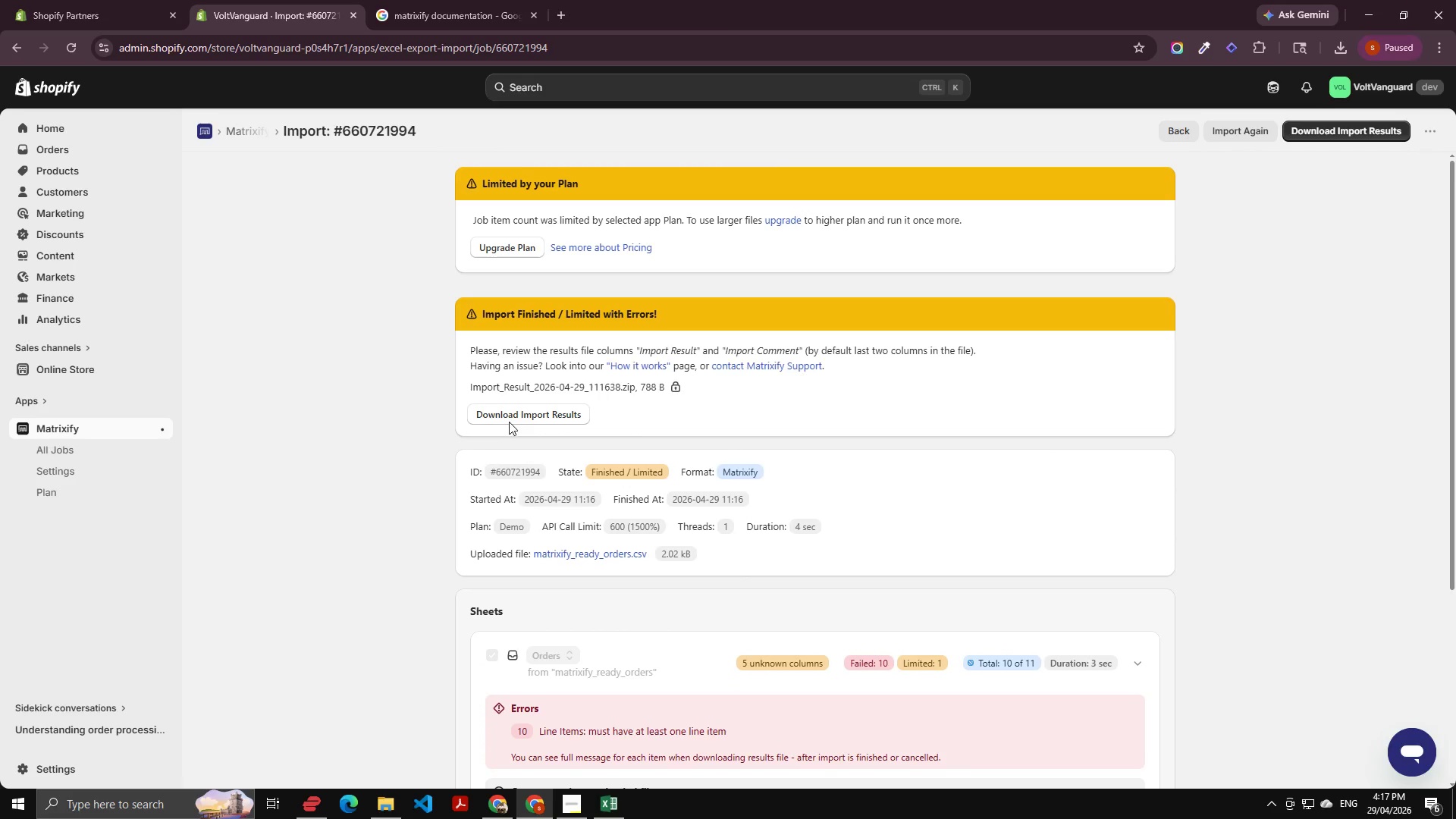 
left_click([510, 421])
 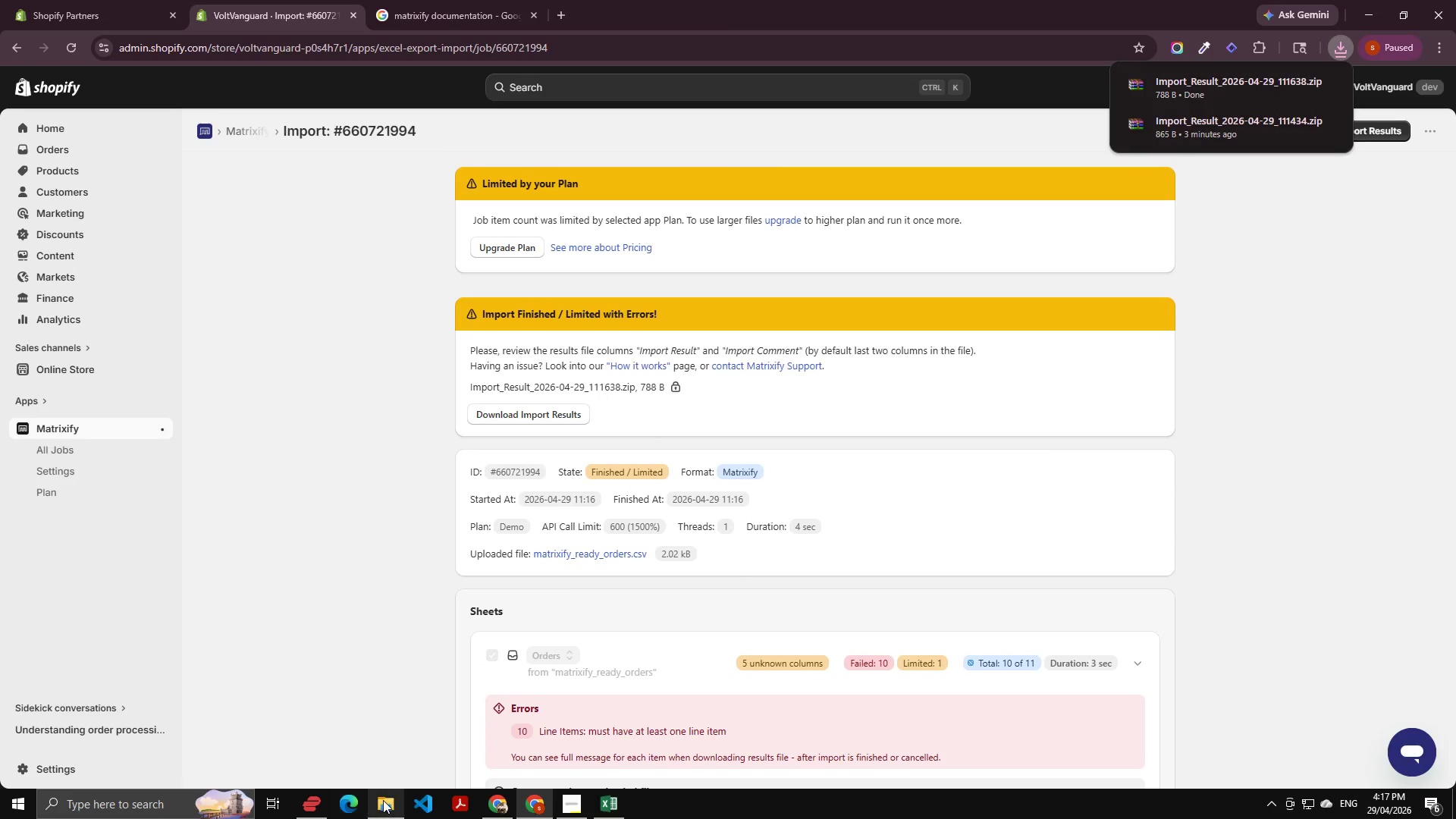 
wait(5.83)
 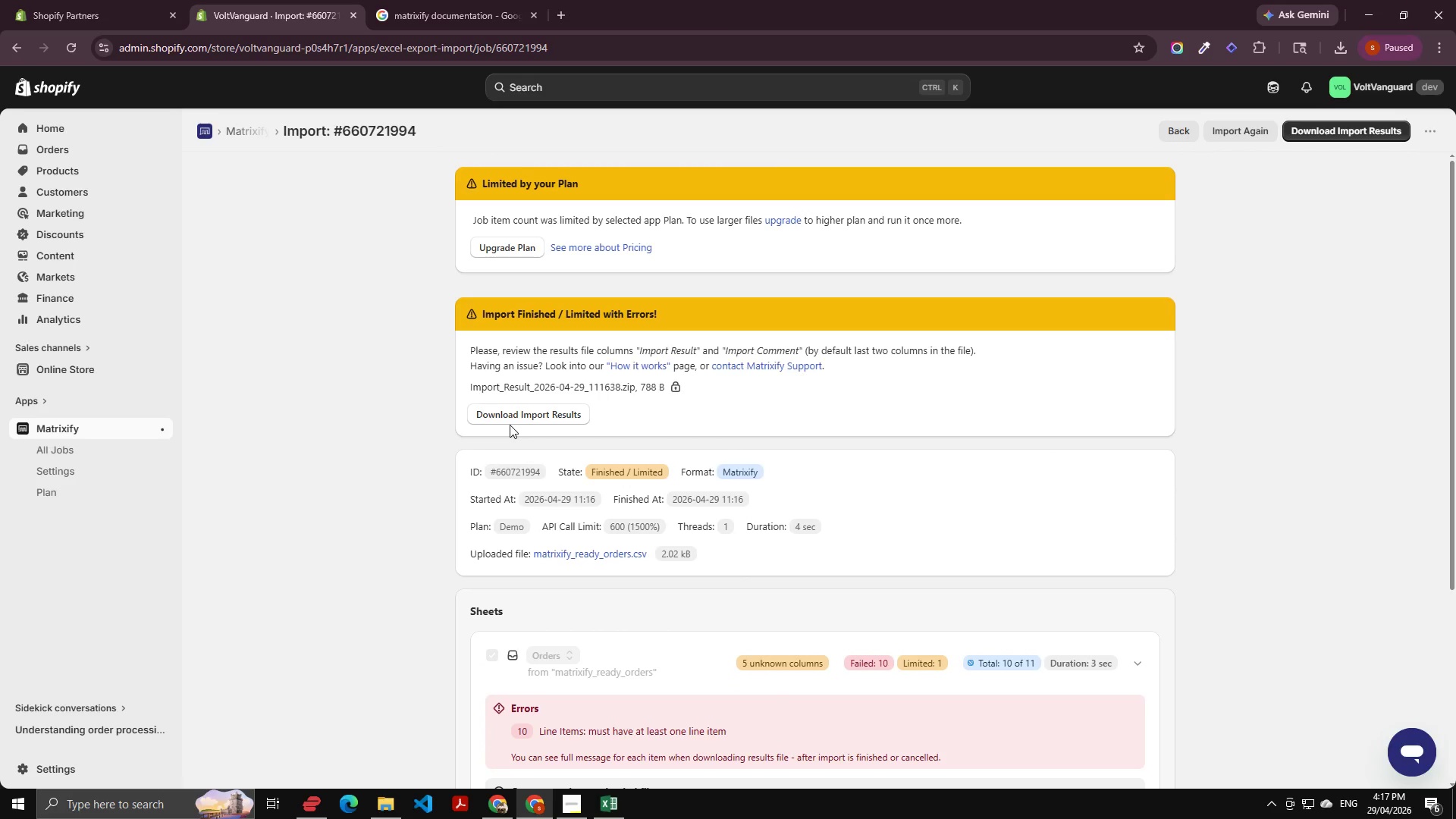 
left_click([13, 108])
 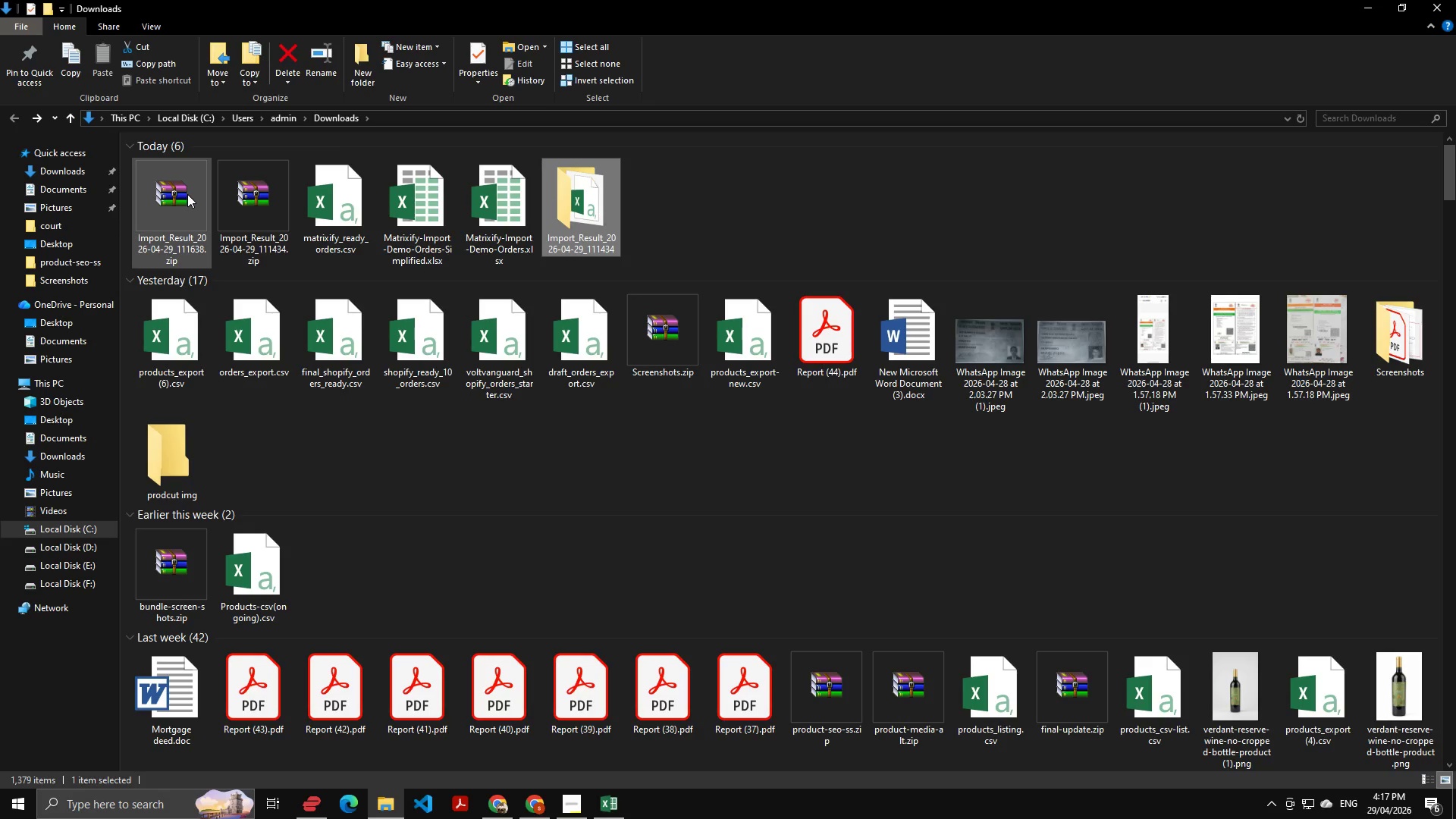 
right_click([187, 194])
 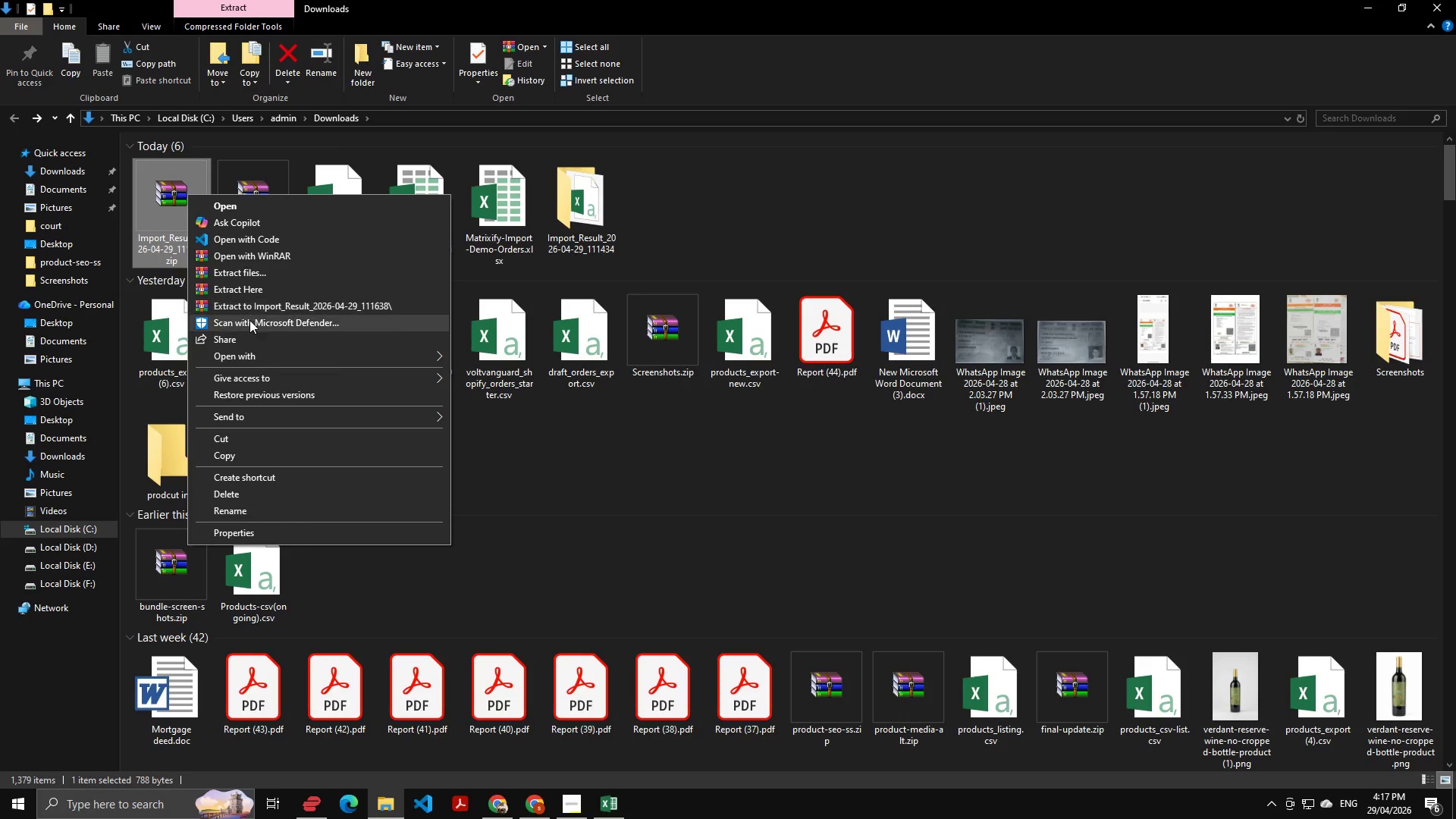 
left_click([262, 275])
 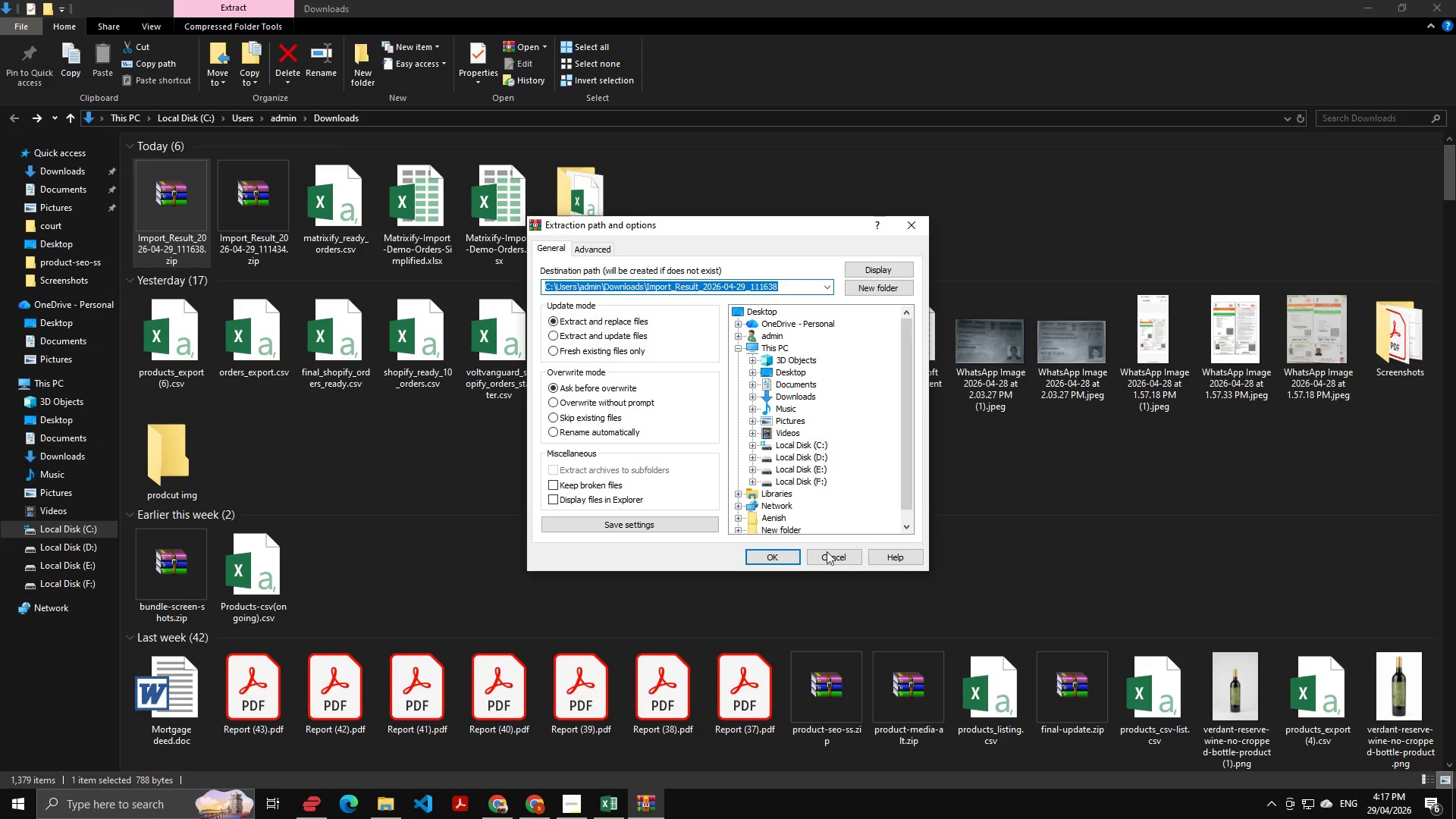 
left_click([770, 554])
 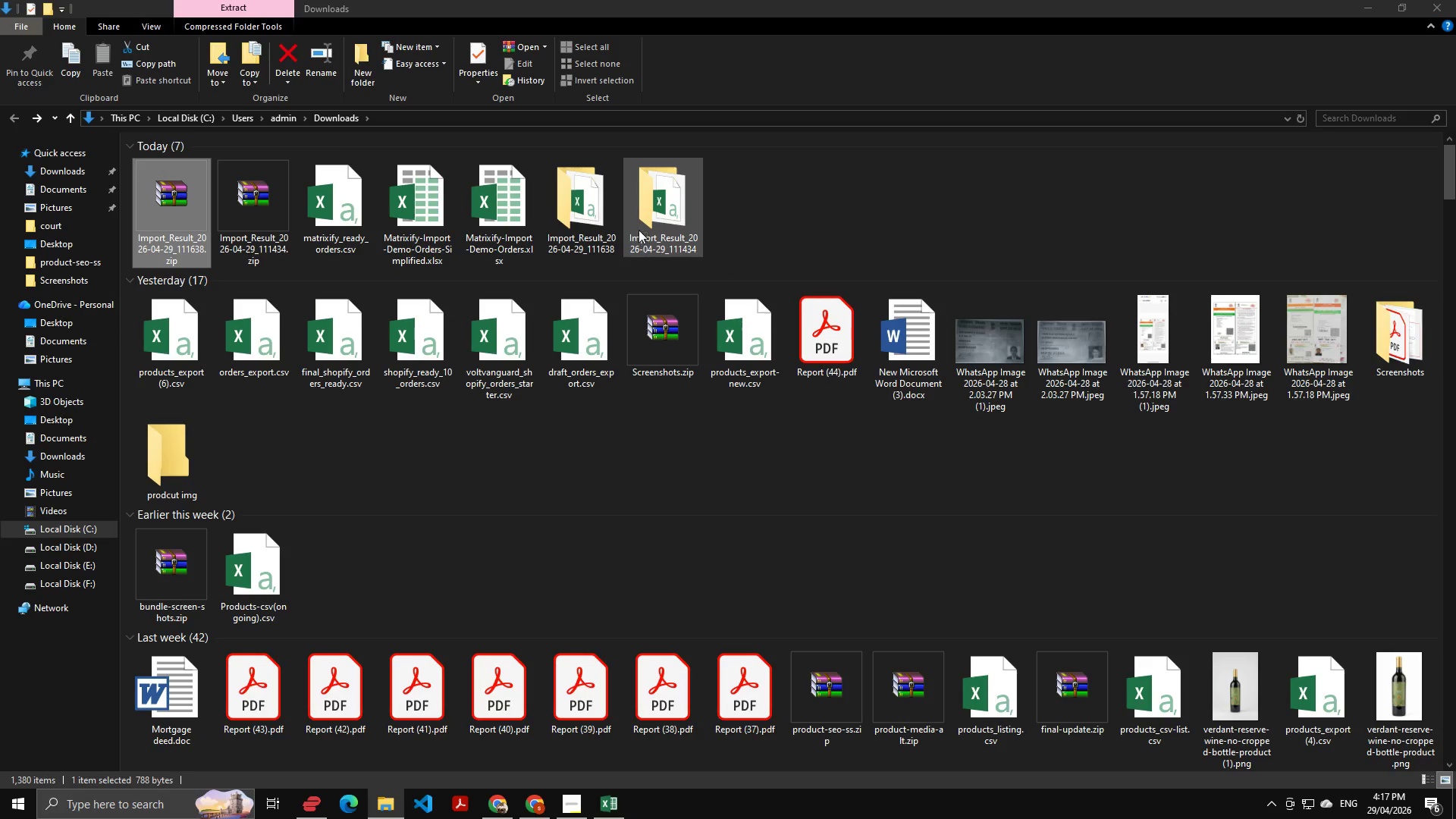 
double_click([654, 193])
 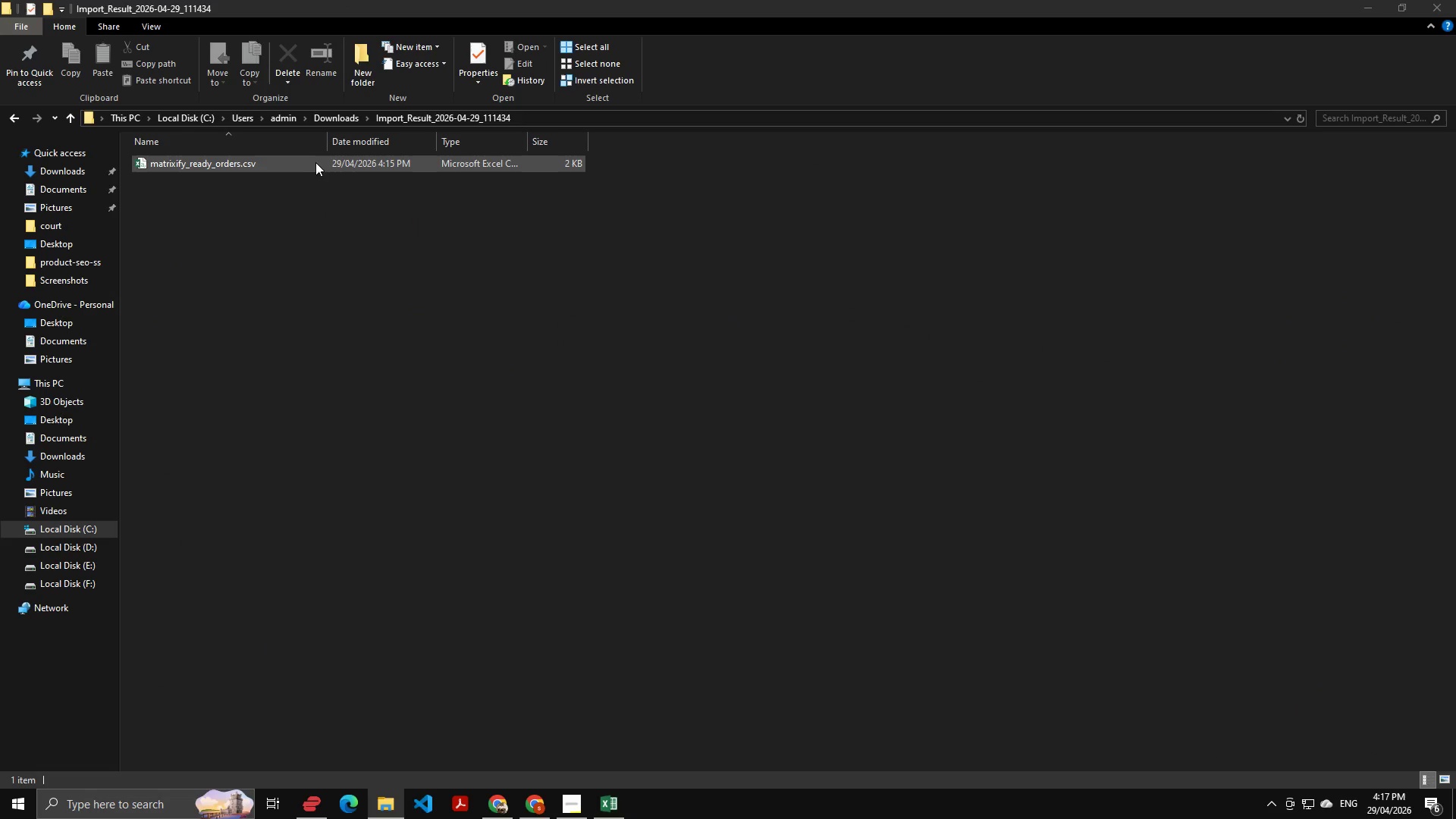 
double_click([311, 162])
 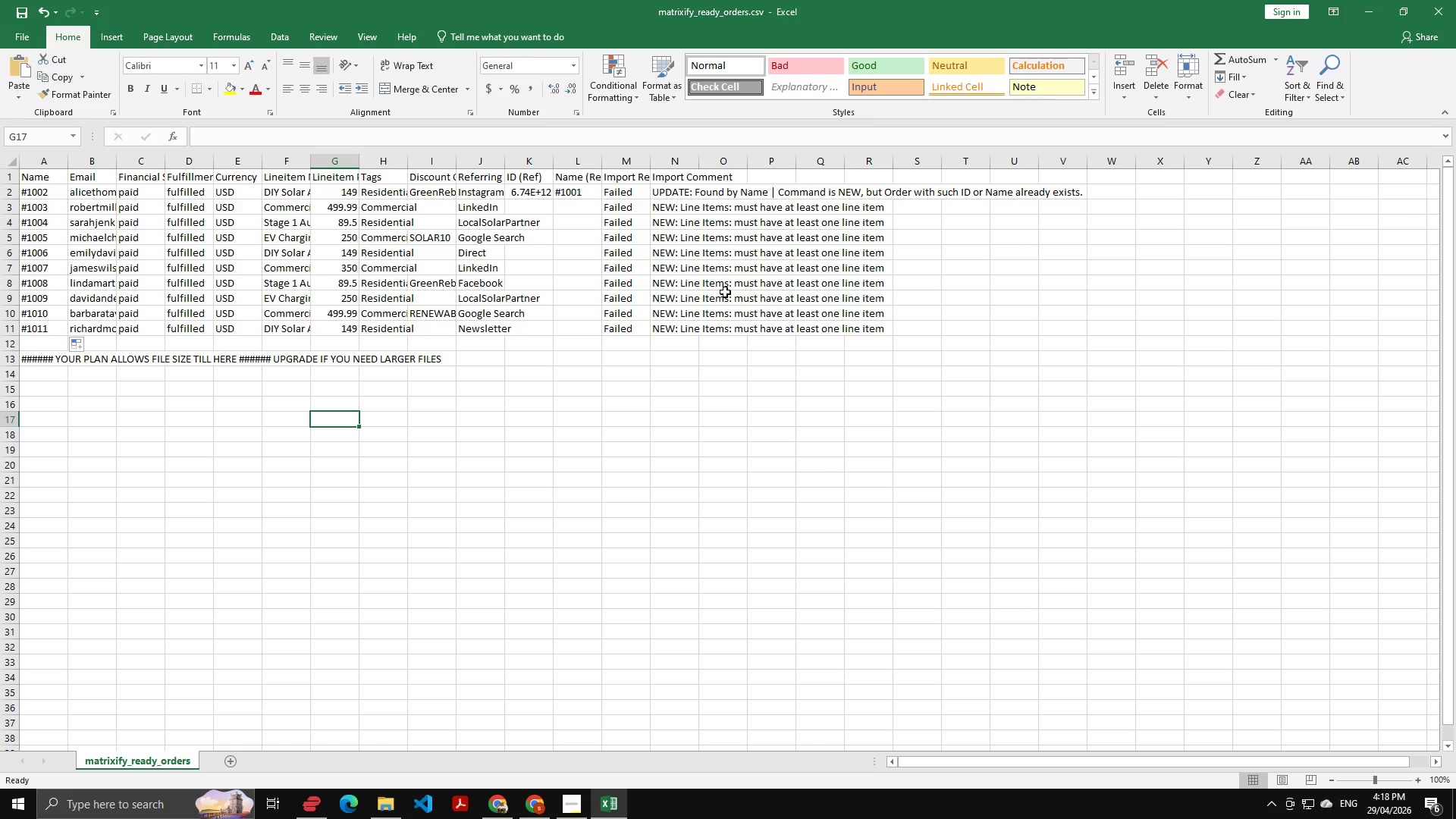 
wait(26.34)
 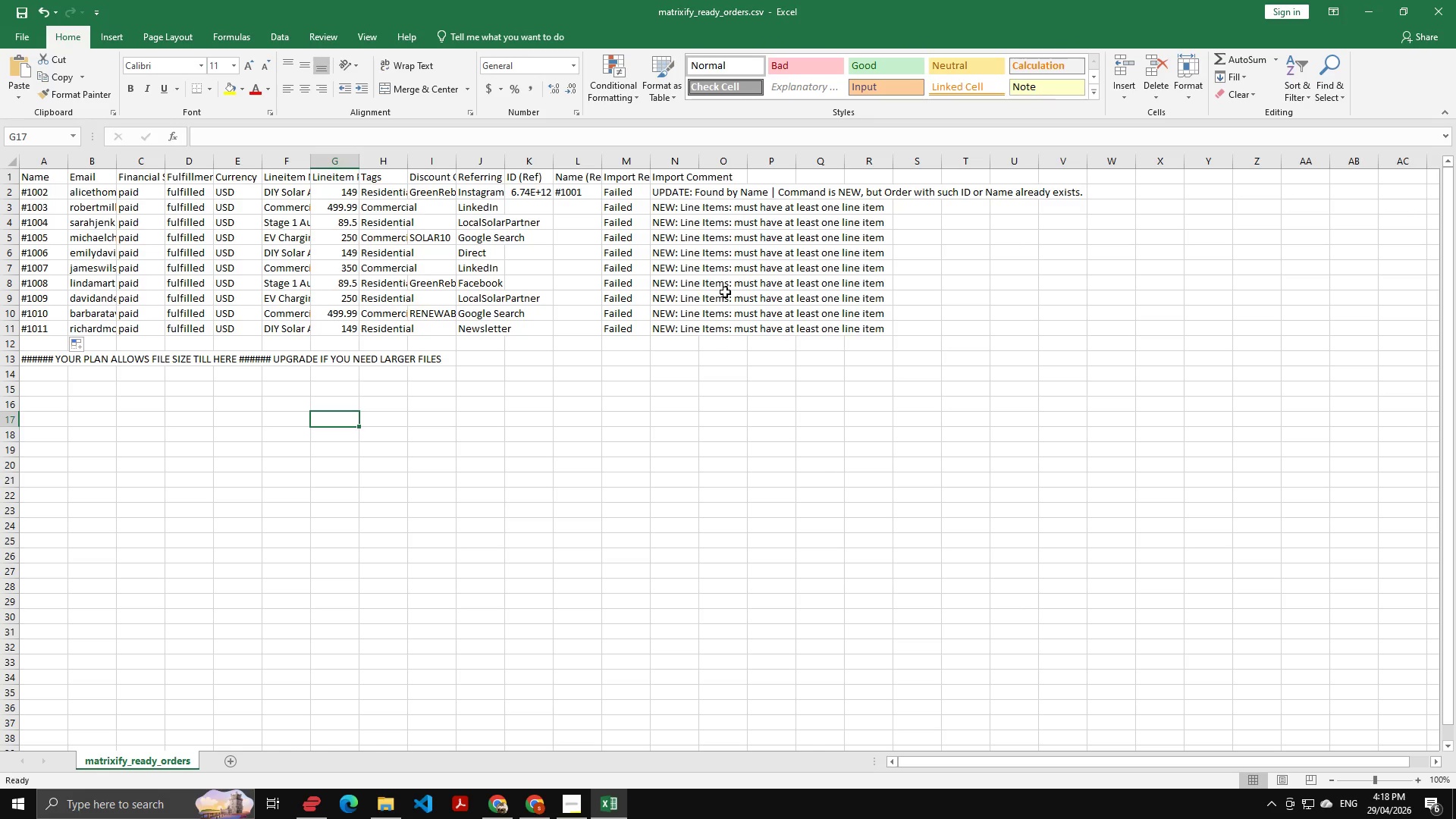 
key(Alt+AltLeft)
 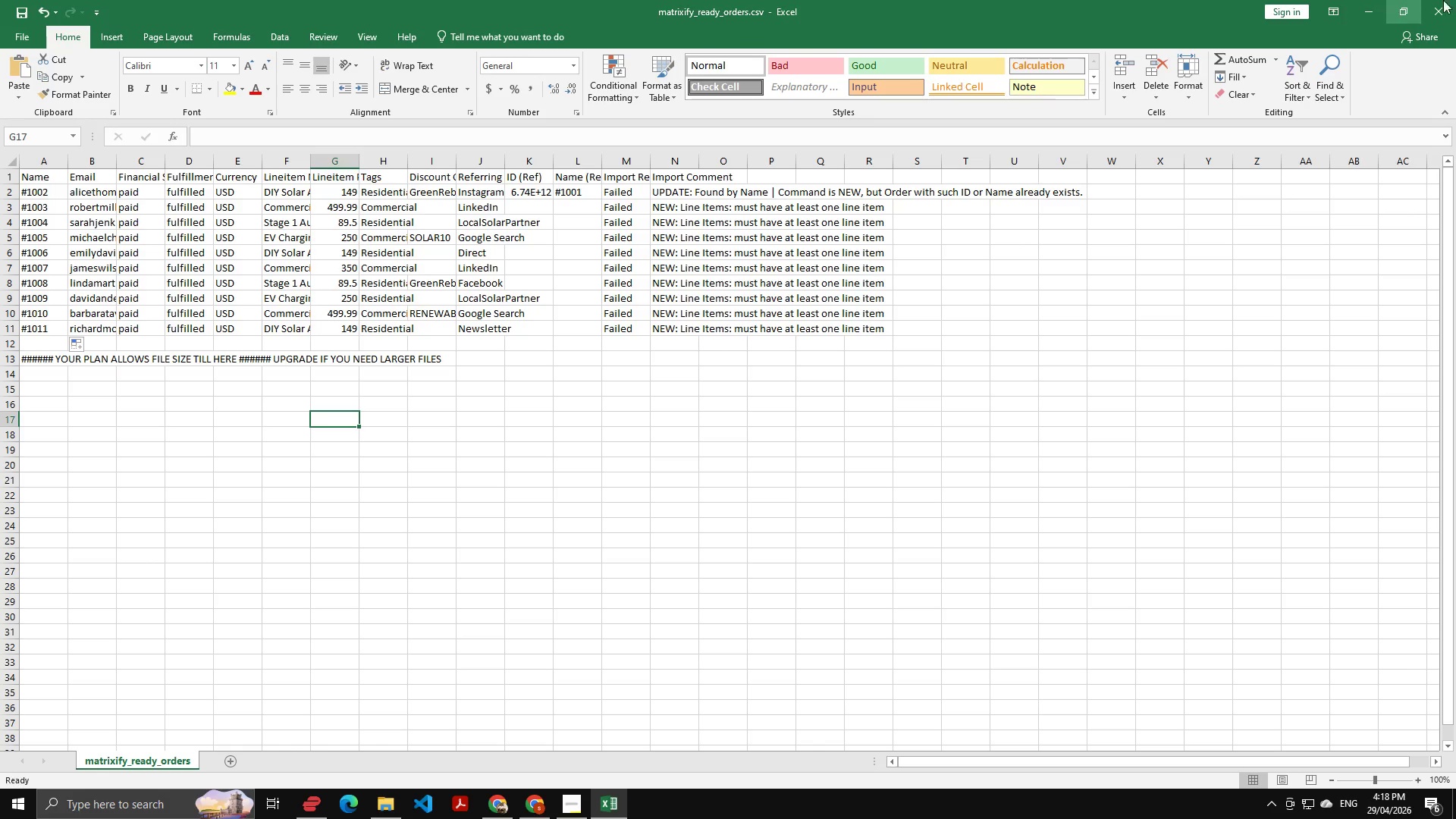 
left_click([1451, 0])
 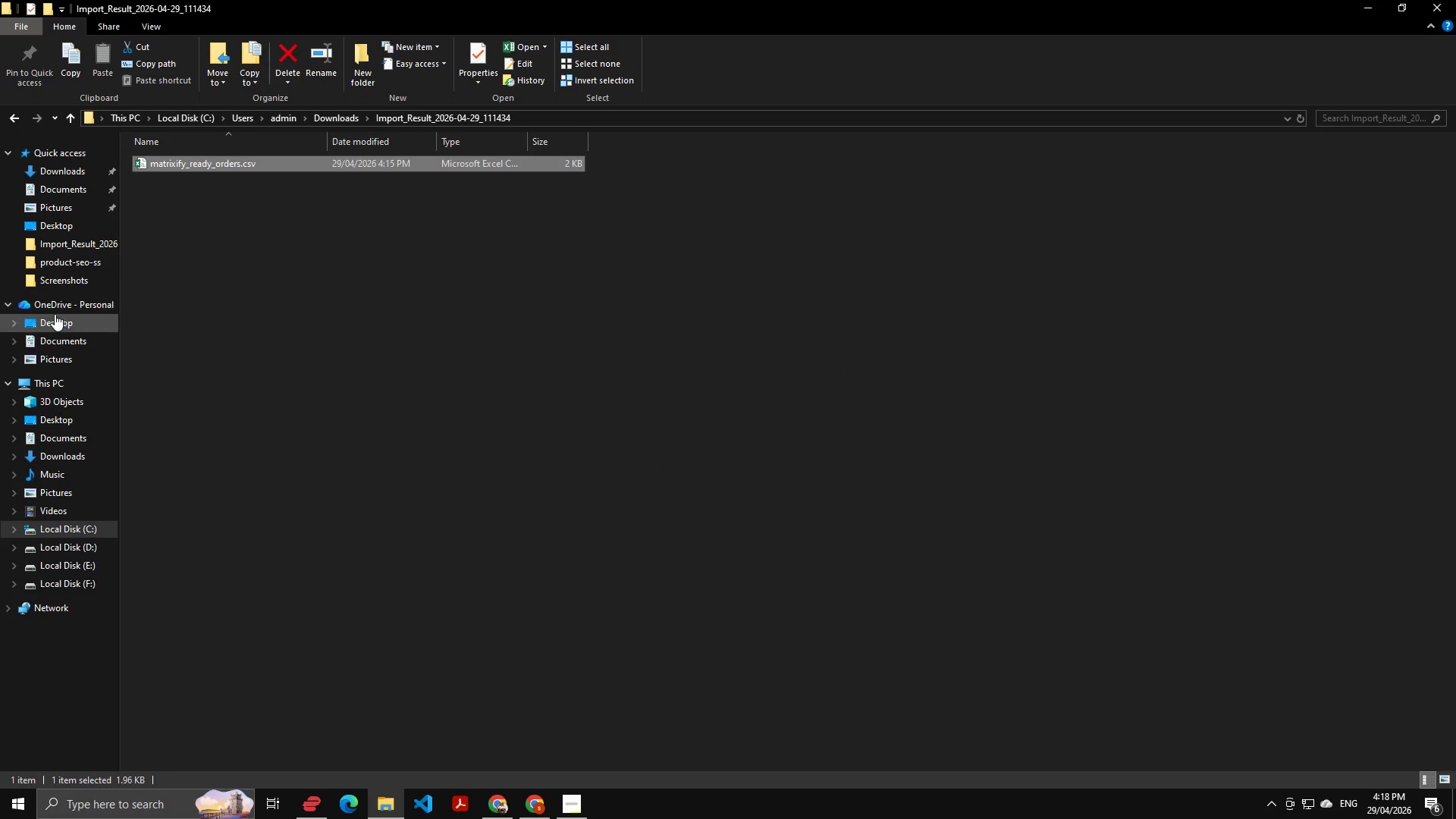 
left_click([71, 177])
 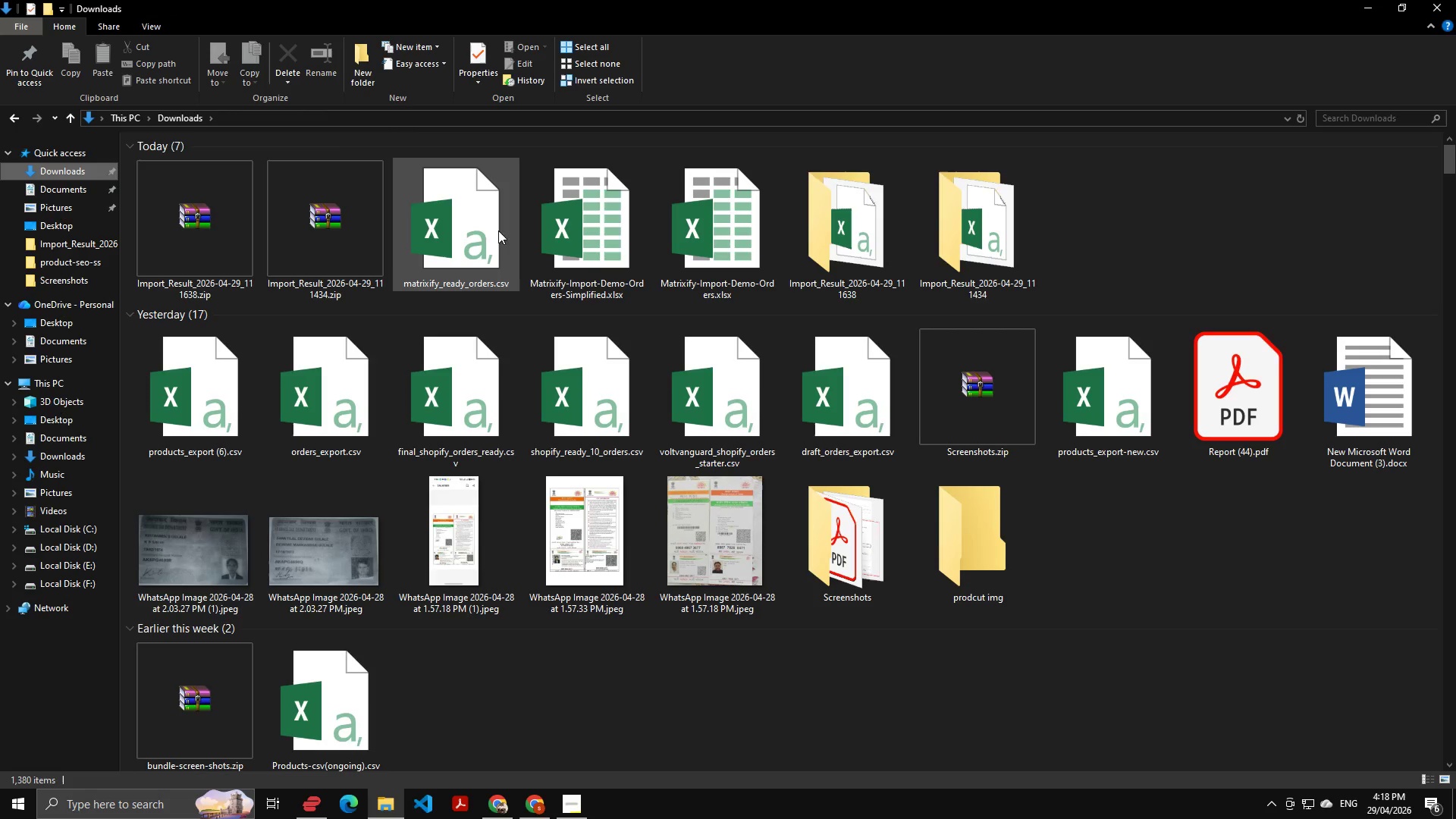 
double_click([485, 228])
 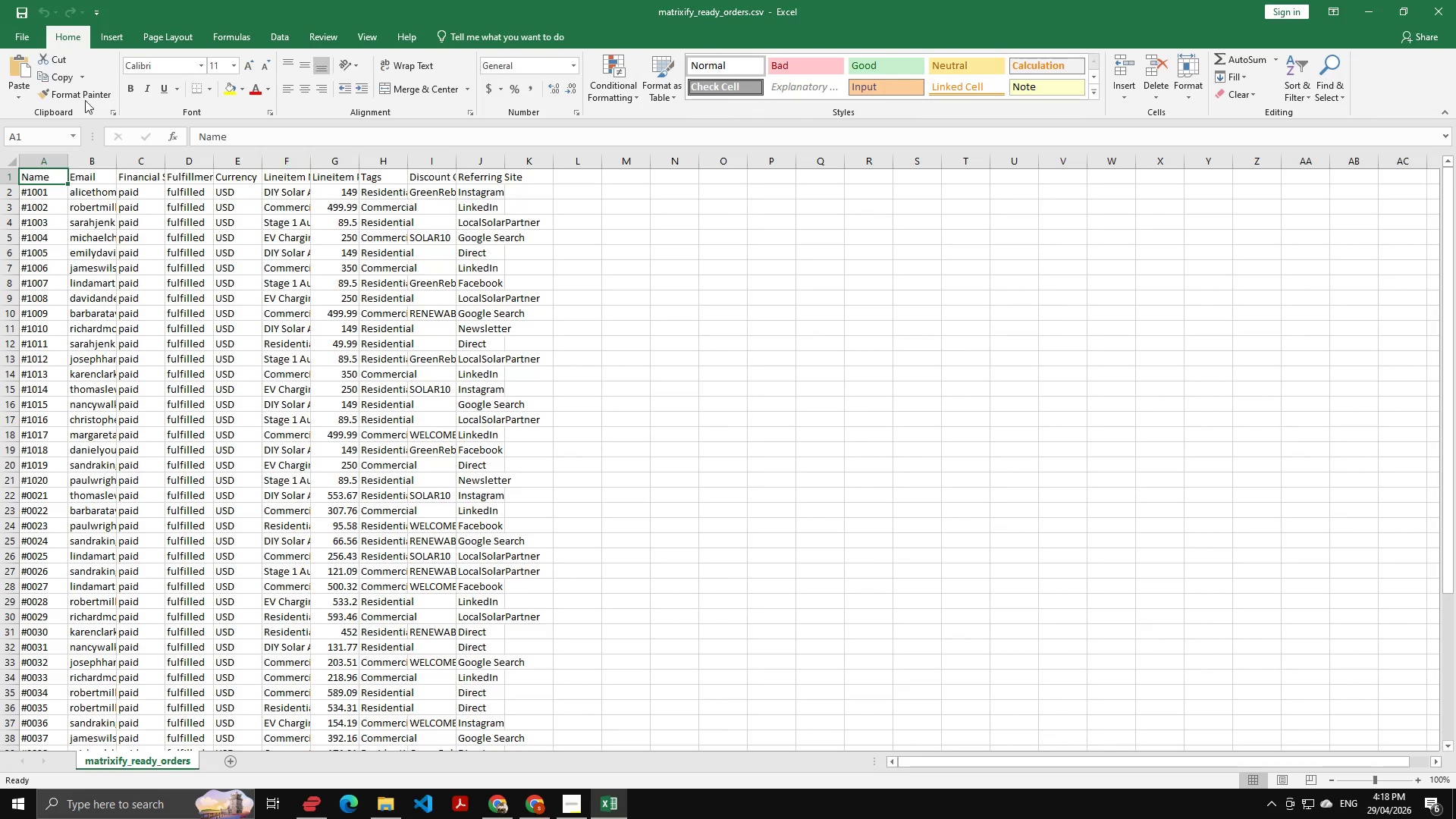 
wait(5.34)
 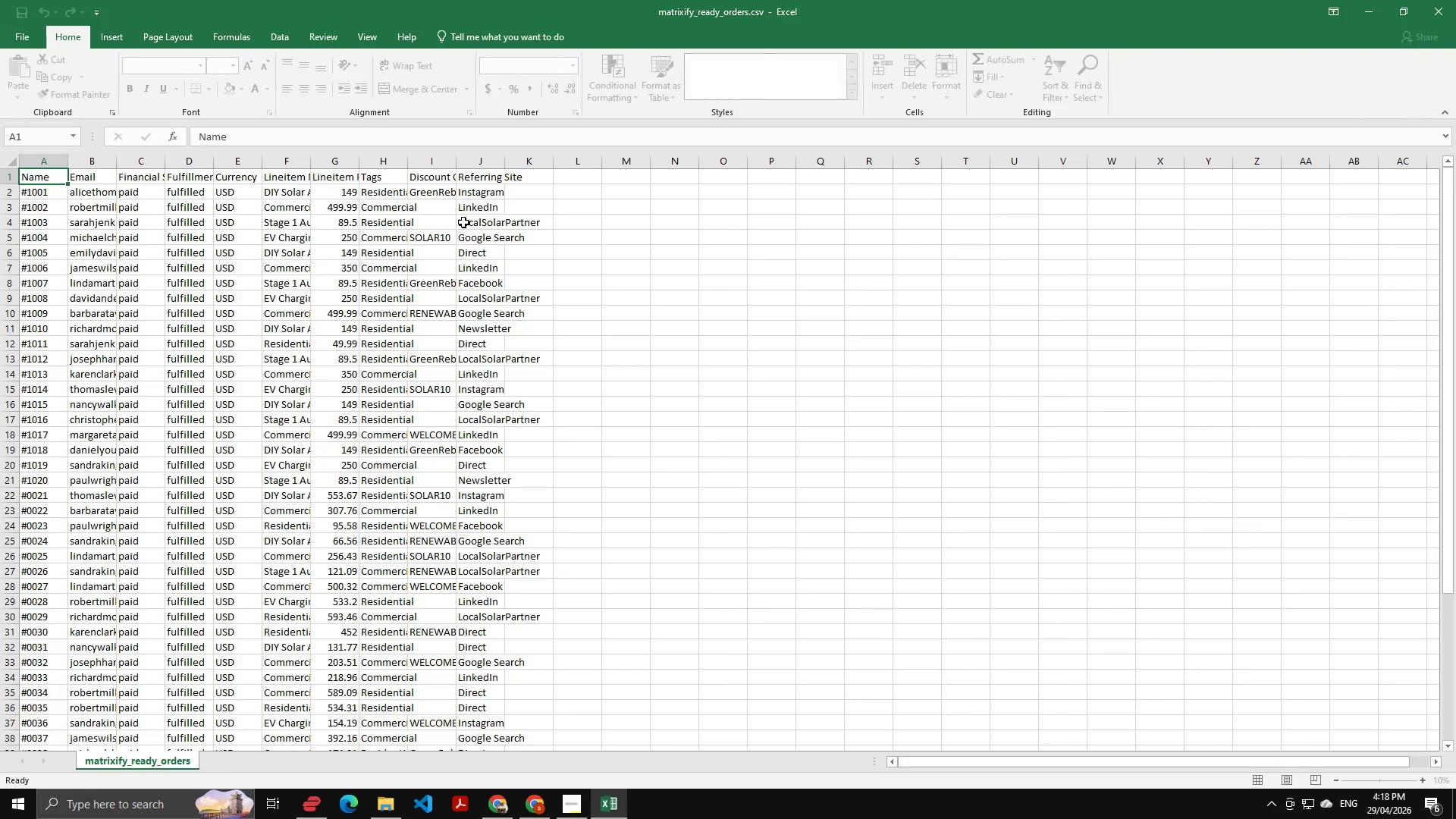 
left_click([50, 193])
 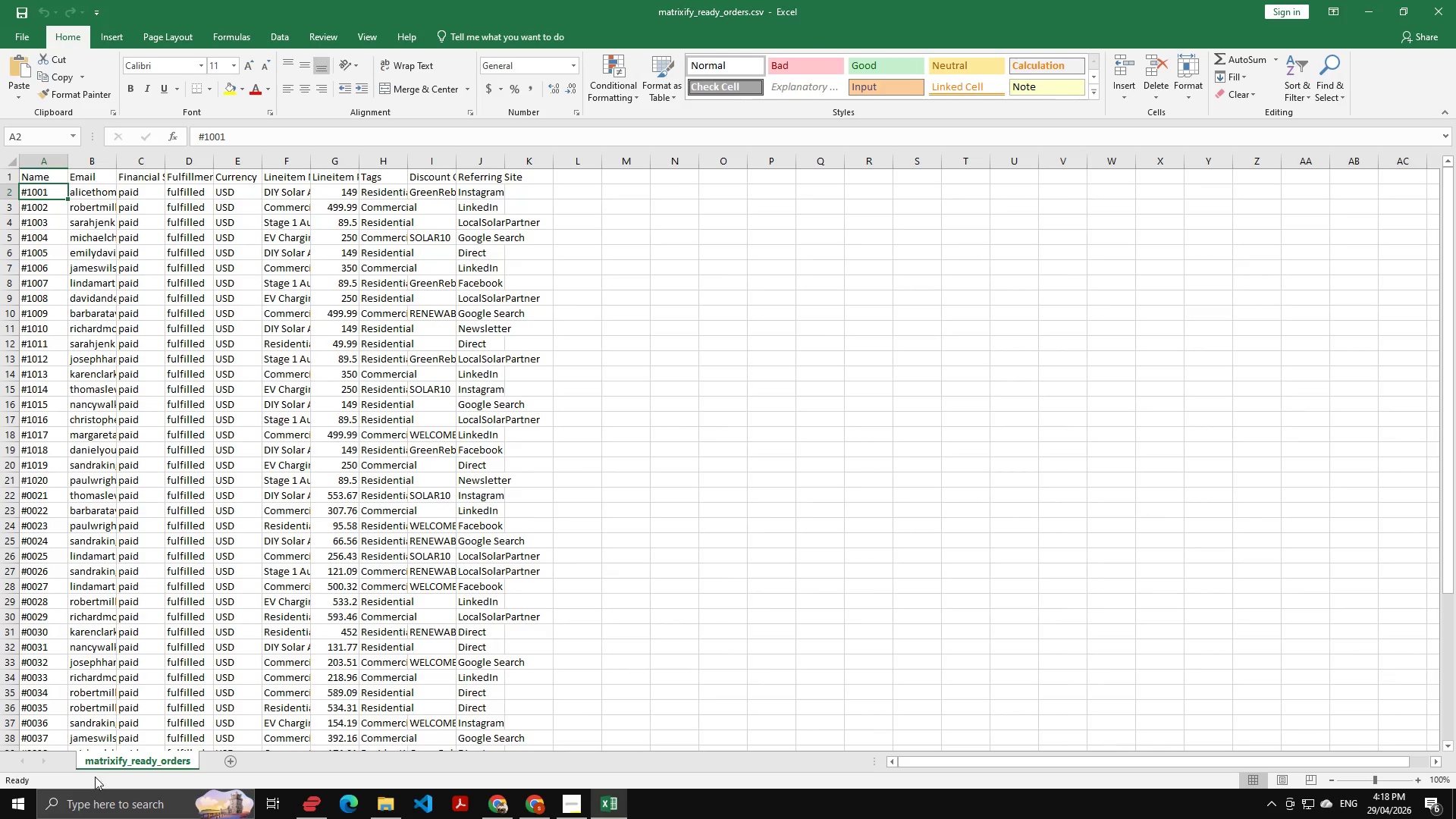 
wait(5.95)
 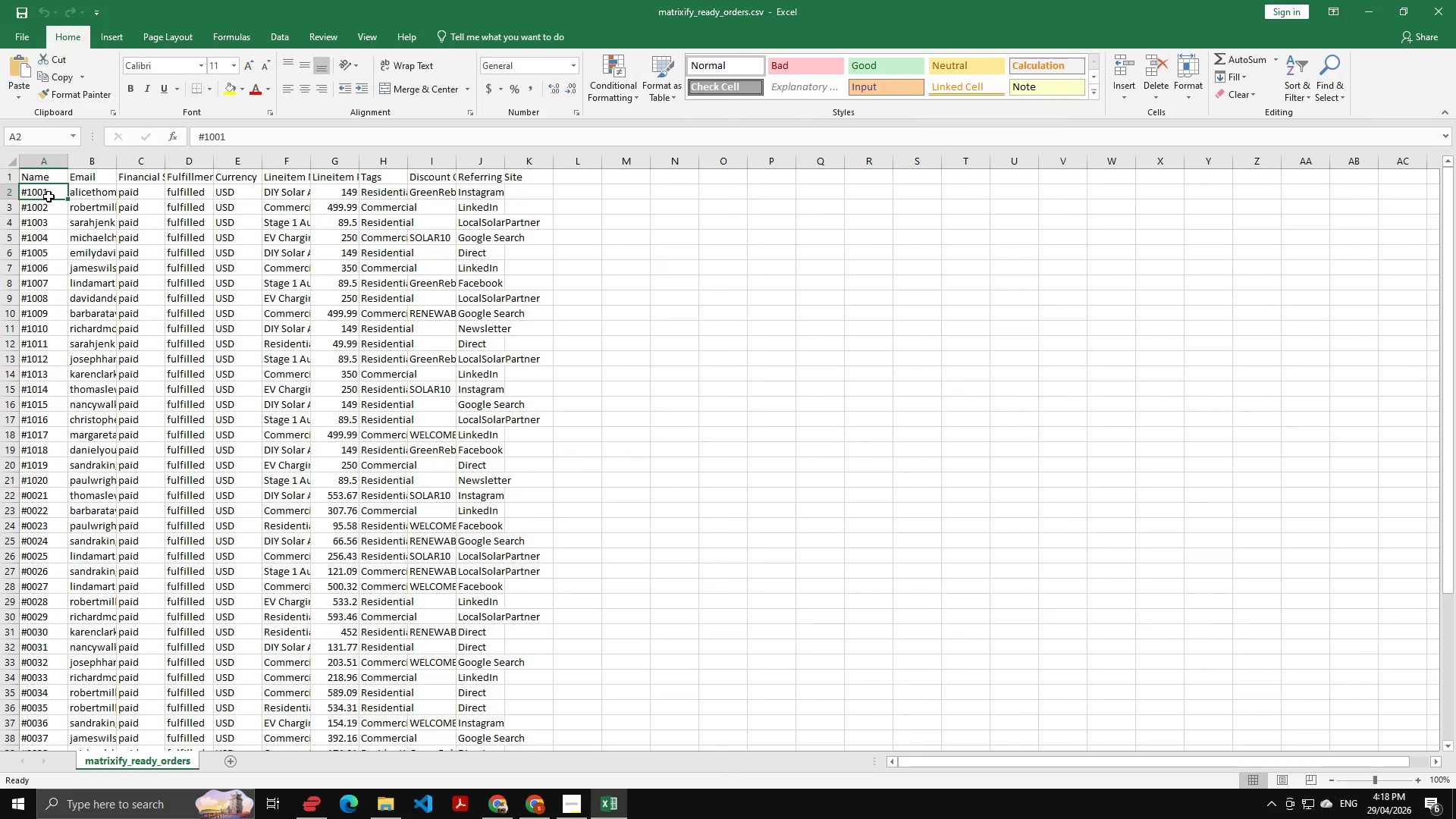 
right_click([170, 758])
 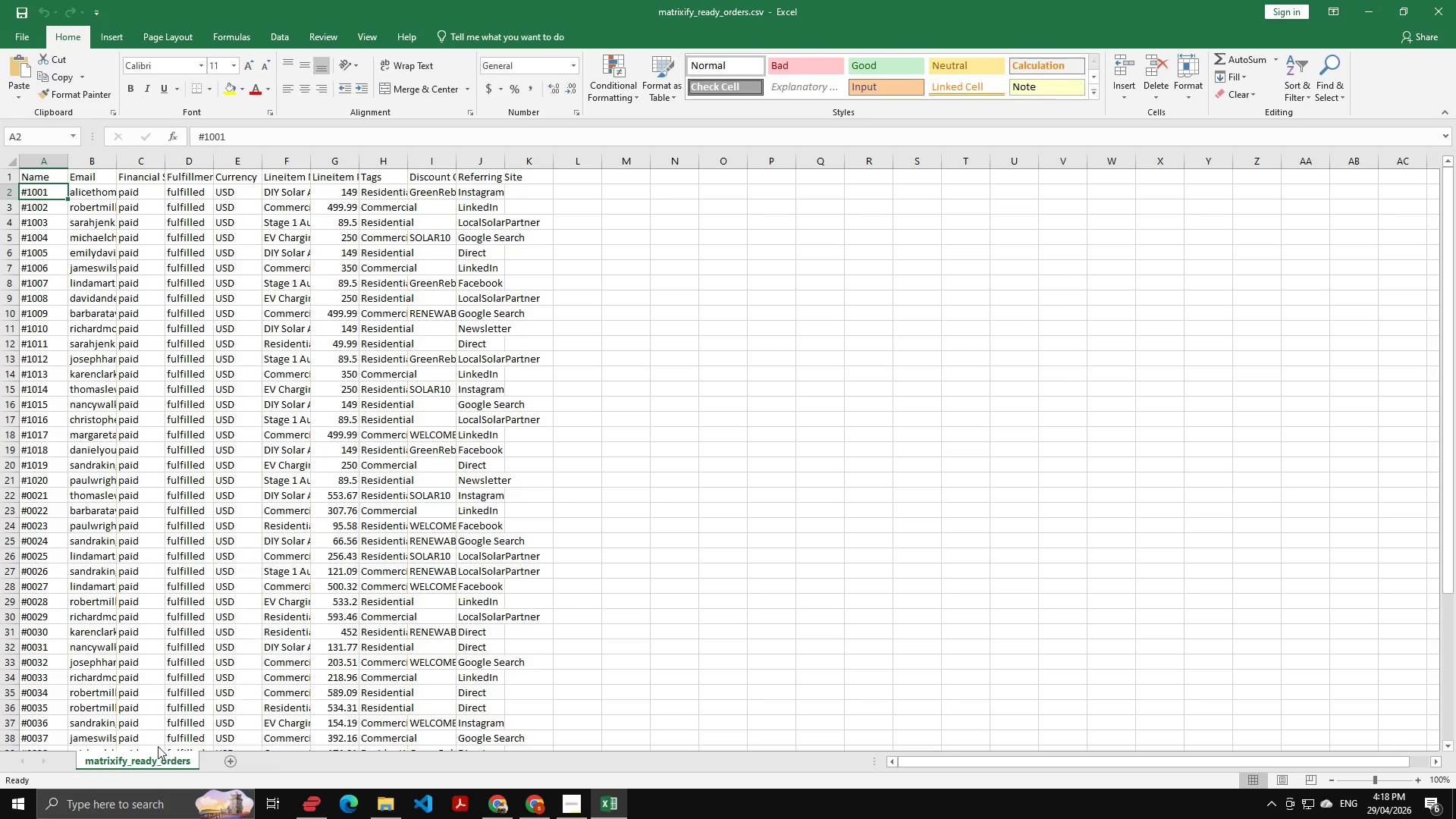 
double_click([150, 762])
 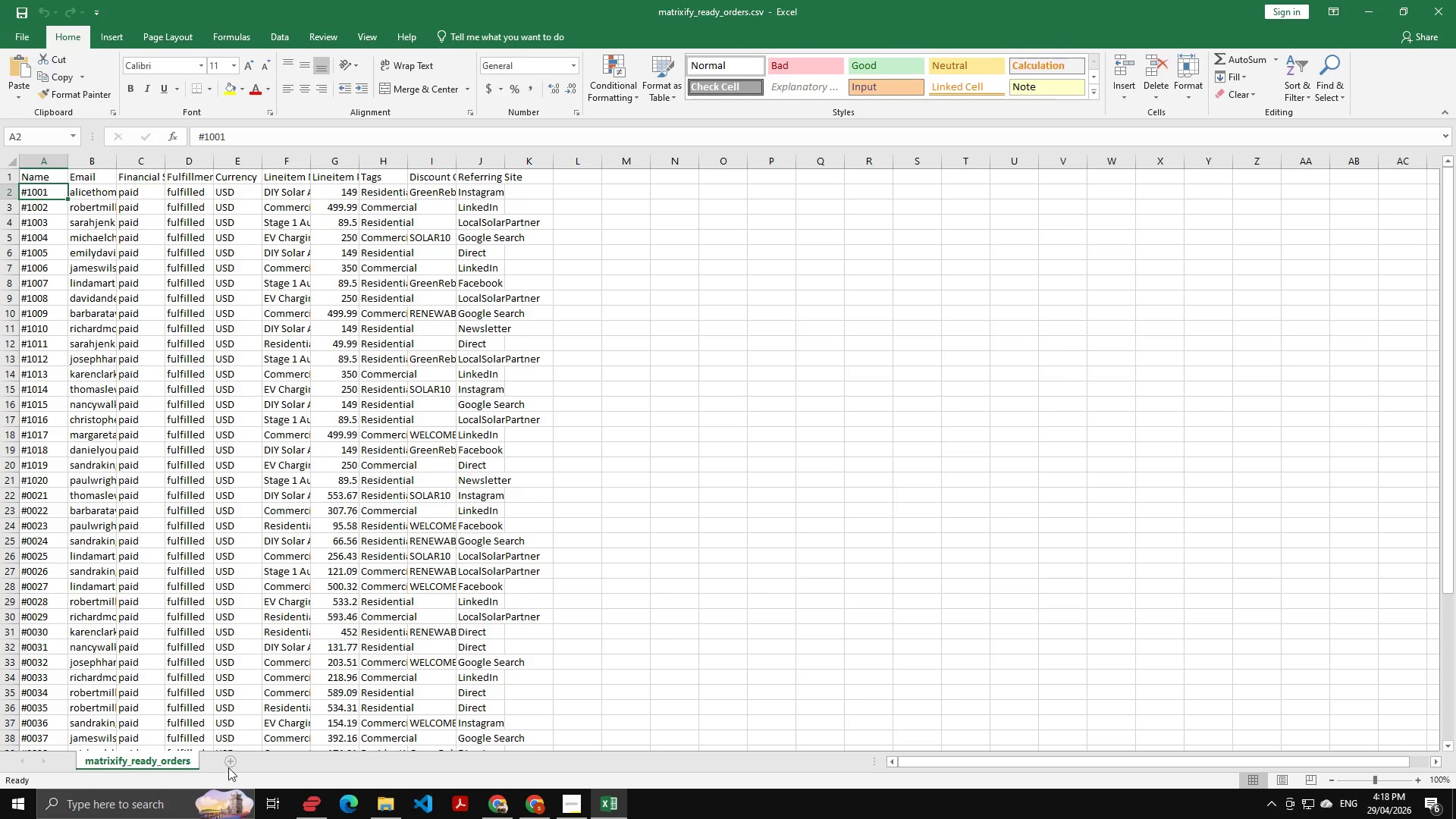 
left_click([228, 764])
 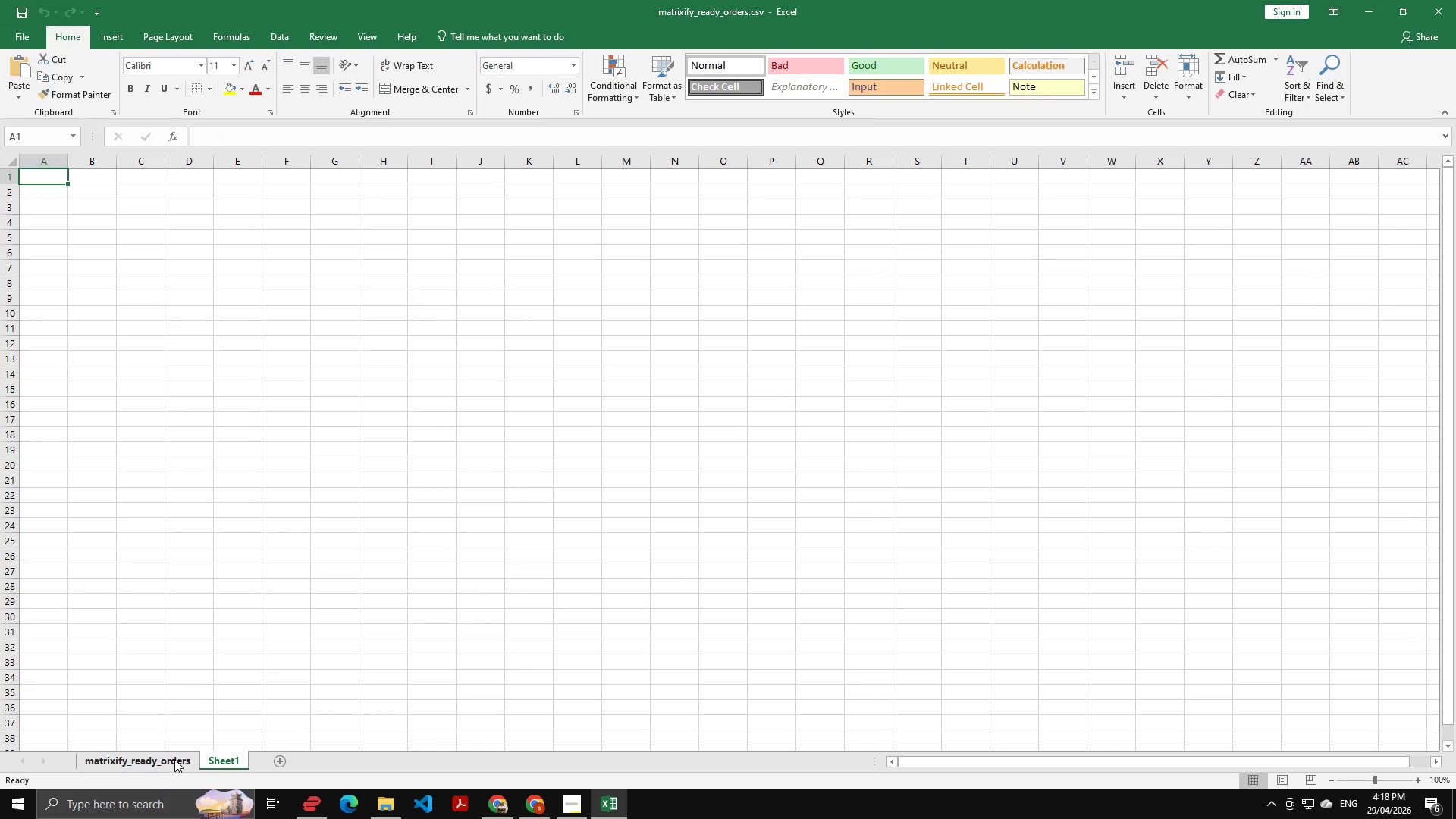 
left_click([151, 756])
 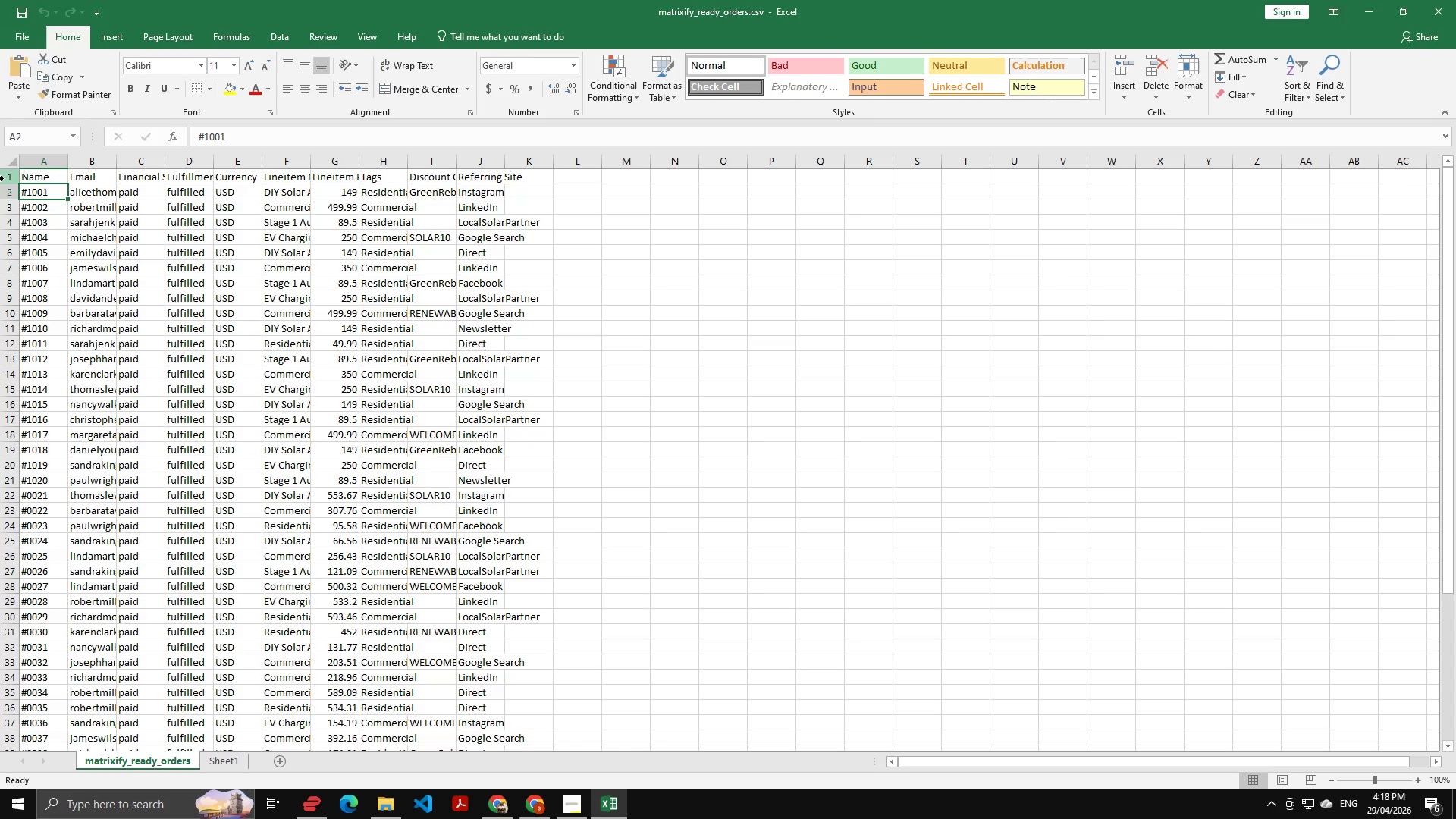 
left_click([11, 174])
 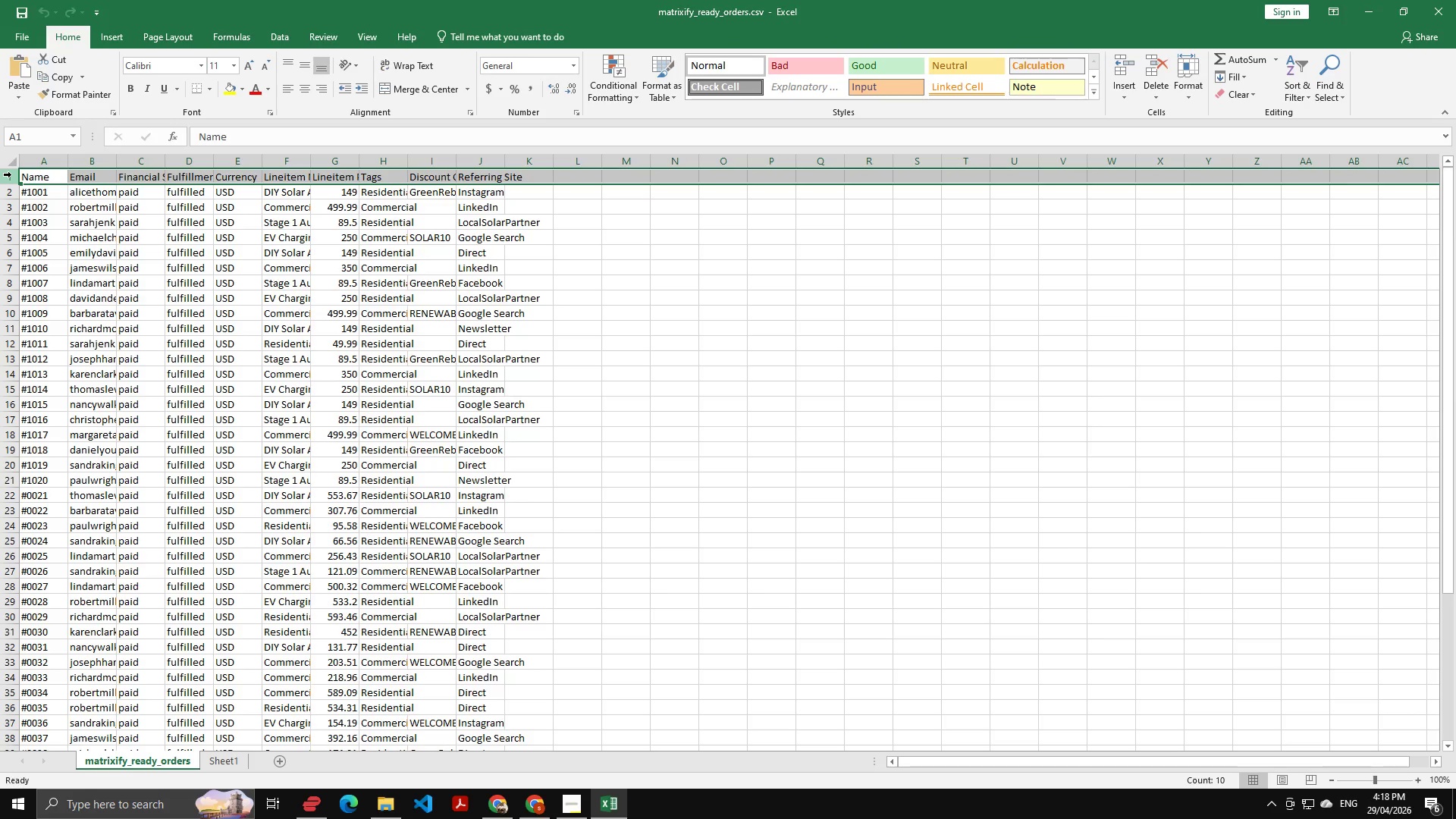 
hold_key(key=ShiftLeft, duration=0.42)
 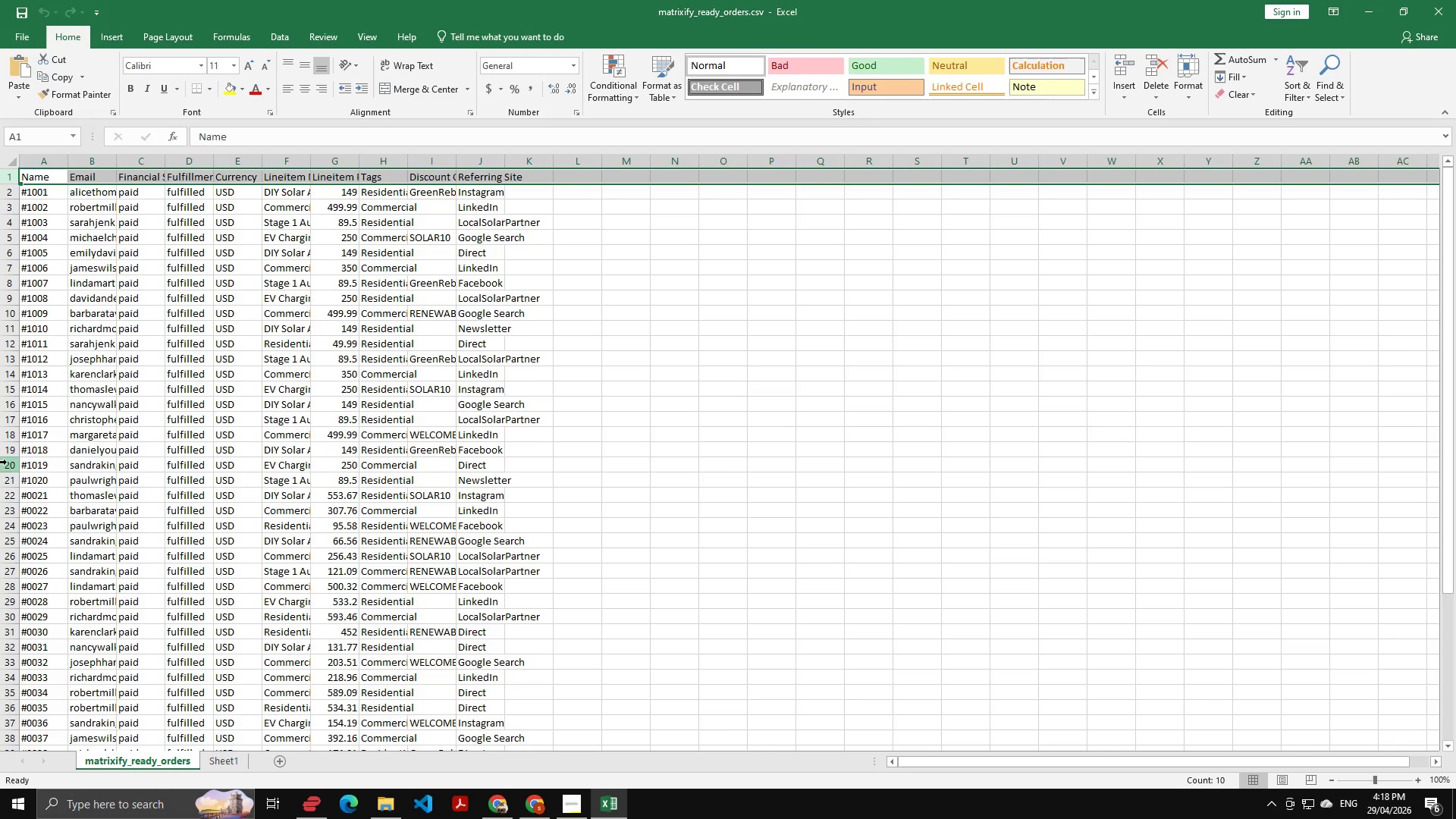 
wait(8.81)
 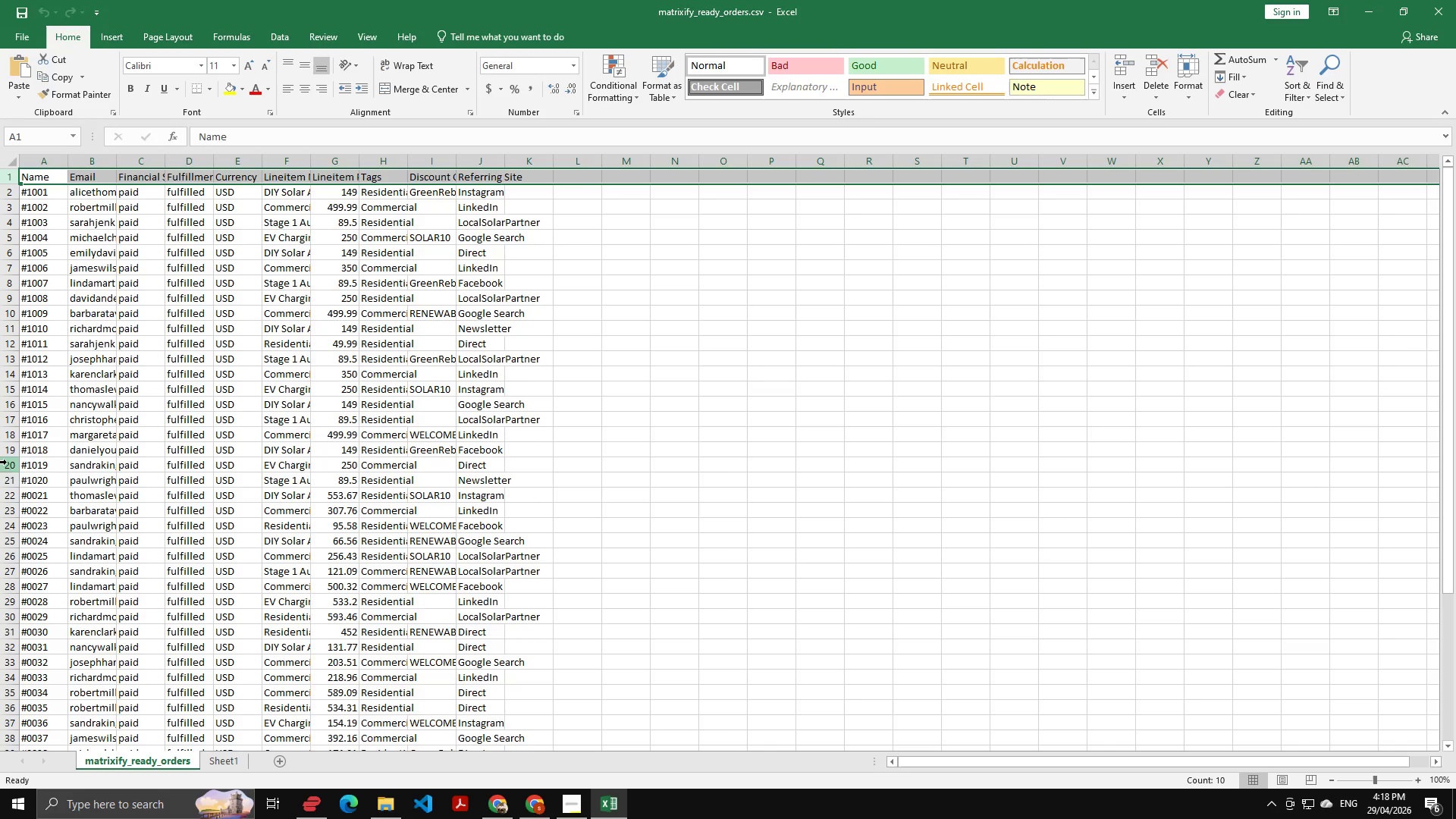 
hold_key(key=ShiftLeft, duration=1.45)
left_click([14, 326])
 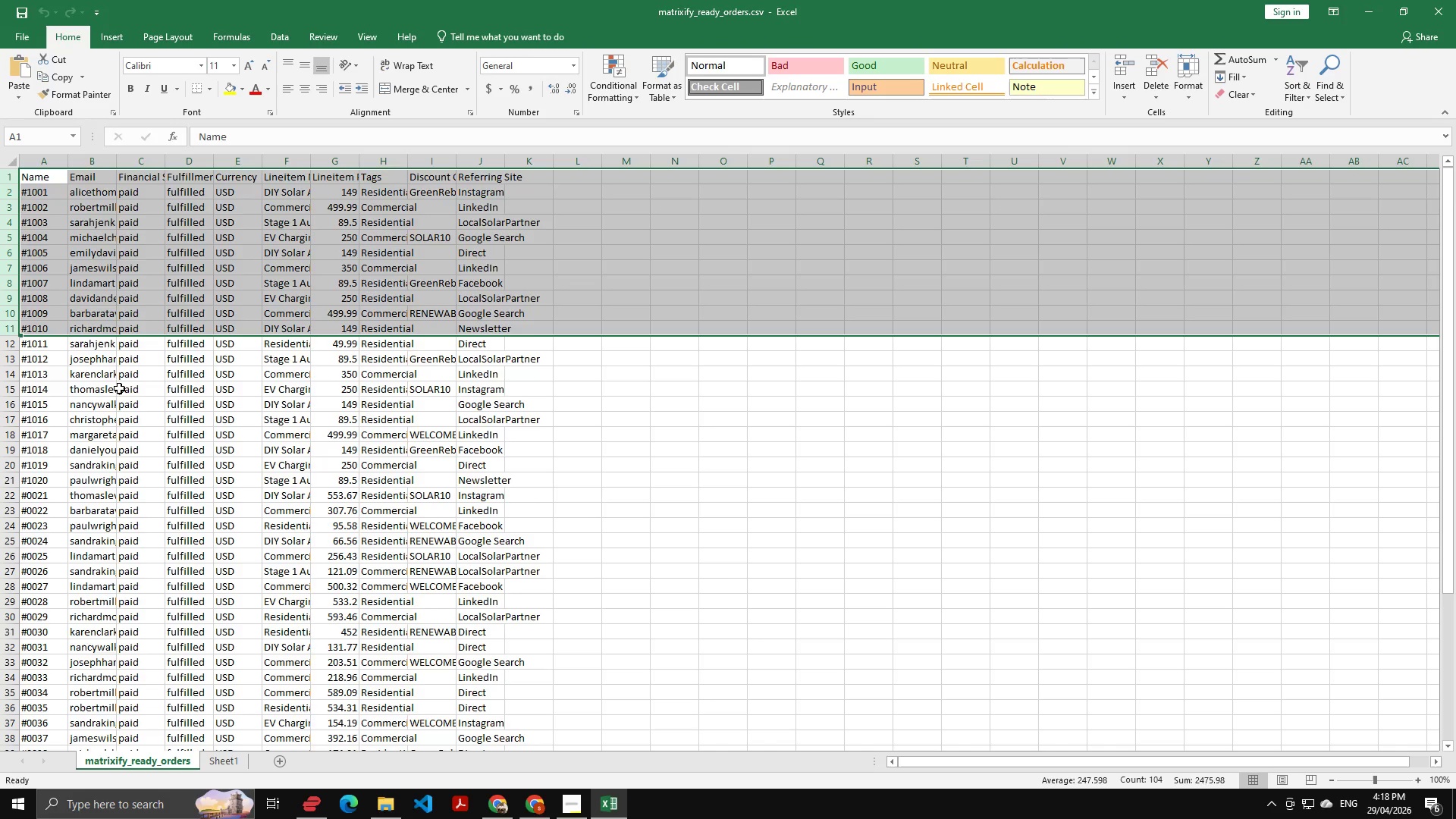 
key(Control+C)
 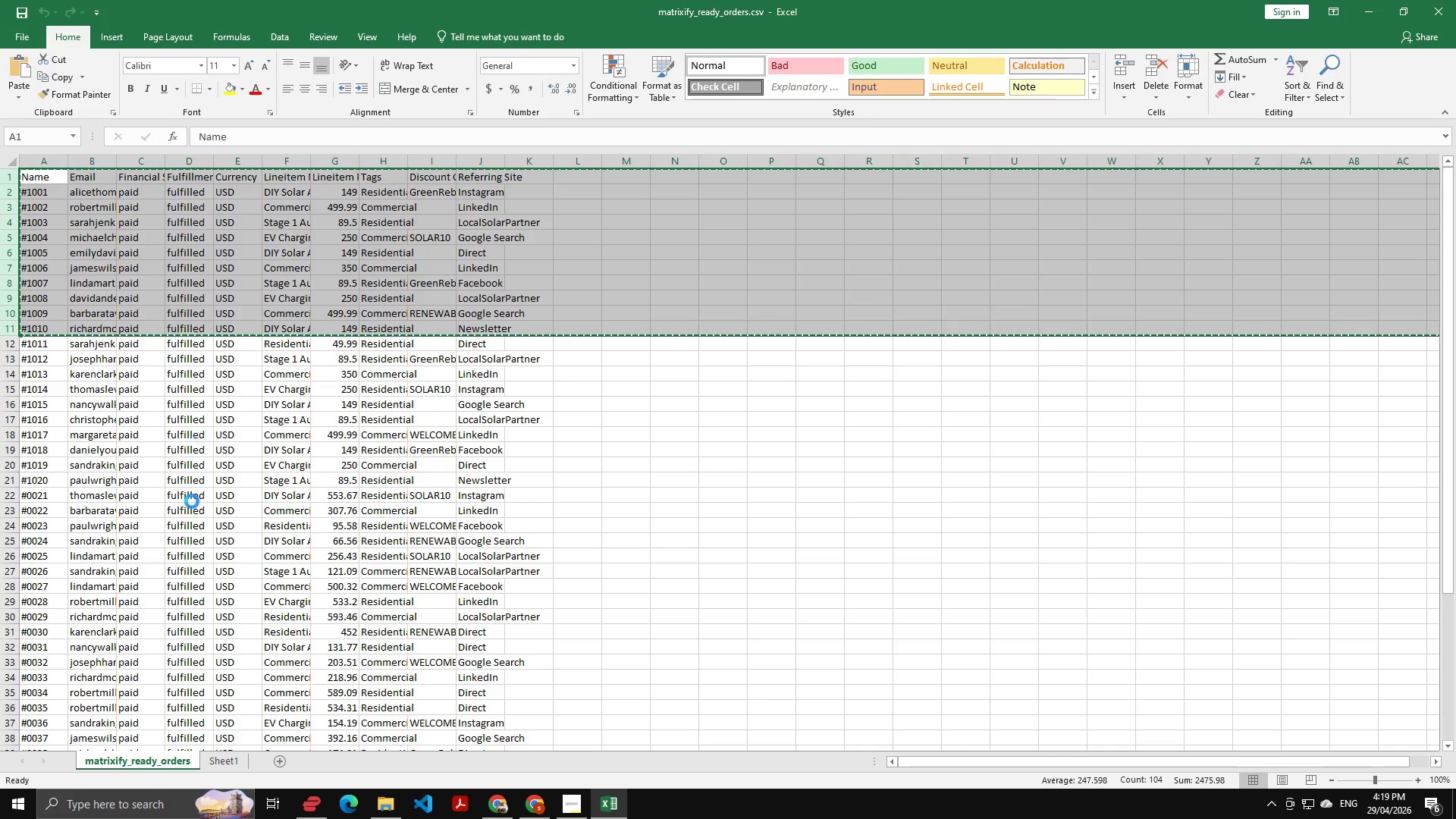 
key(Control+C)
 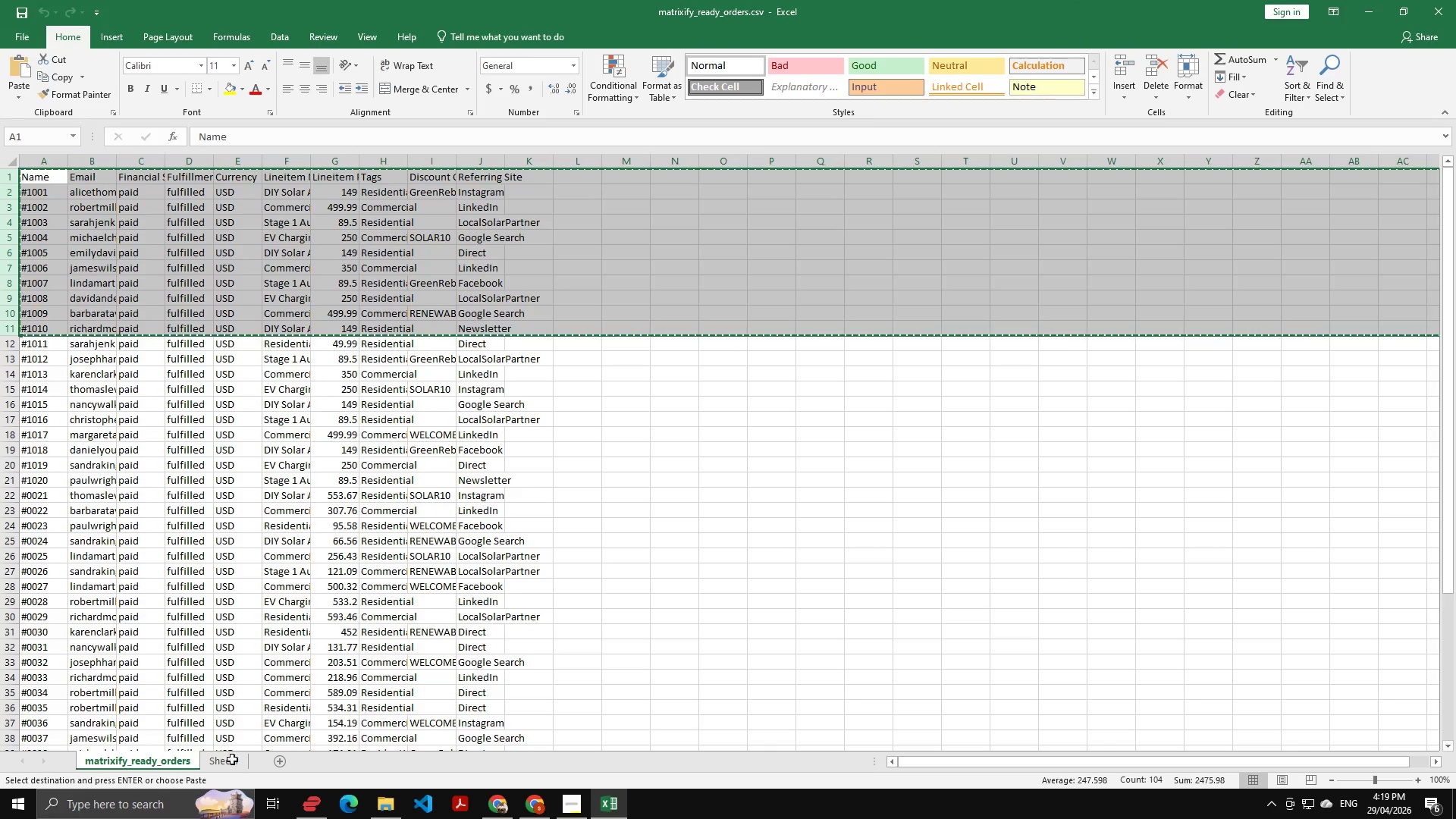 
left_click([229, 765])
 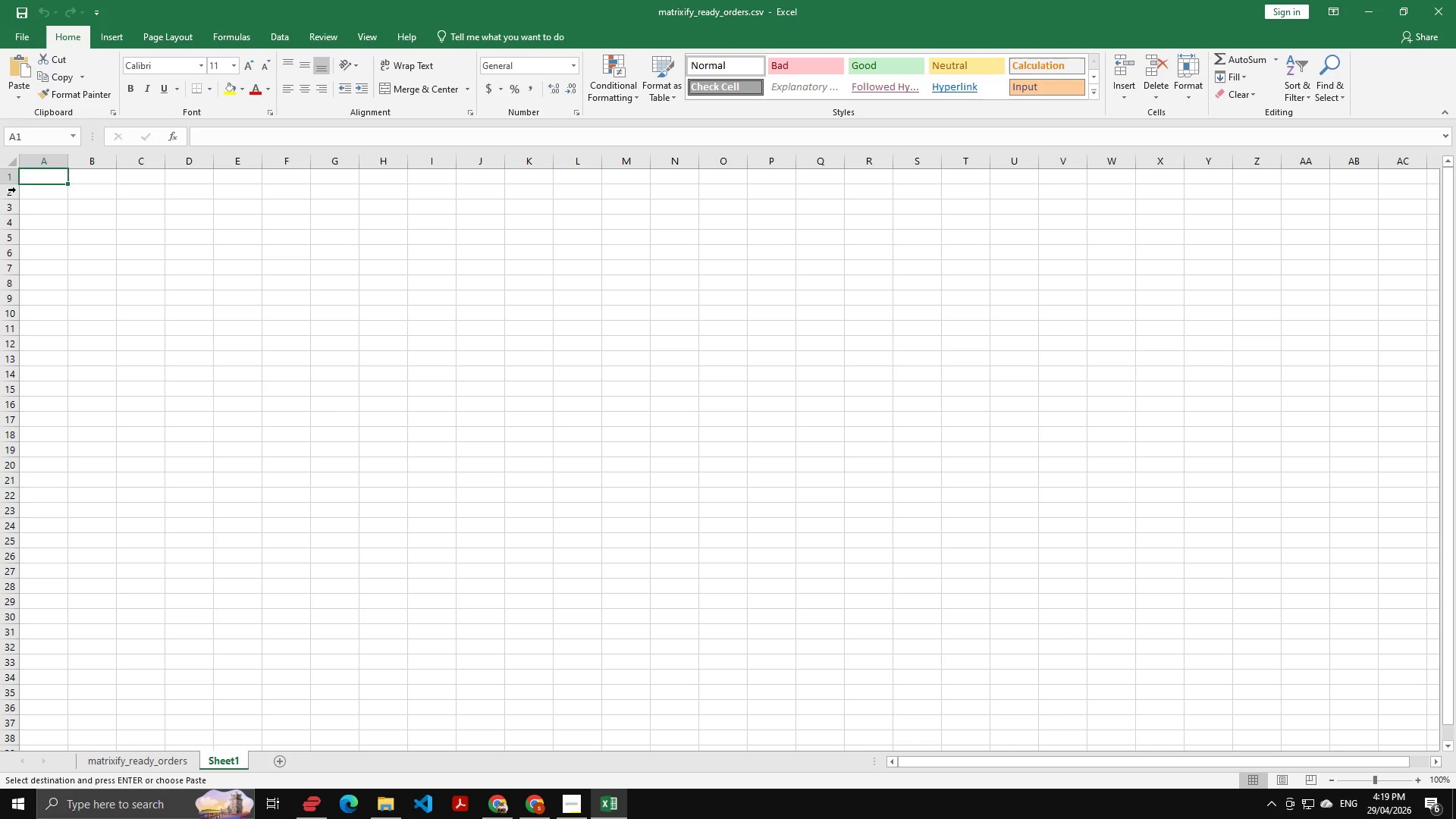 
left_click([11, 174])
 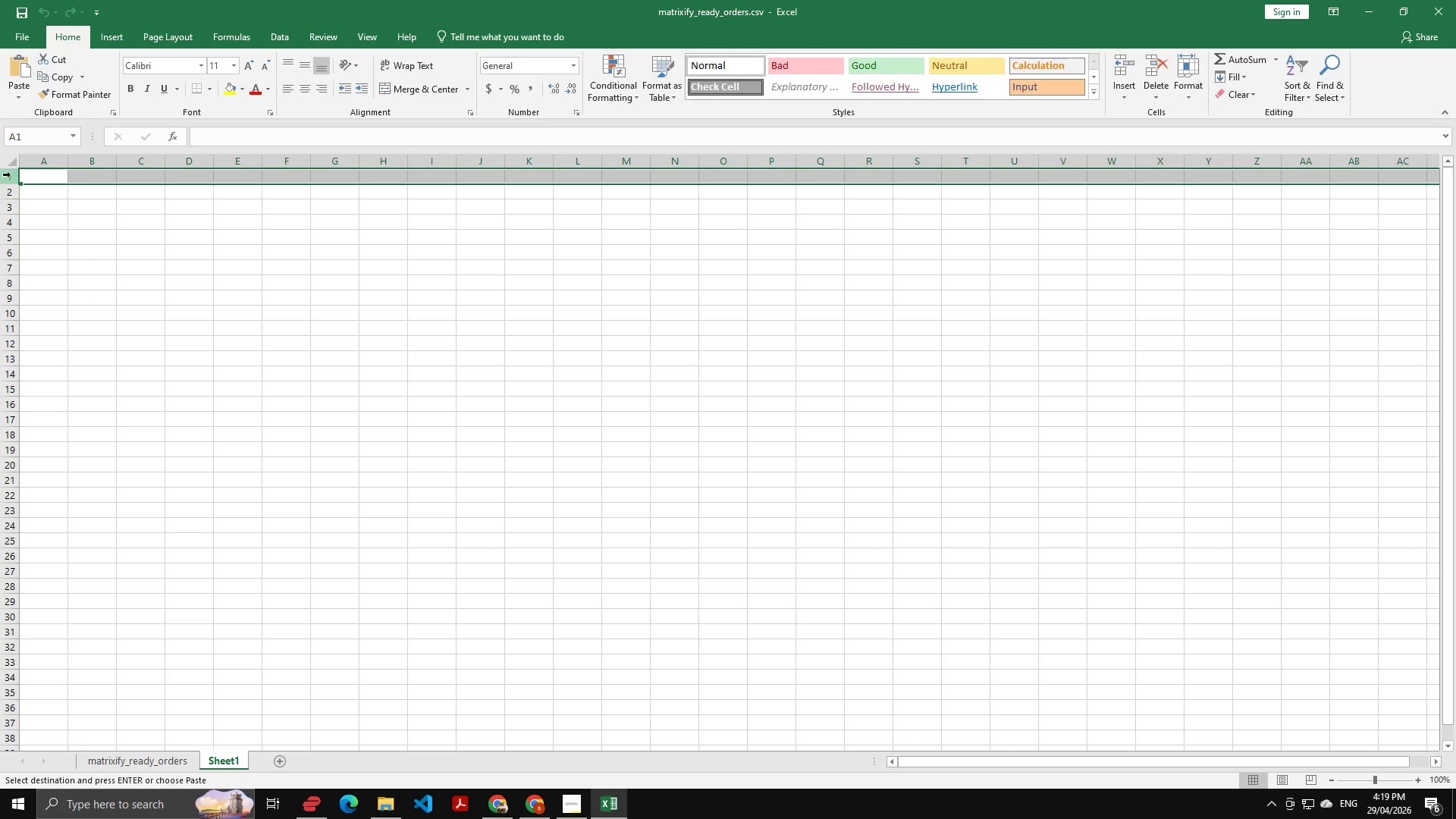 
key(Control+V)
 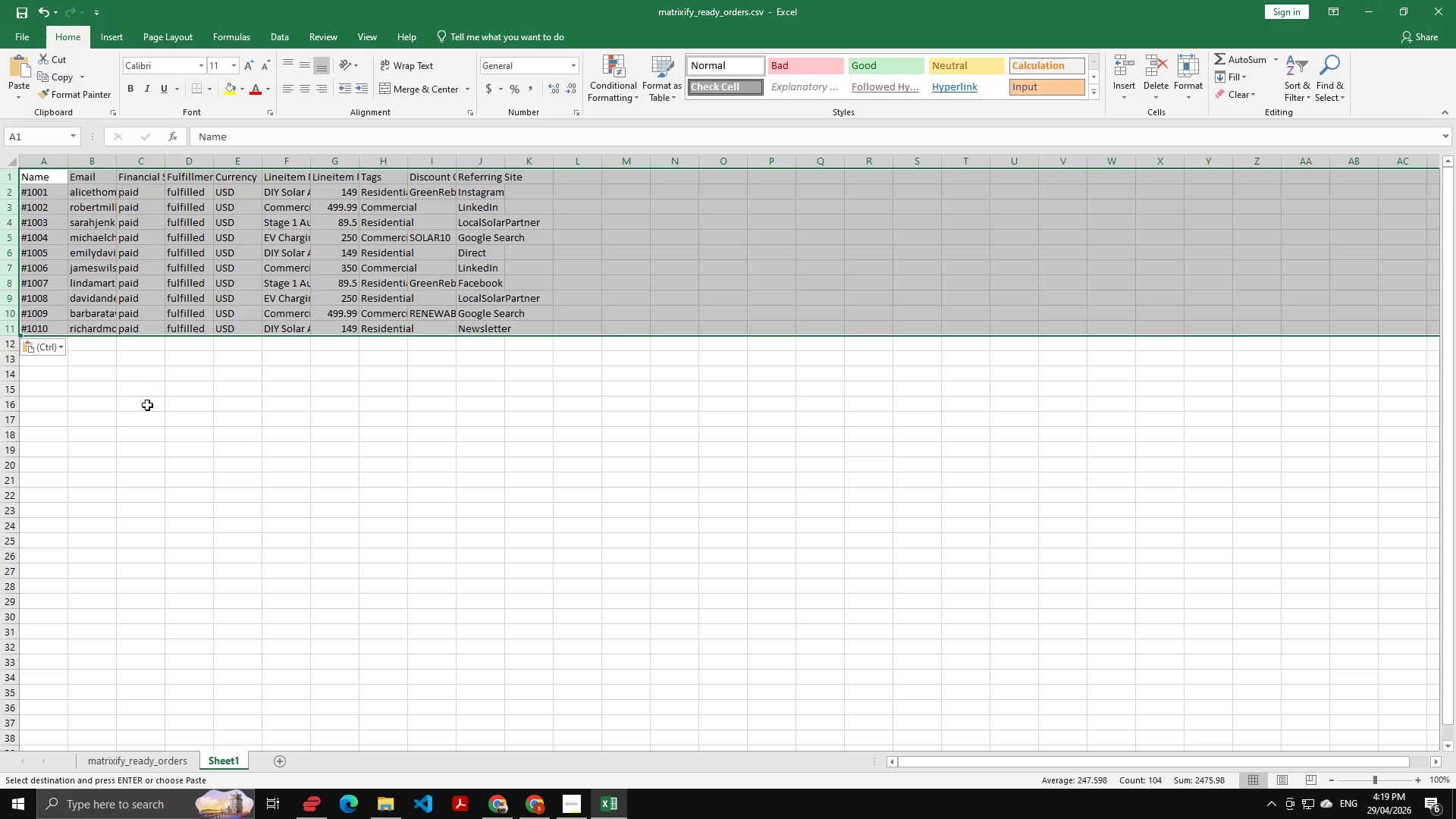 
left_click_drag(start_coordinate=[193, 424], to_coordinate=[190, 419])
 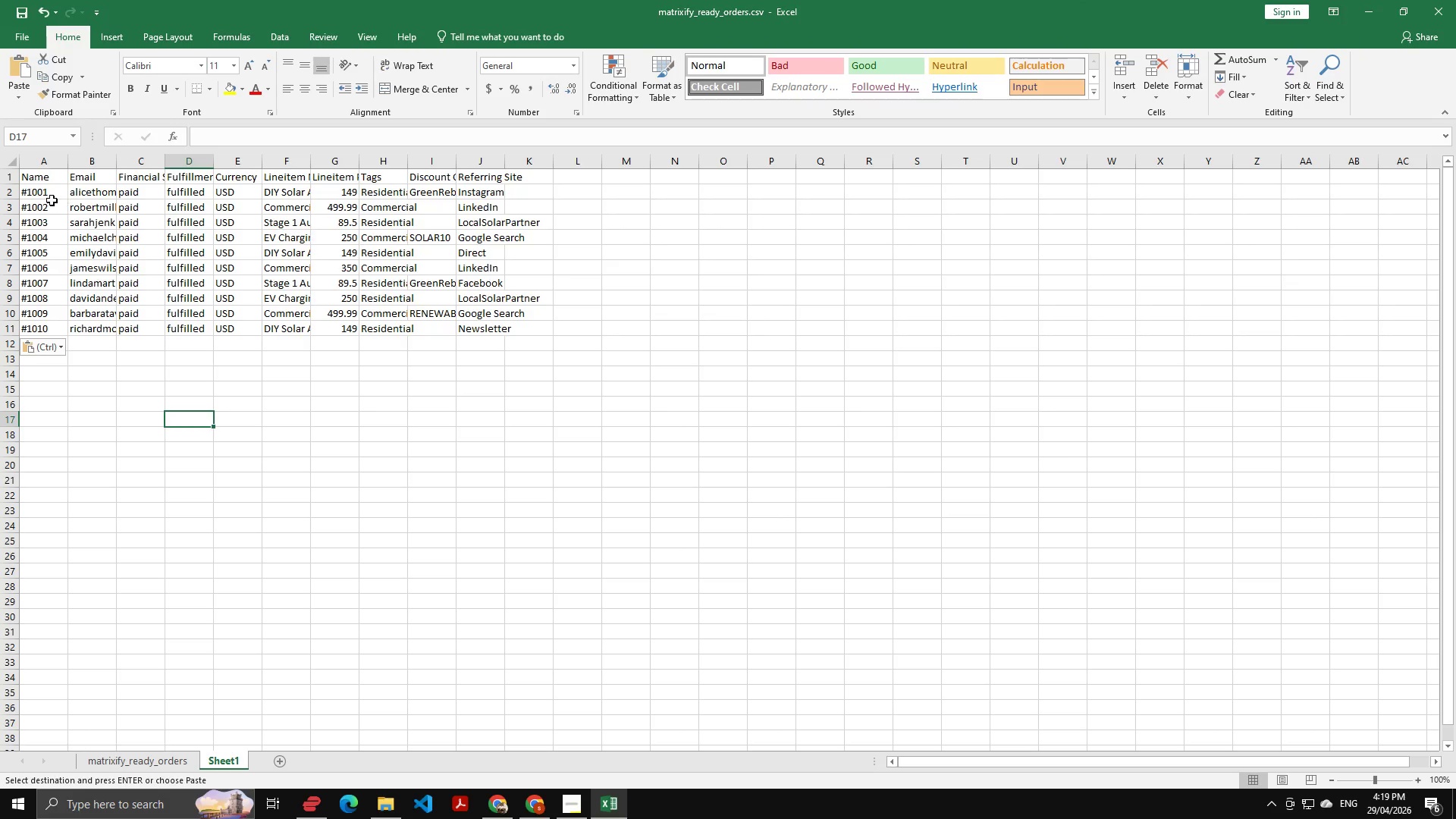 
left_click([48, 197])
 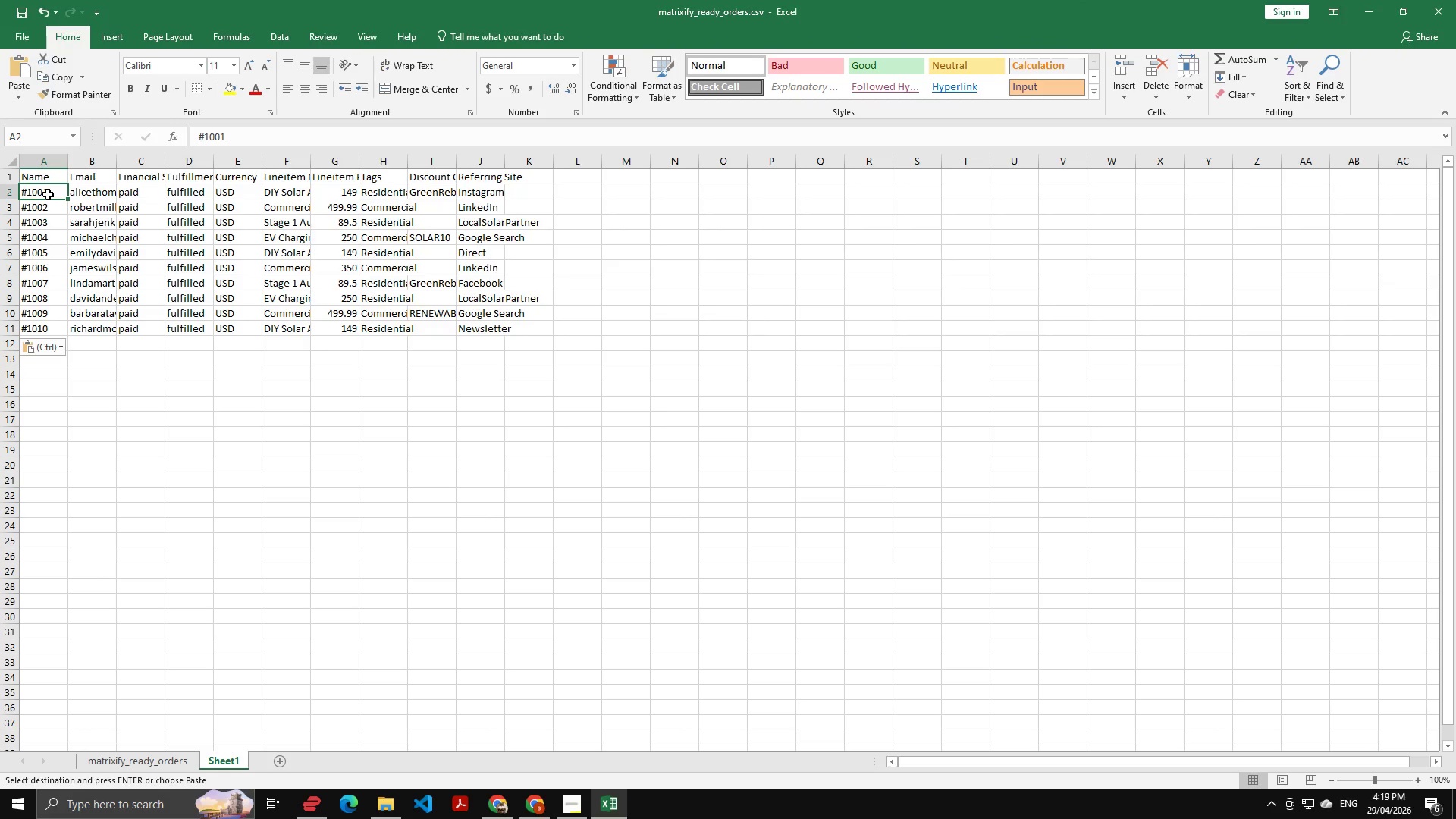 
double_click([48, 194])
 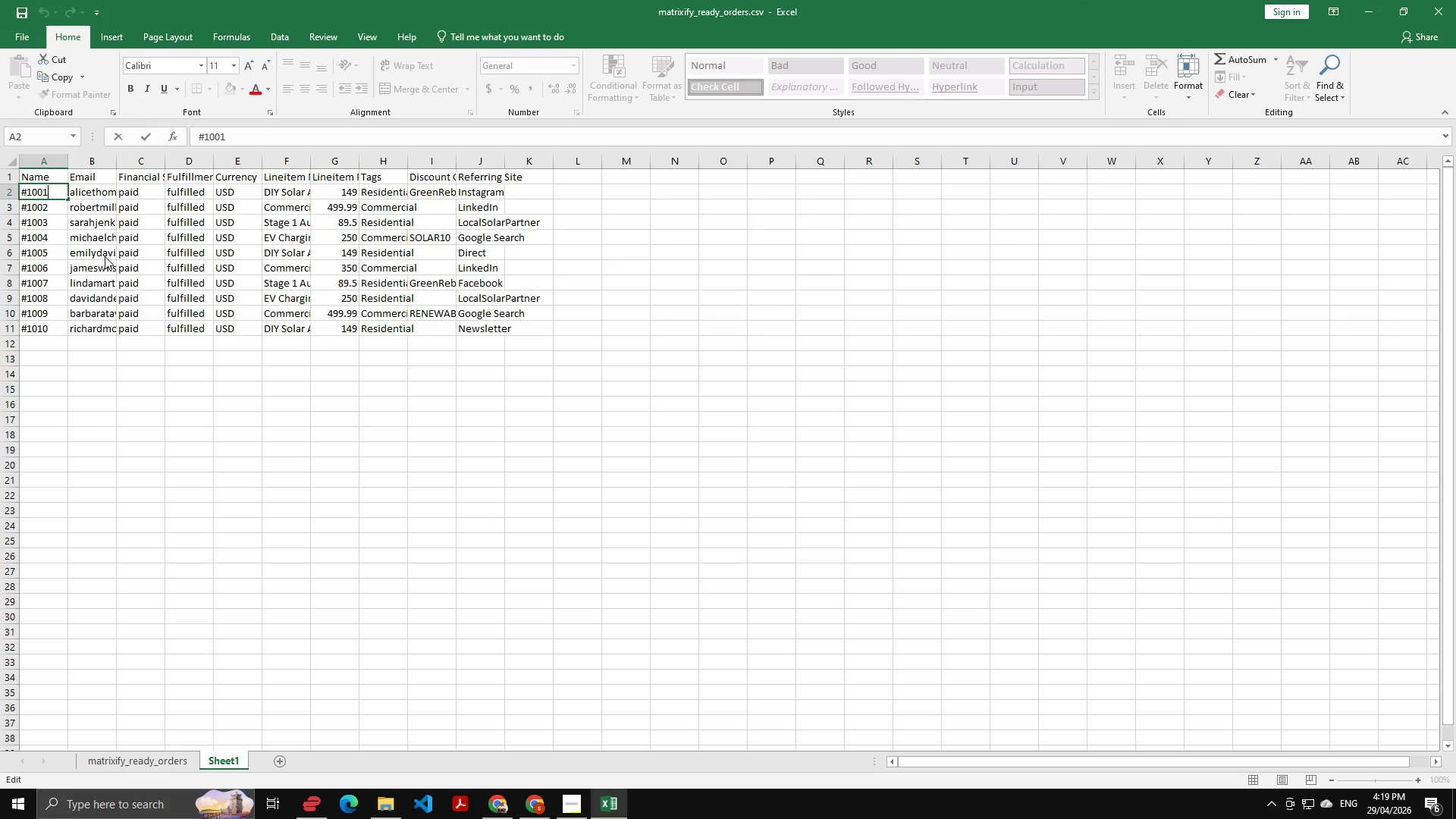 
key(Backspace)
 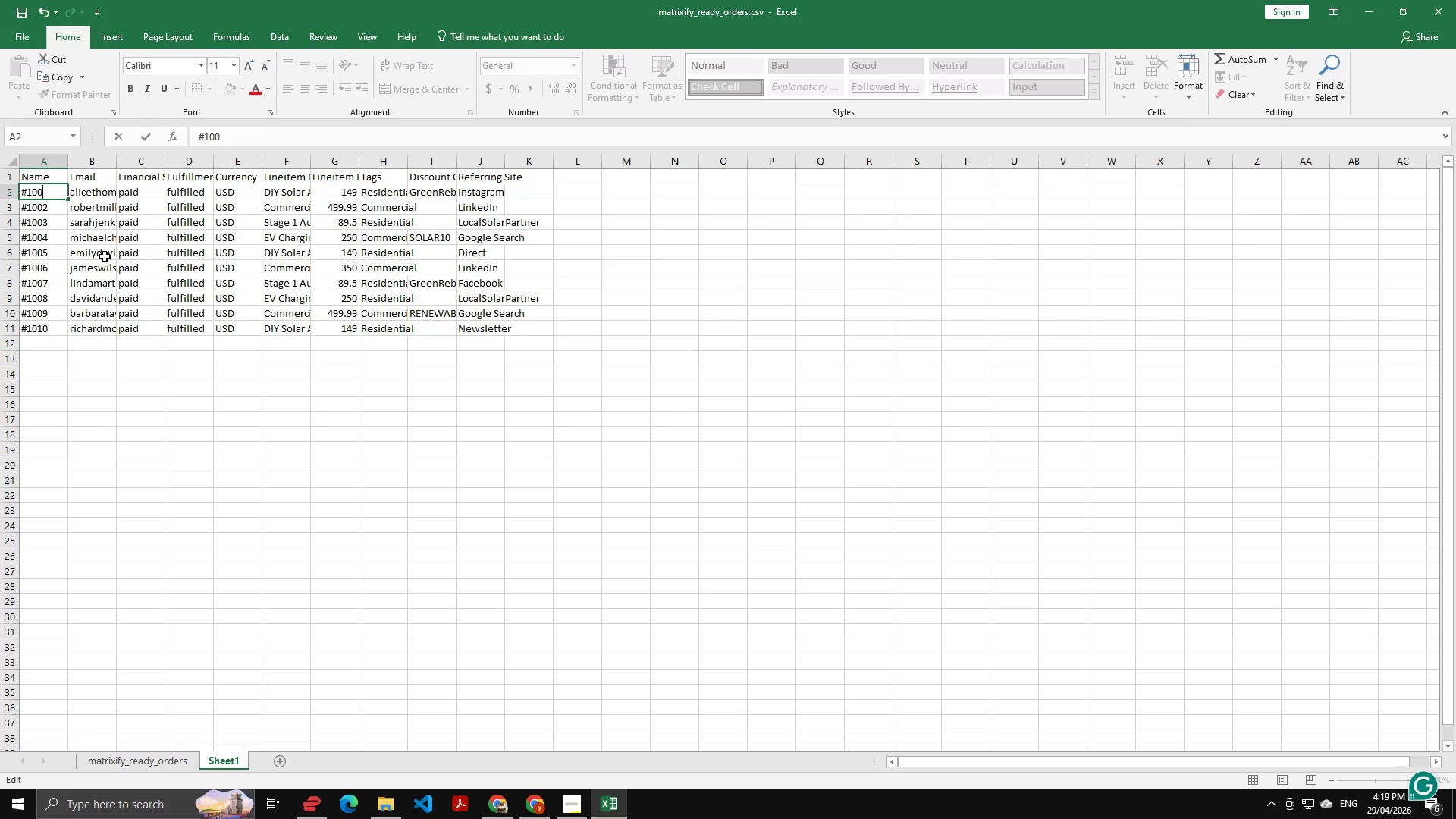 
key(Numpad2)
 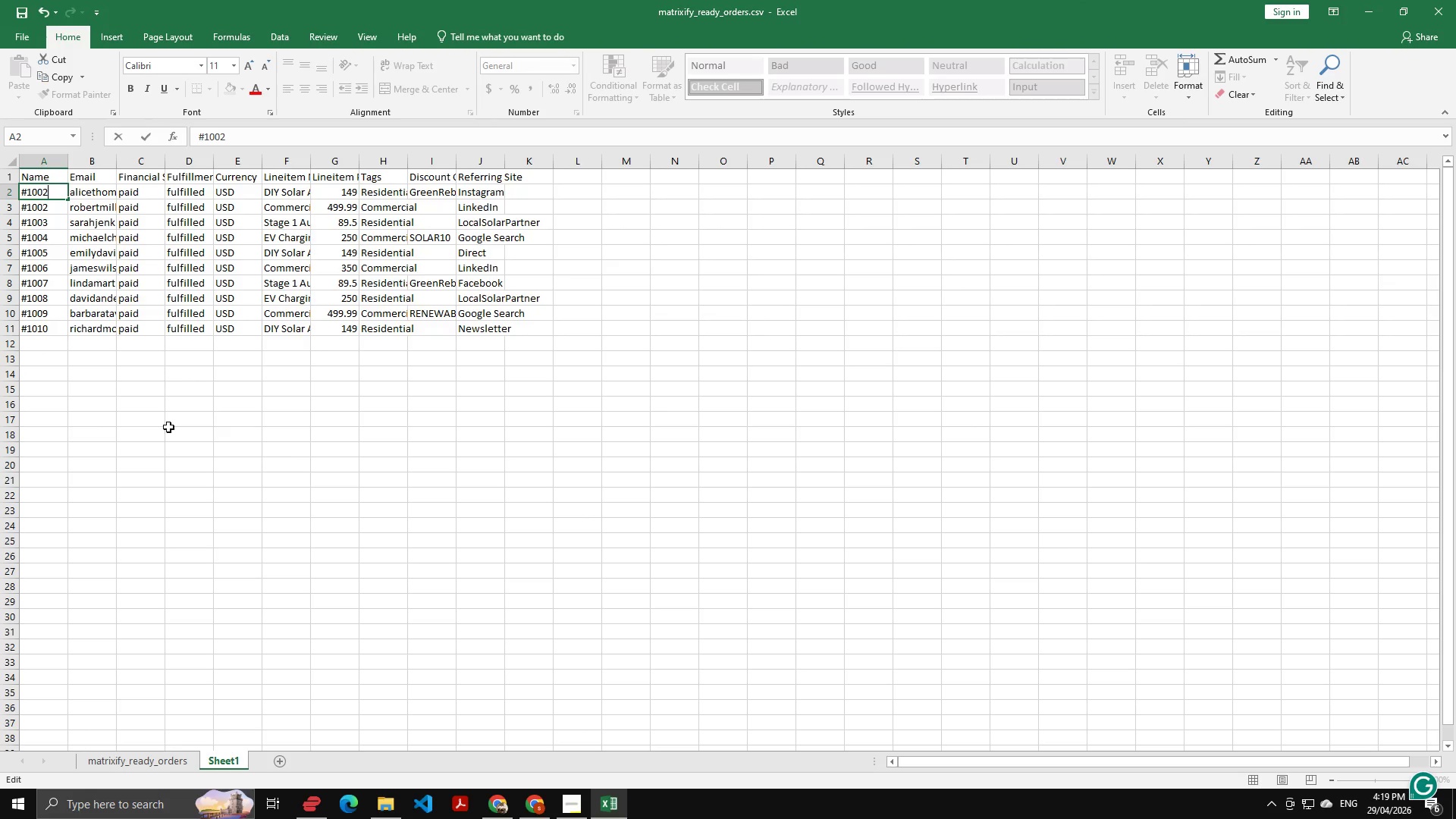 
left_click([115, 462])
 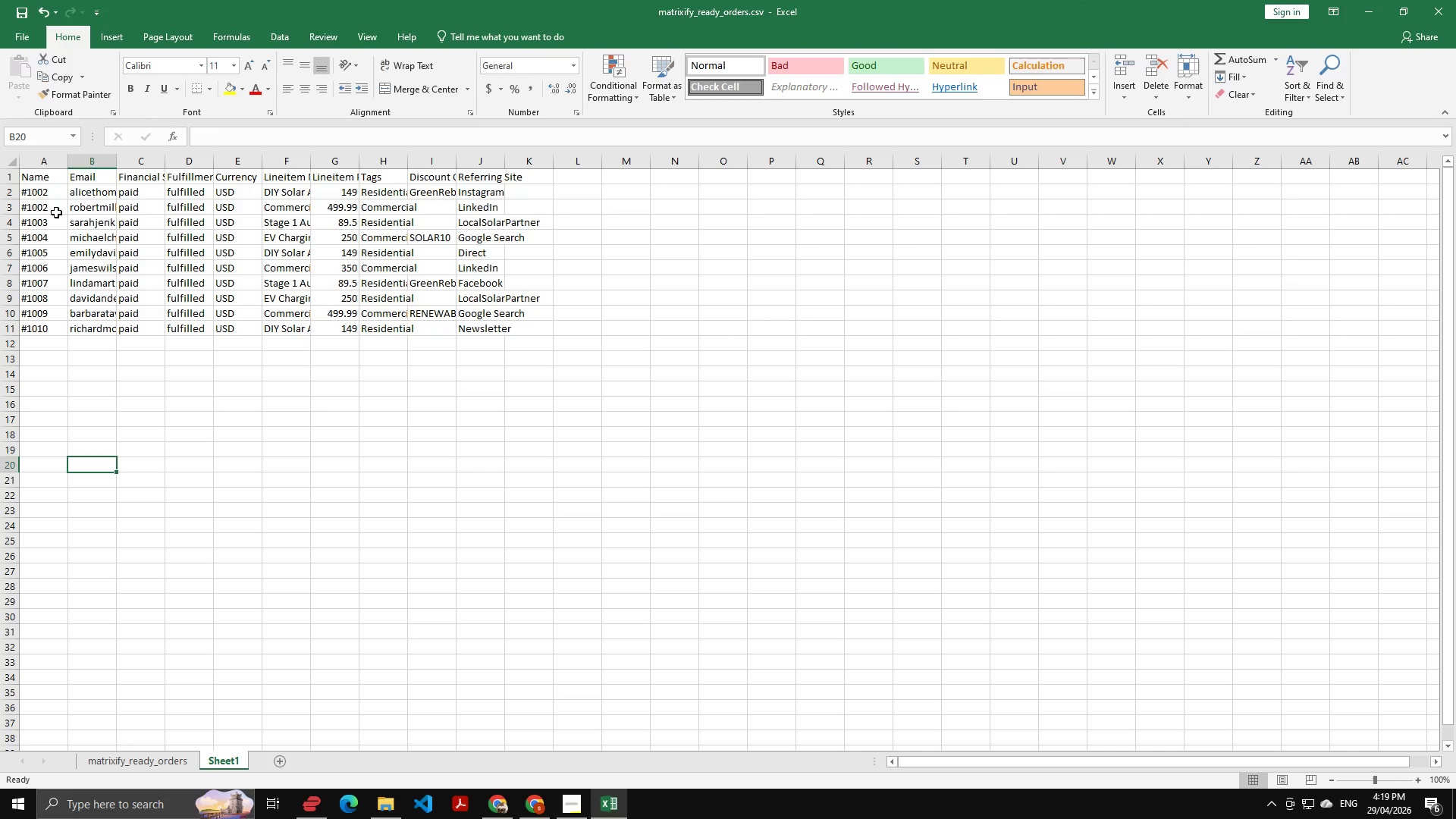 
left_click([55, 196])
 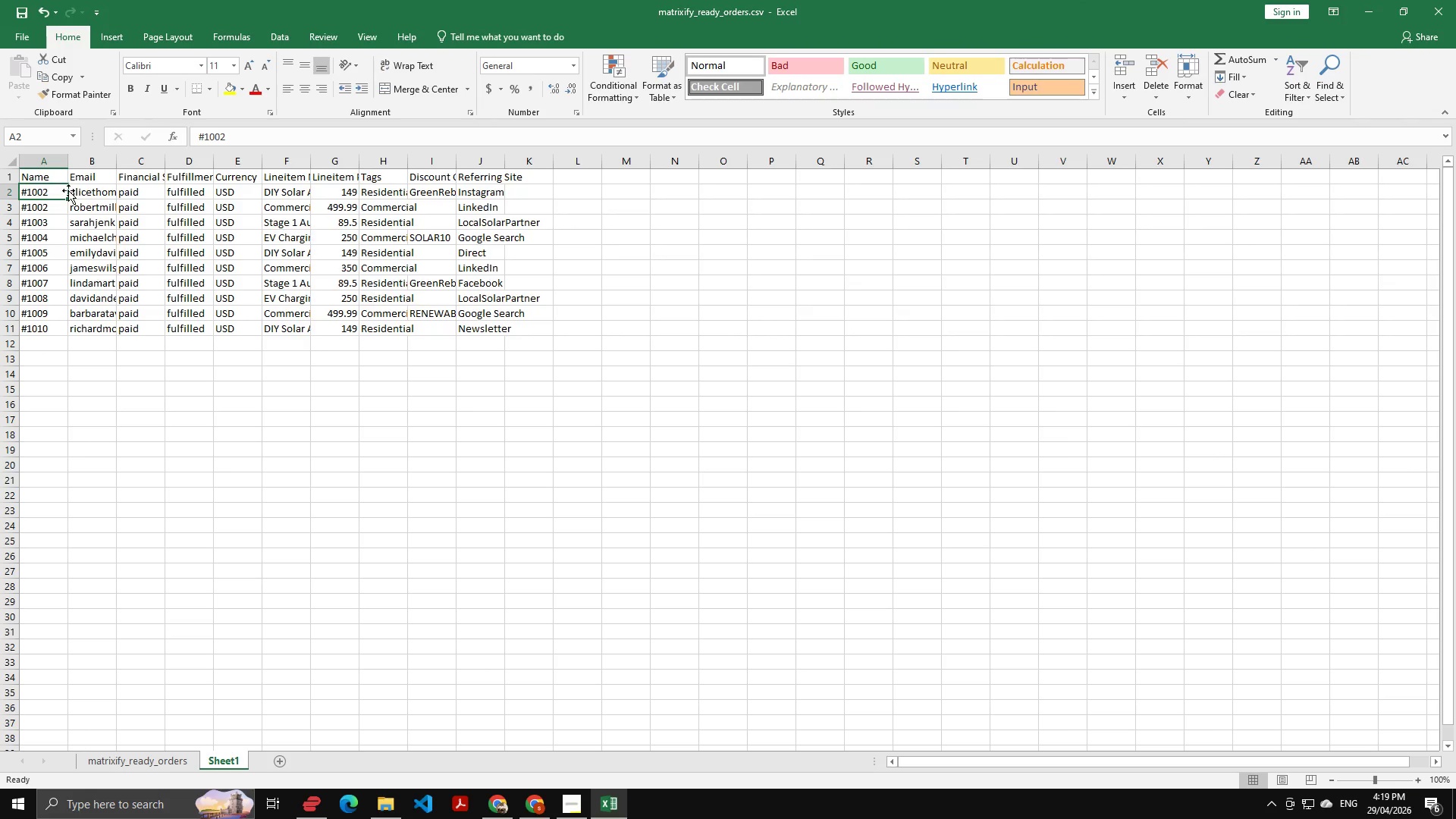 
hold_key(key=AltLeft, duration=1.5)
left_click_drag(start_coordinate=[67, 200], to_coordinate=[63, 331])
 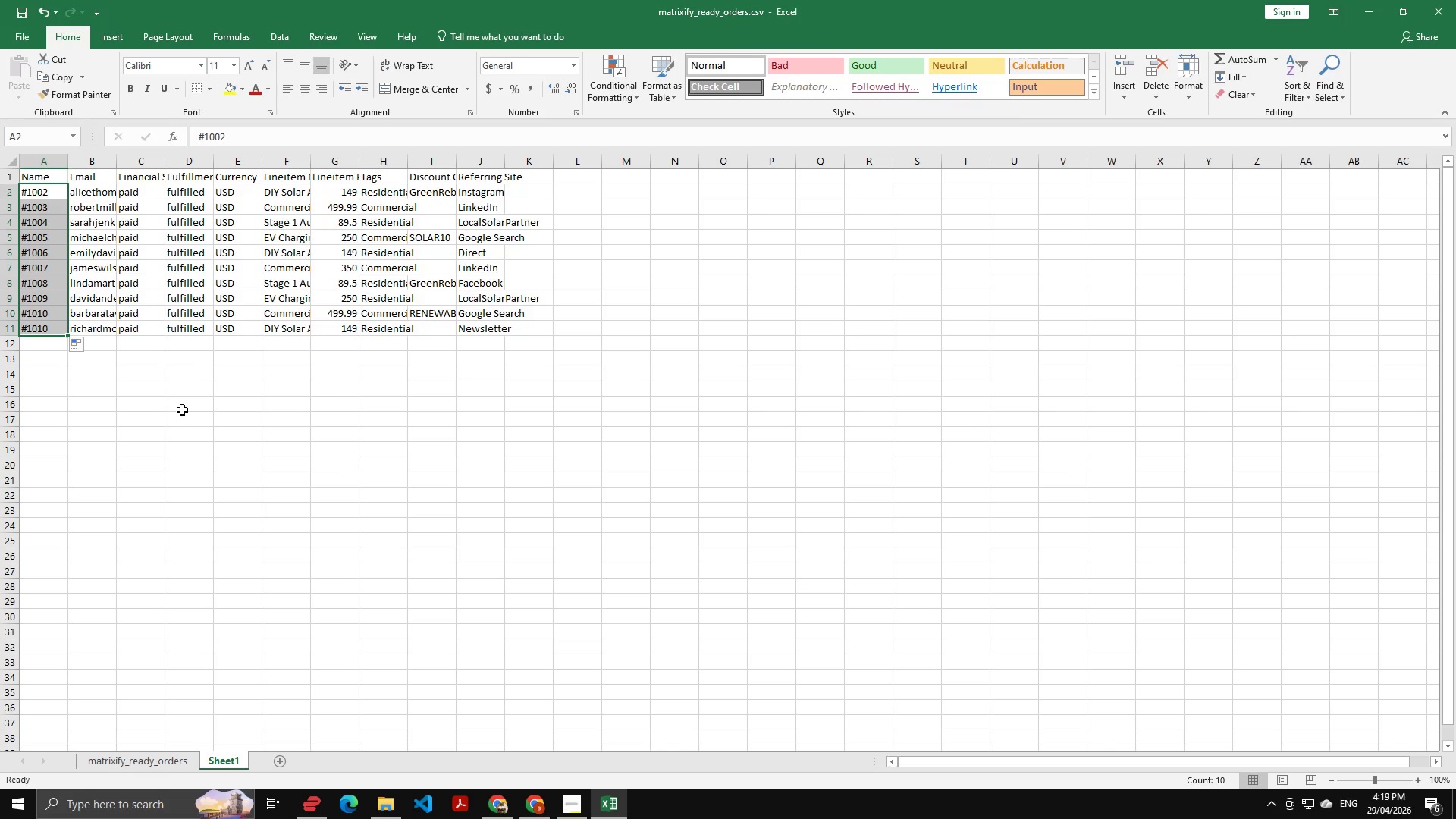 
hold_key(key=AltLeft, duration=1.08)
 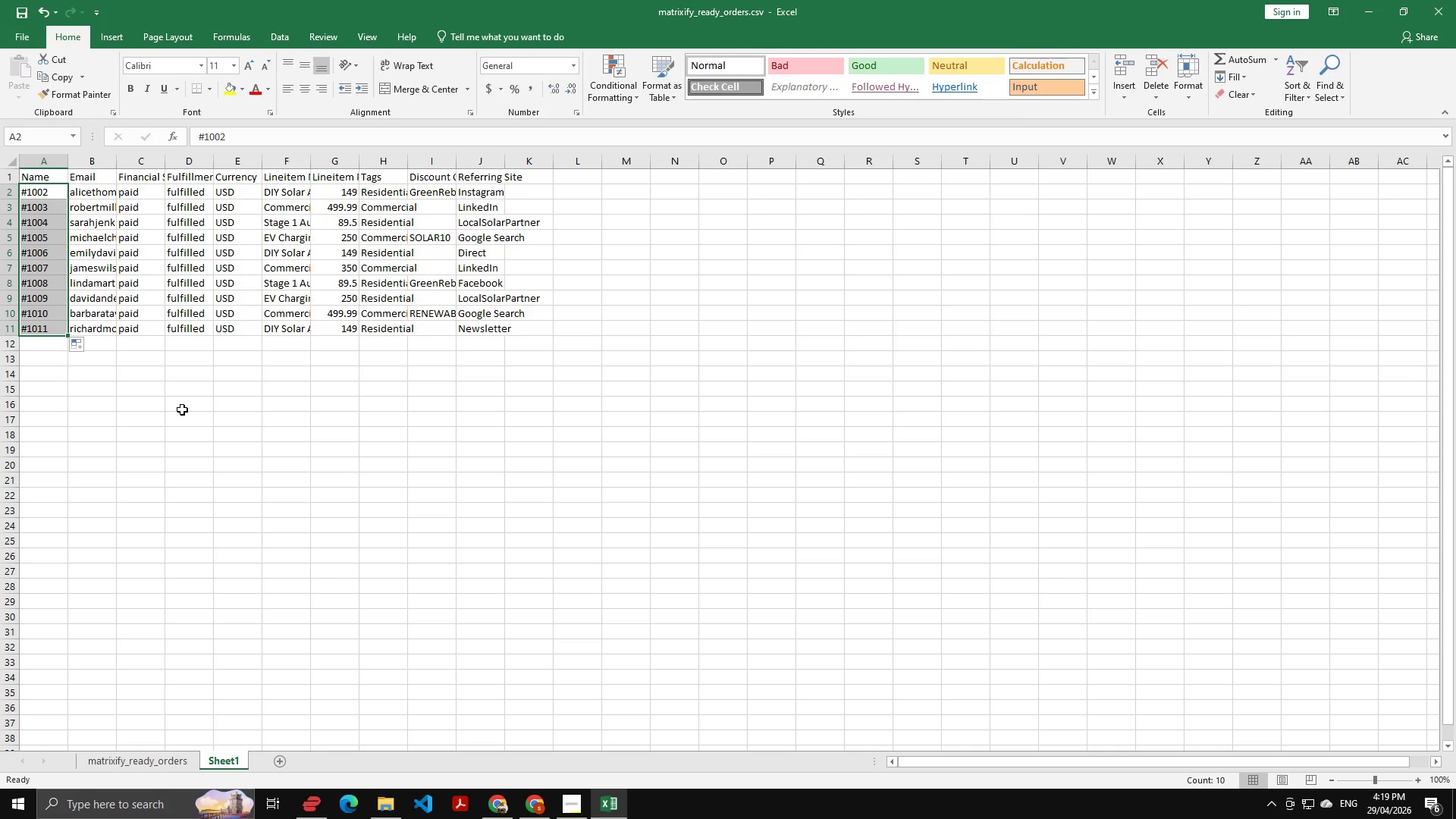 
key(Control+S)
 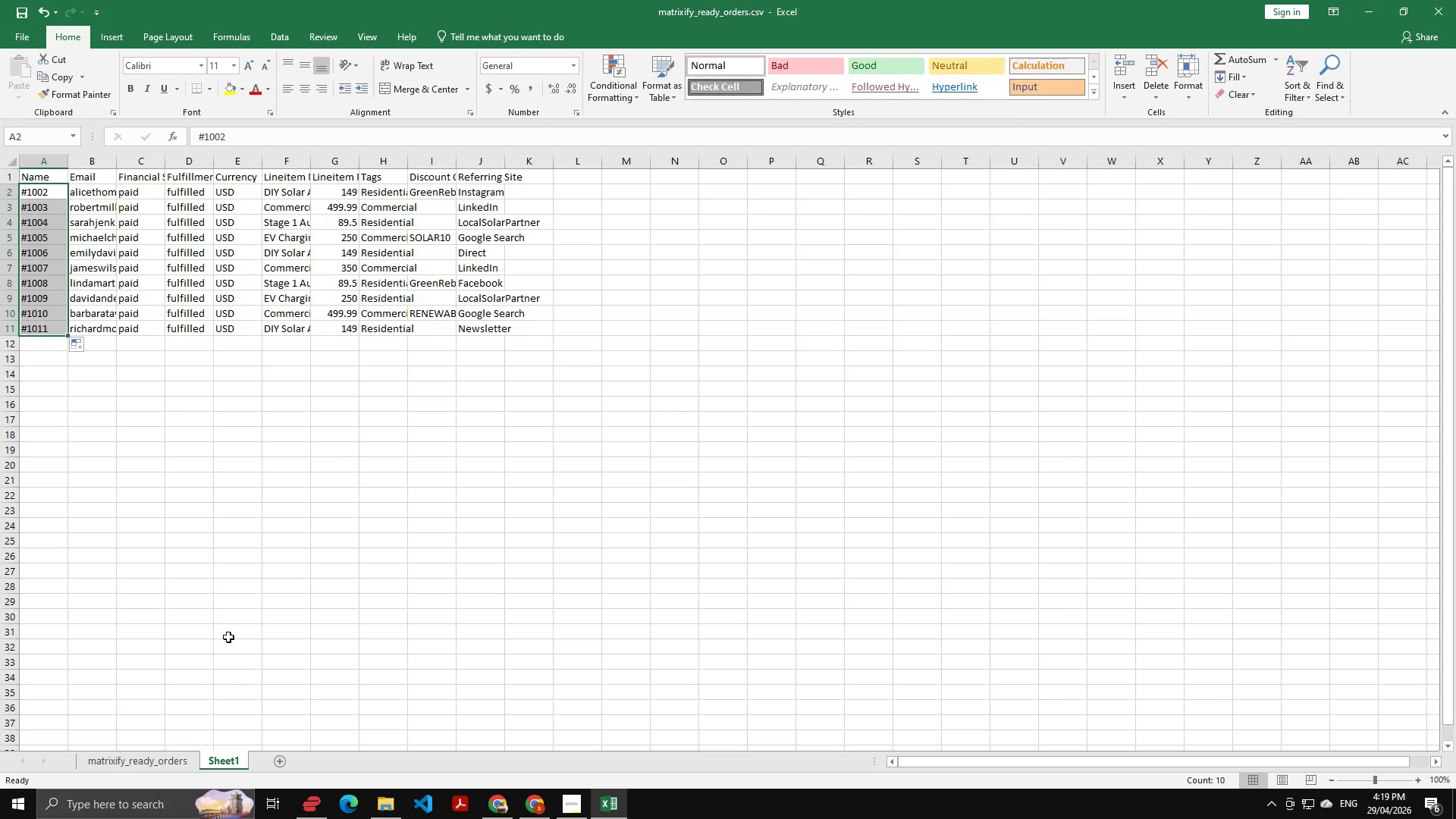 
key(Control+S)
 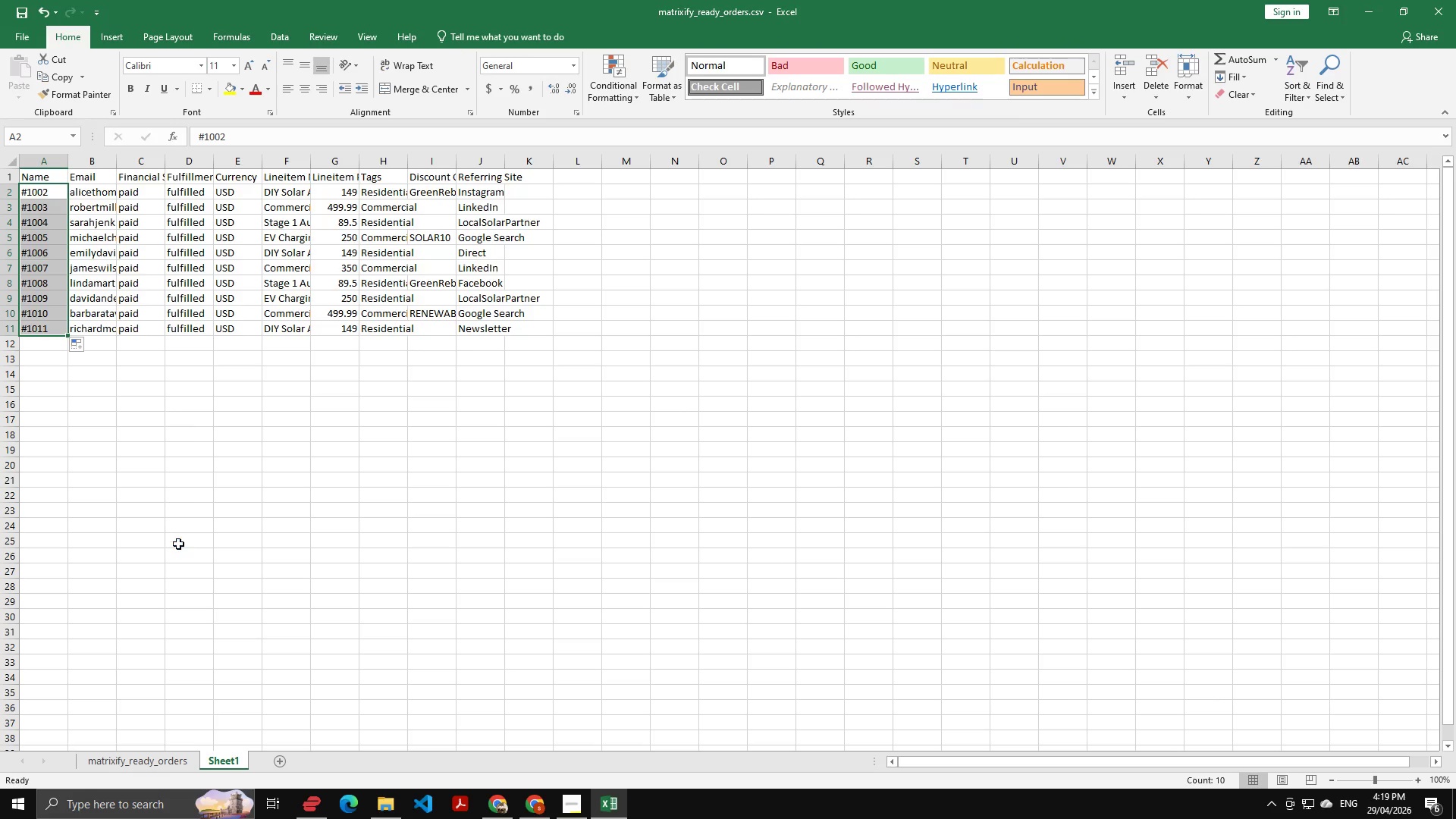 
key(Control+S)
 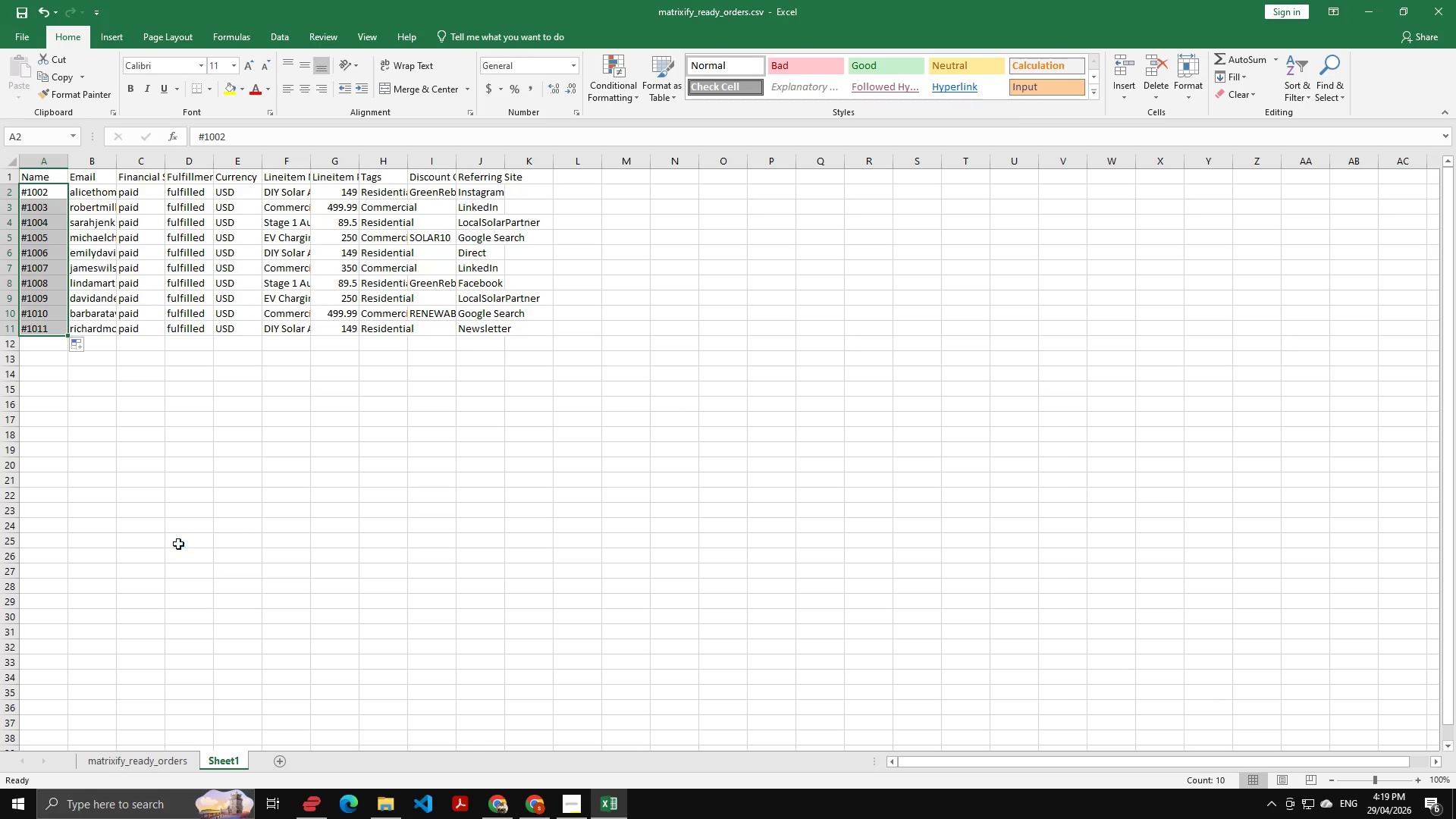 
key(Control+S)
 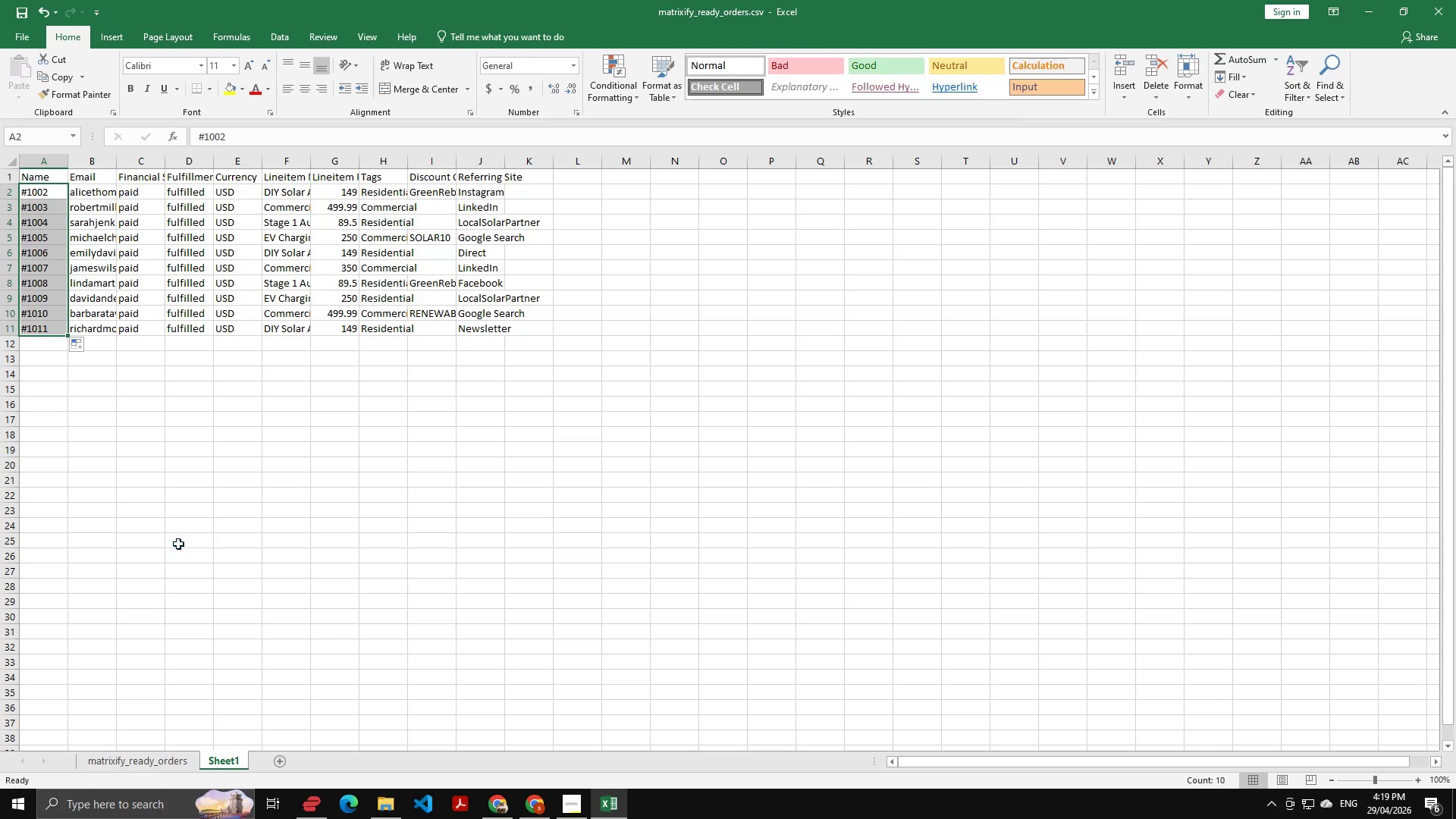 
key(Control+S)
 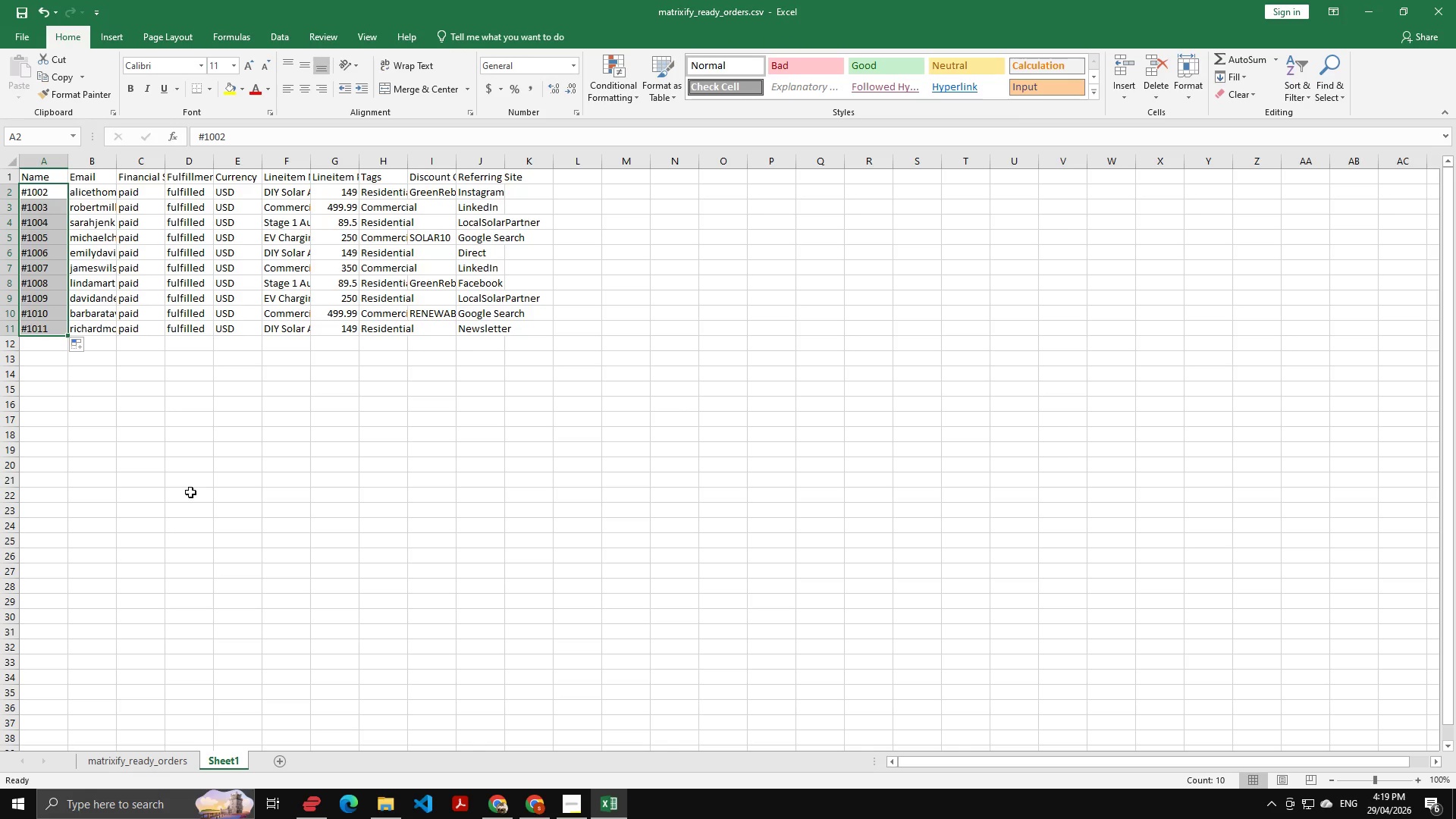 
key(Control+S)
 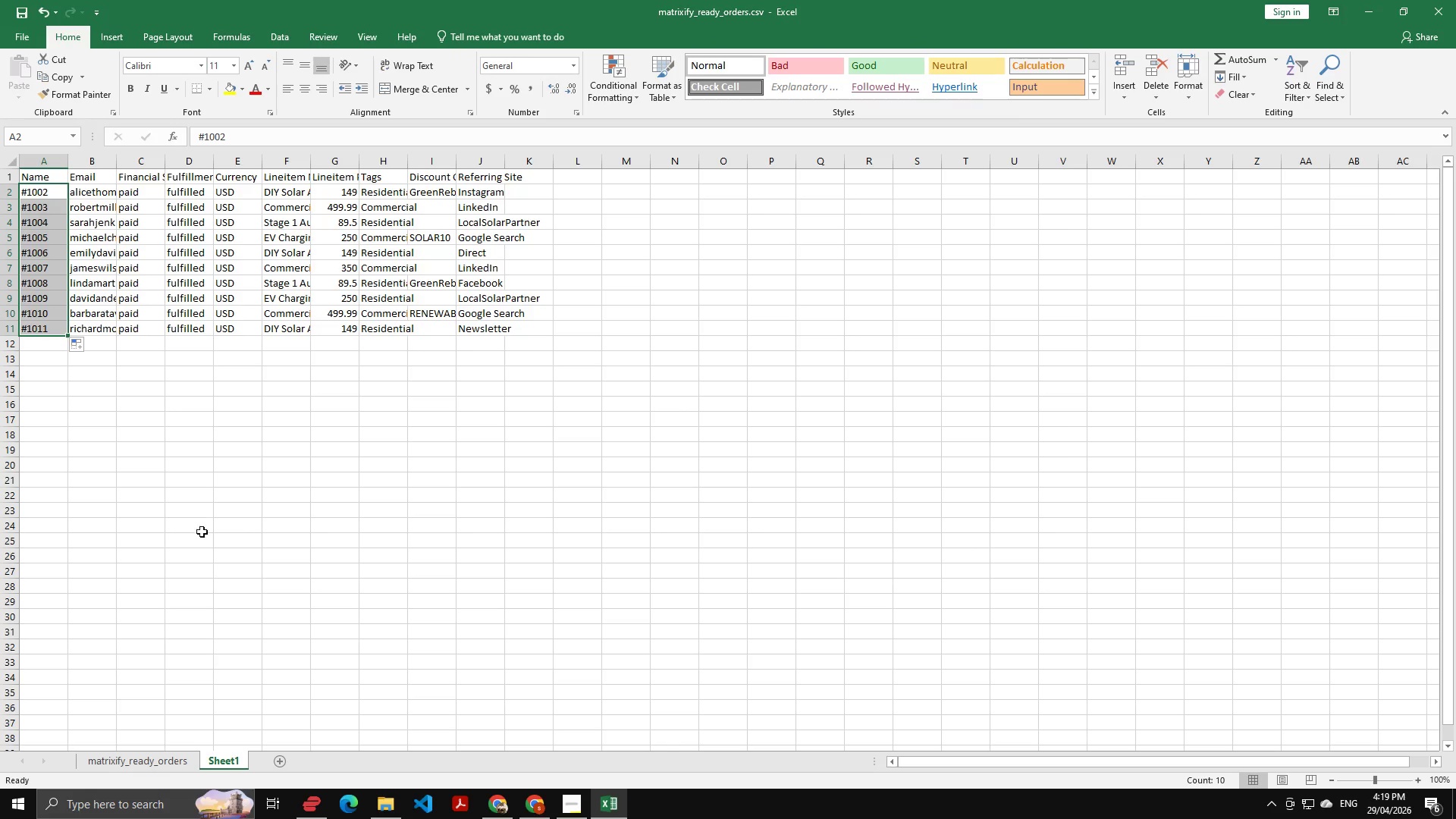 
key(Control+S)
 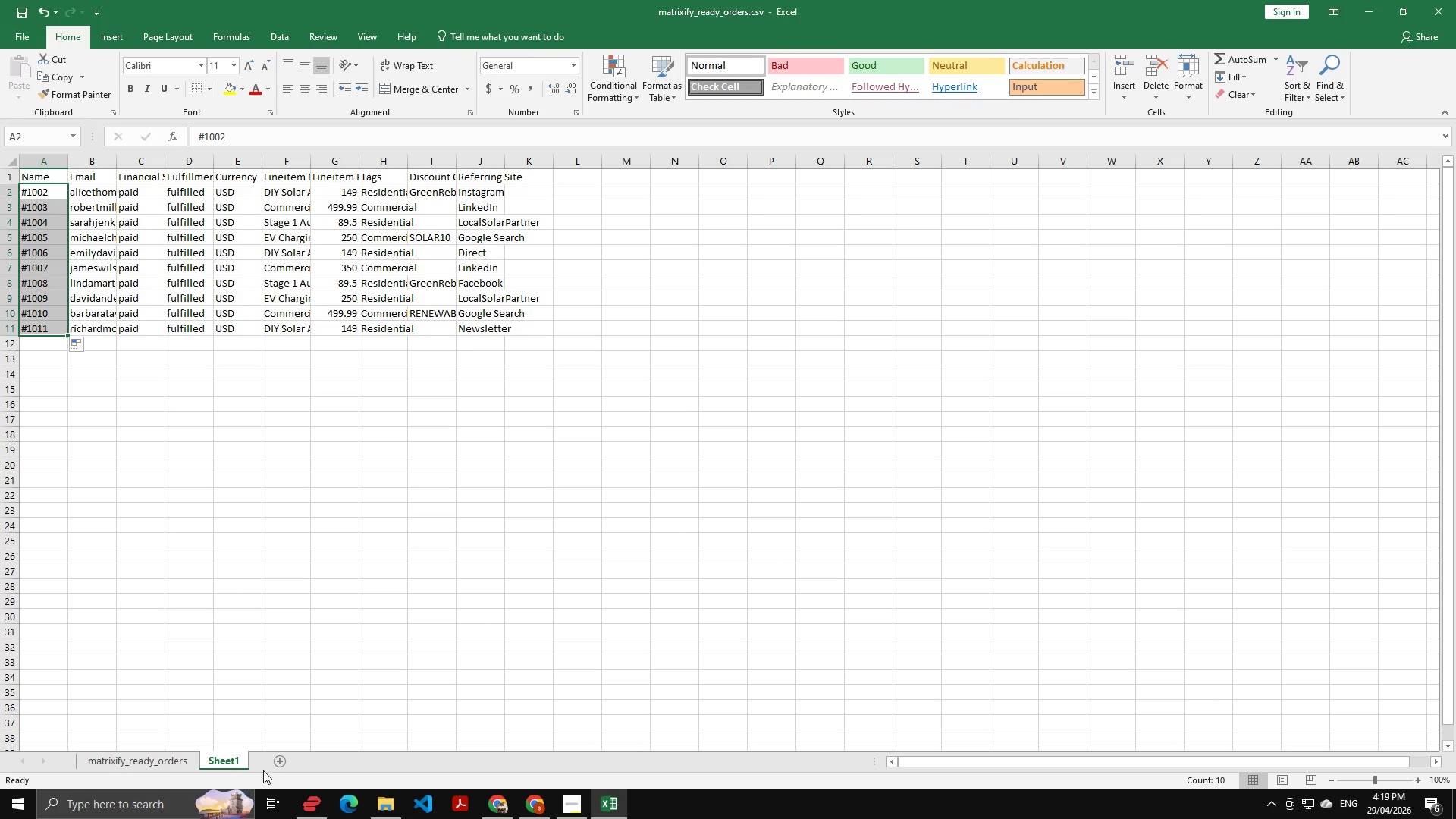 
key(Control+S)
 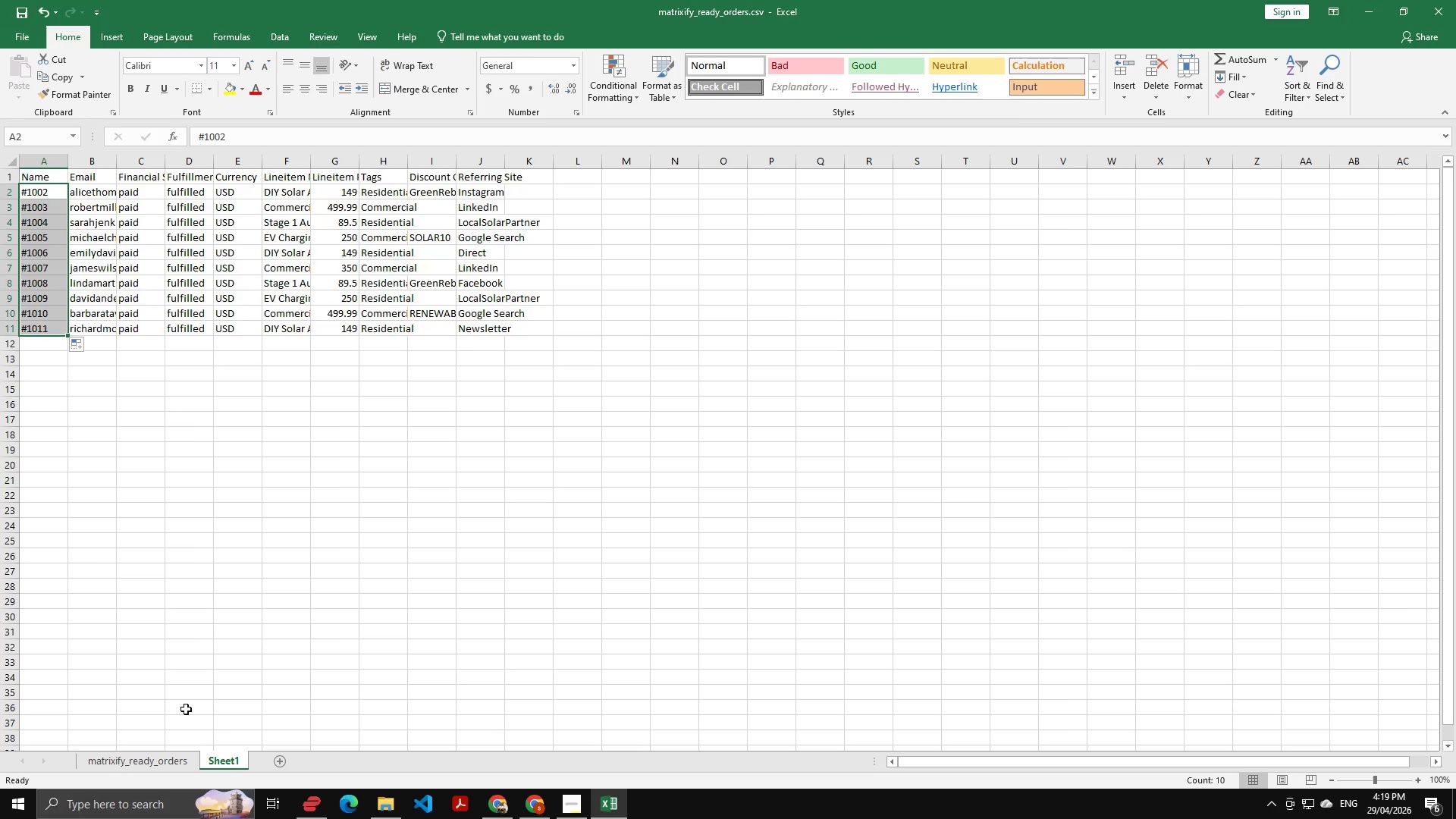 
key(Control+S)
 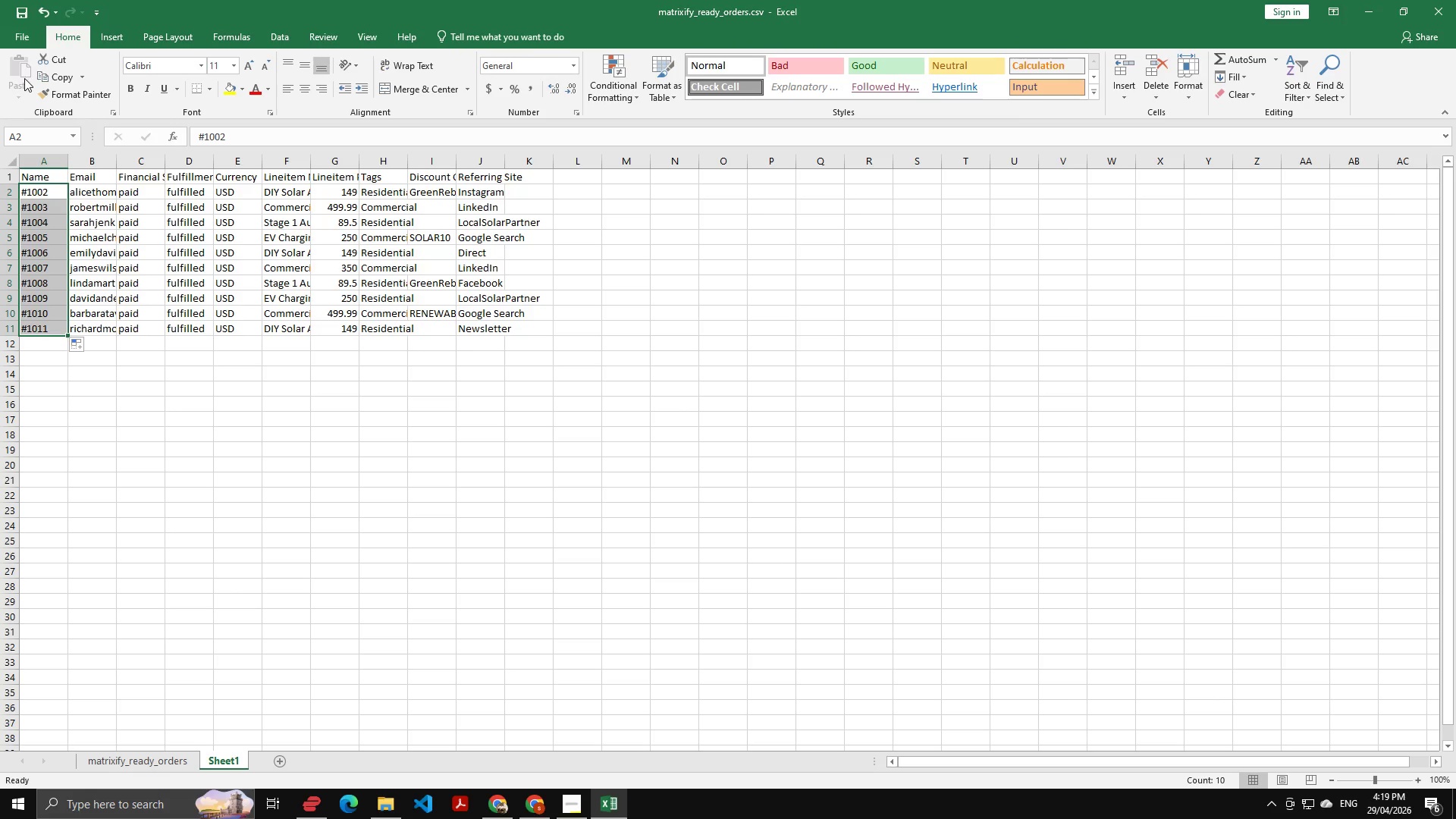 
left_click([24, 39])
 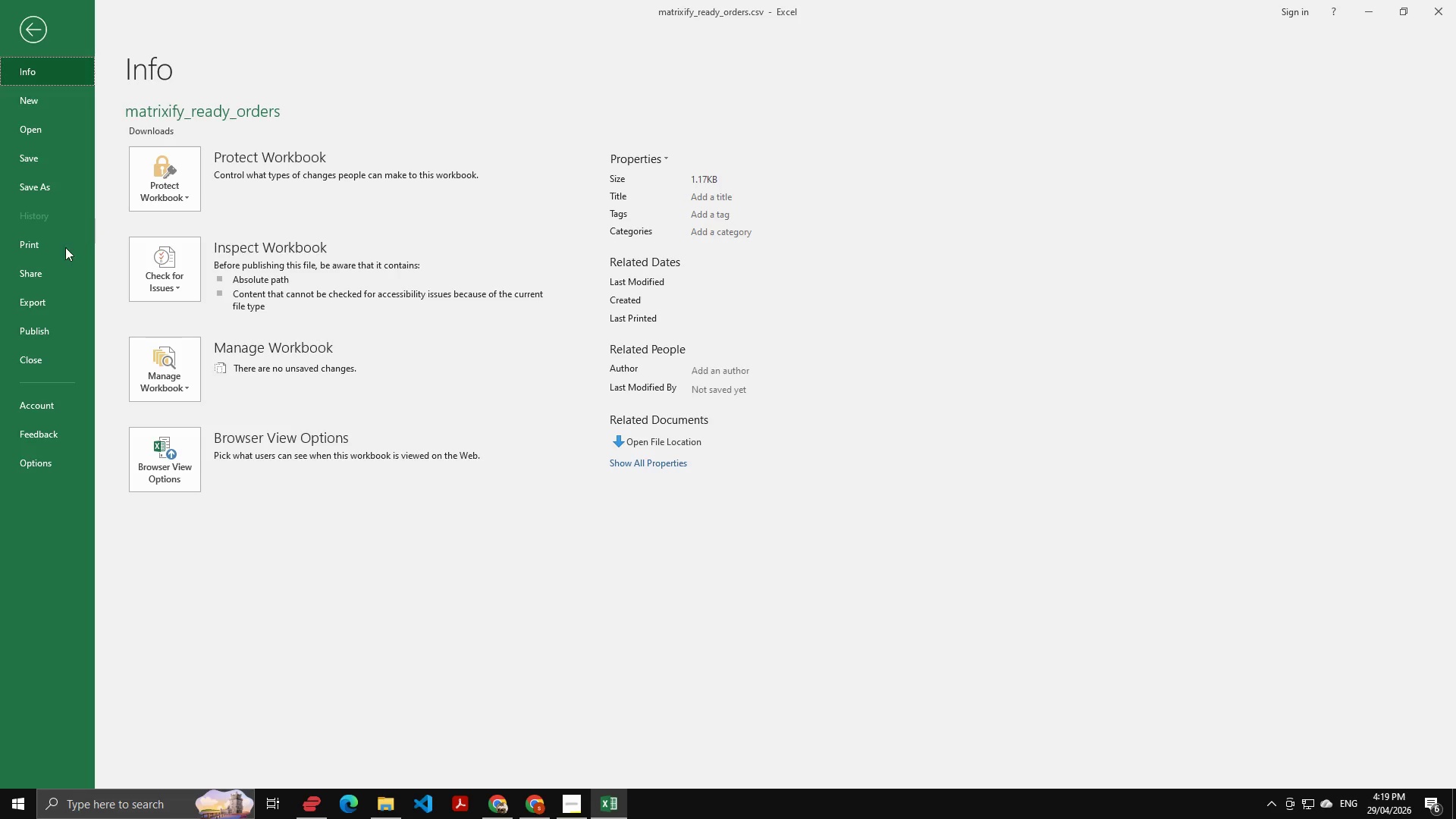 
left_click([42, 308])
 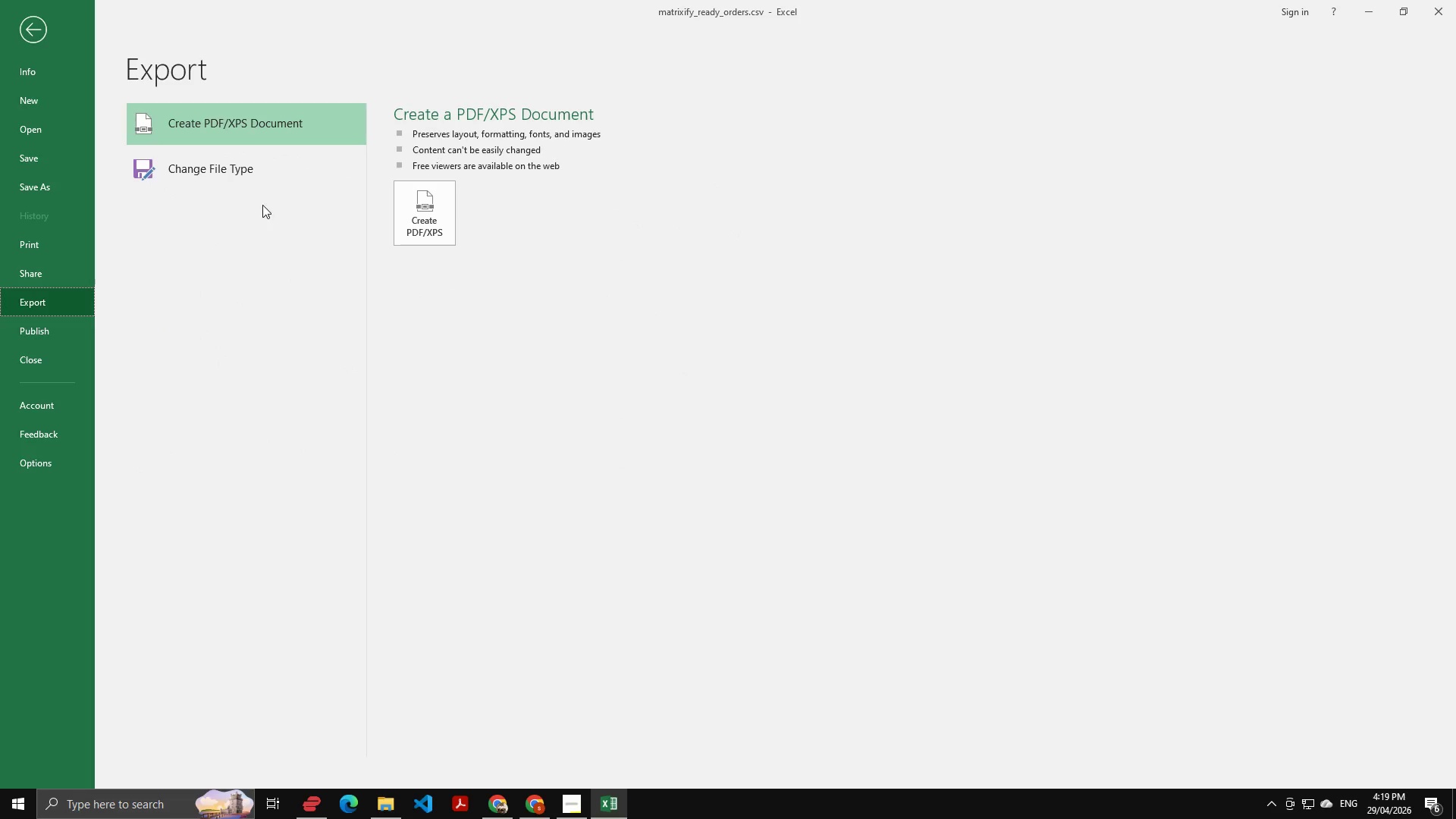 
left_click([215, 178])
 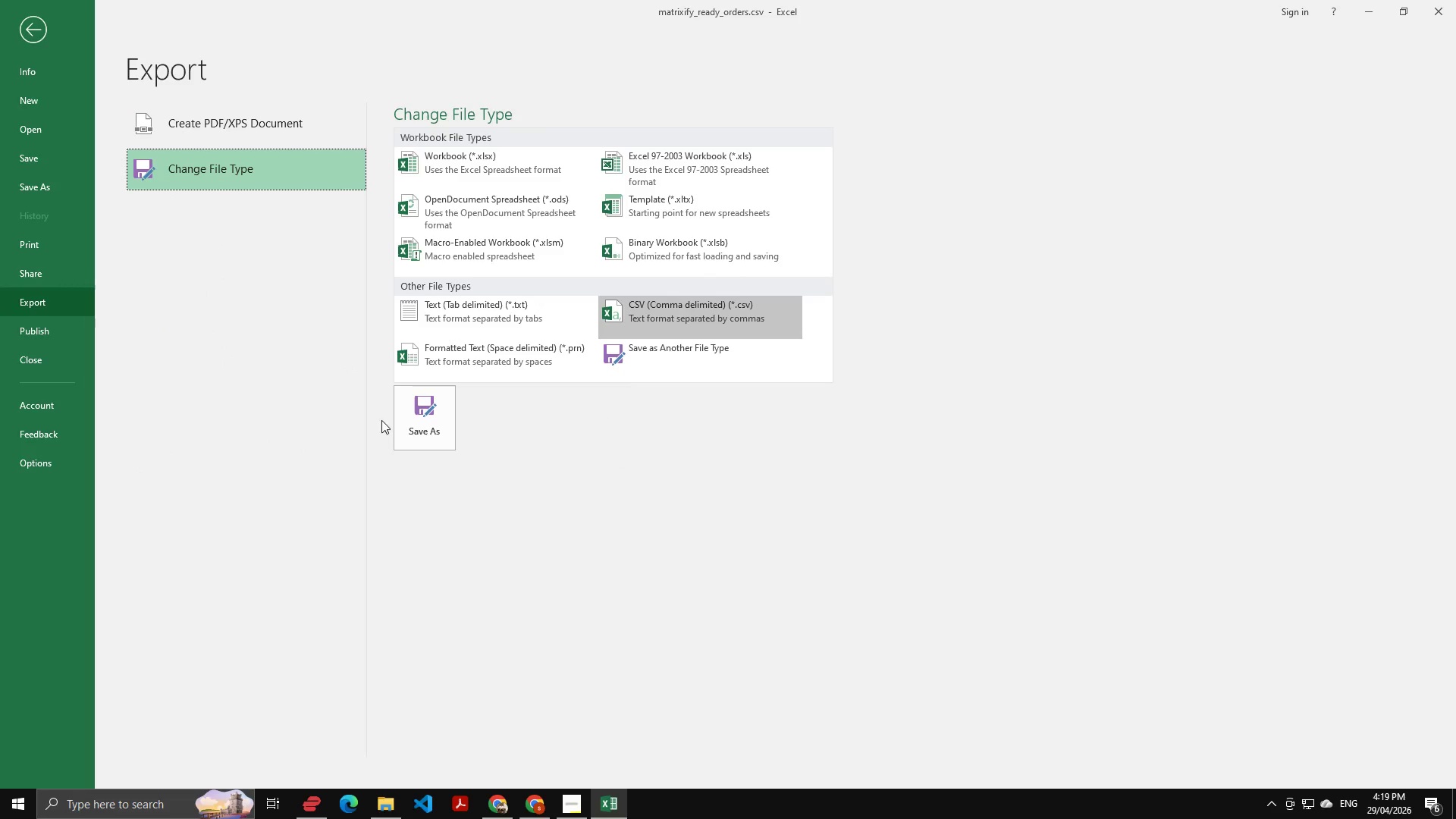 
left_click([680, 303])
 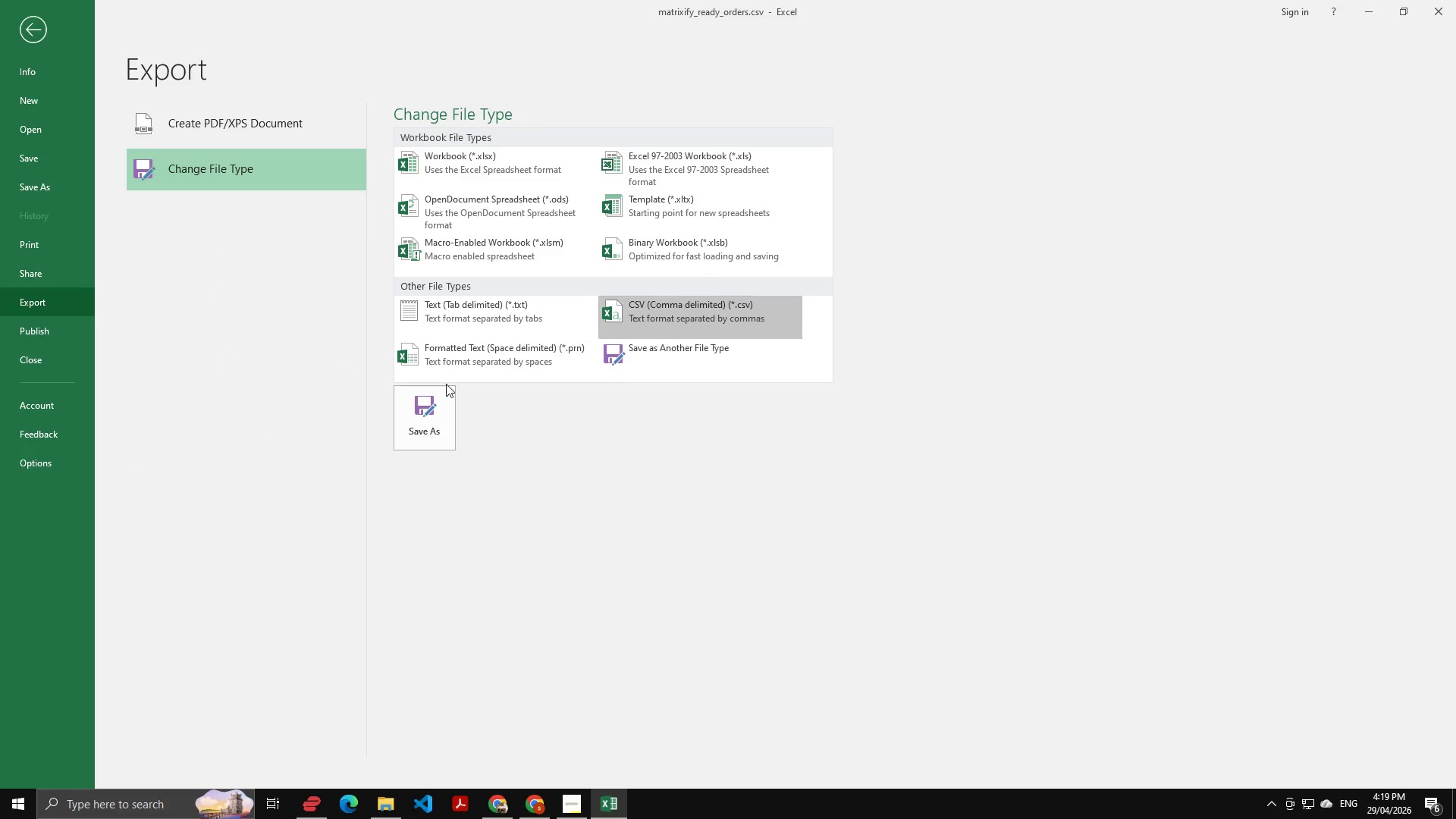 
left_click([431, 414])
 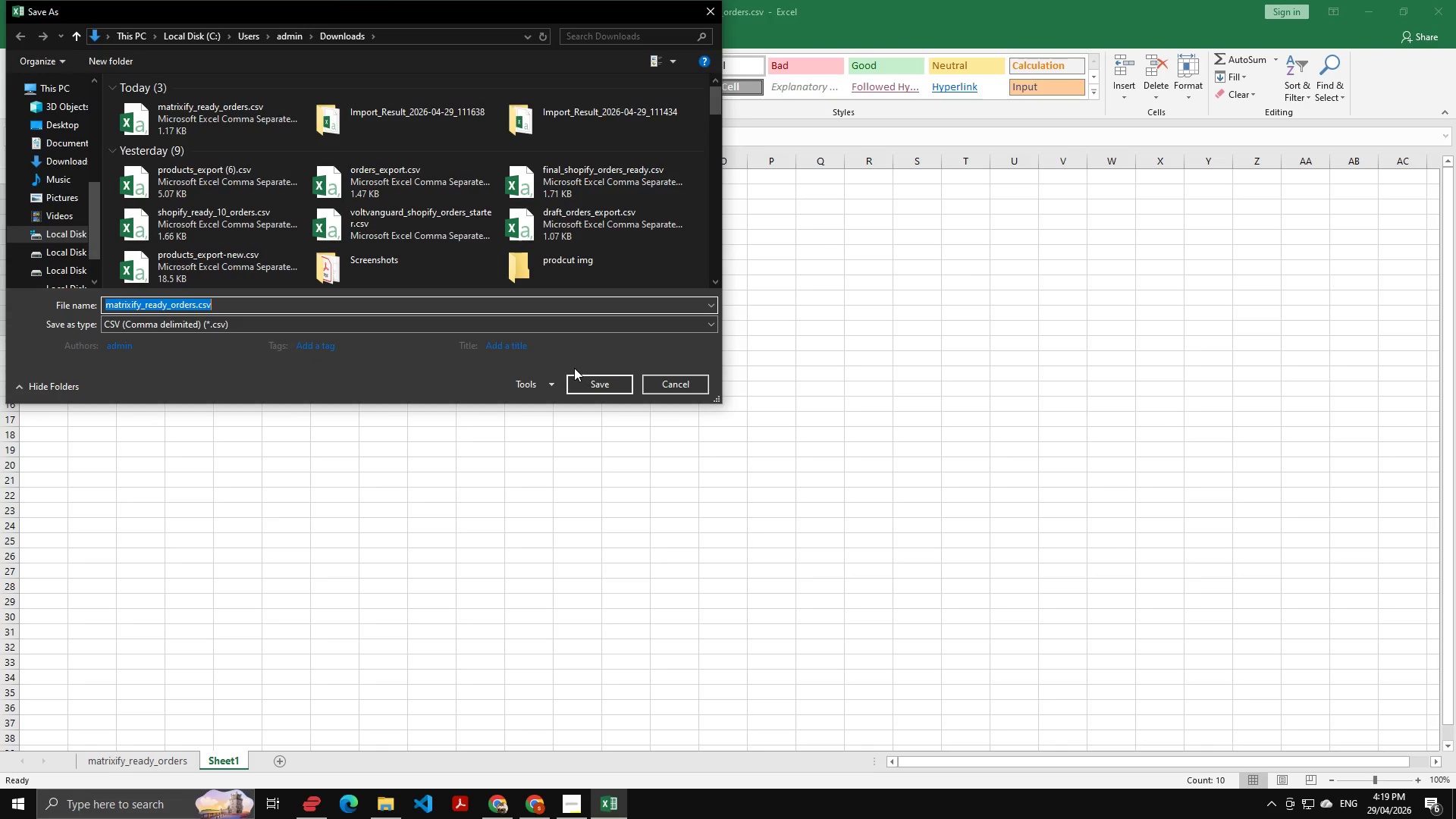 
left_click([591, 375])
 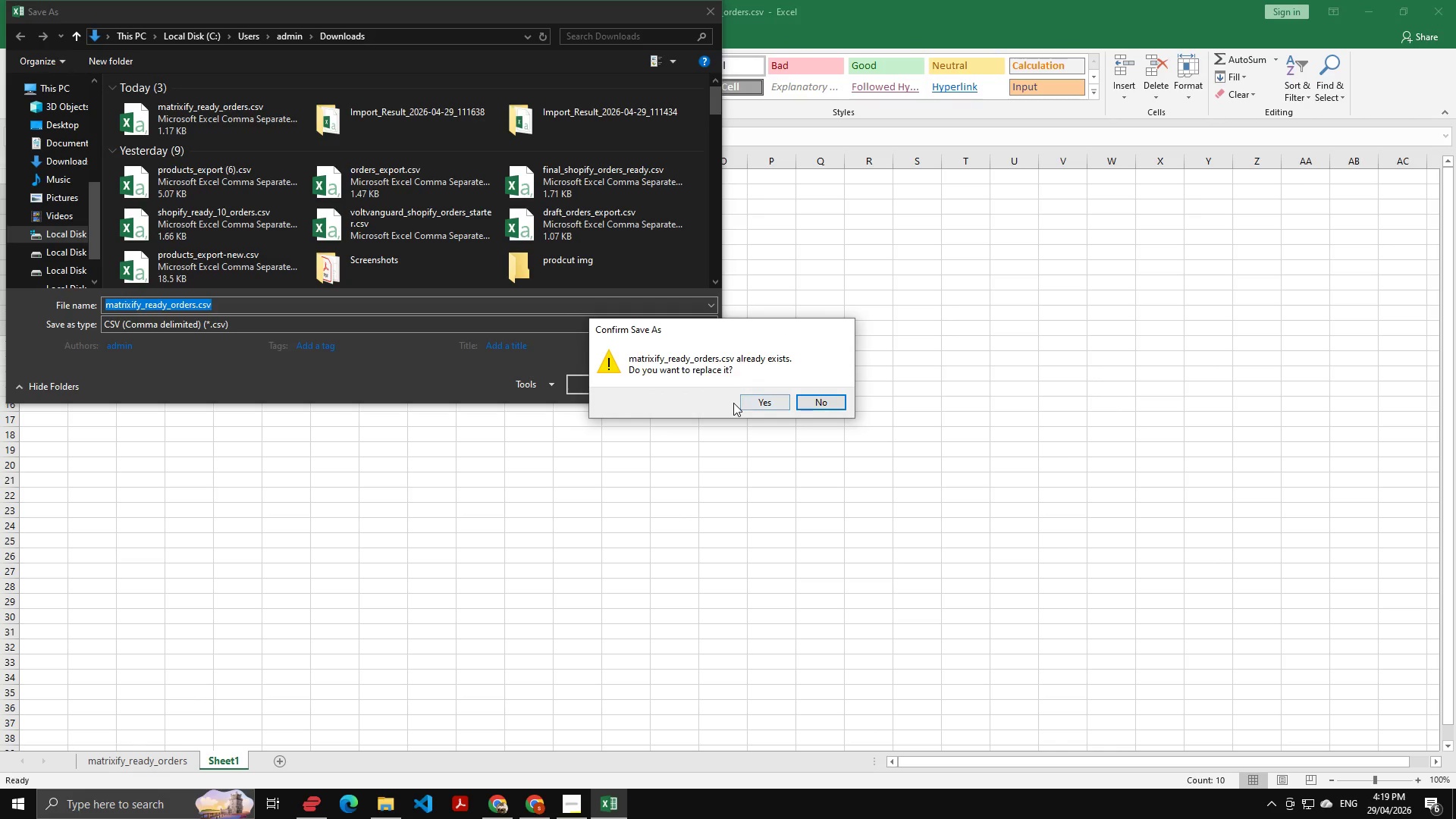 
left_click([743, 403])
 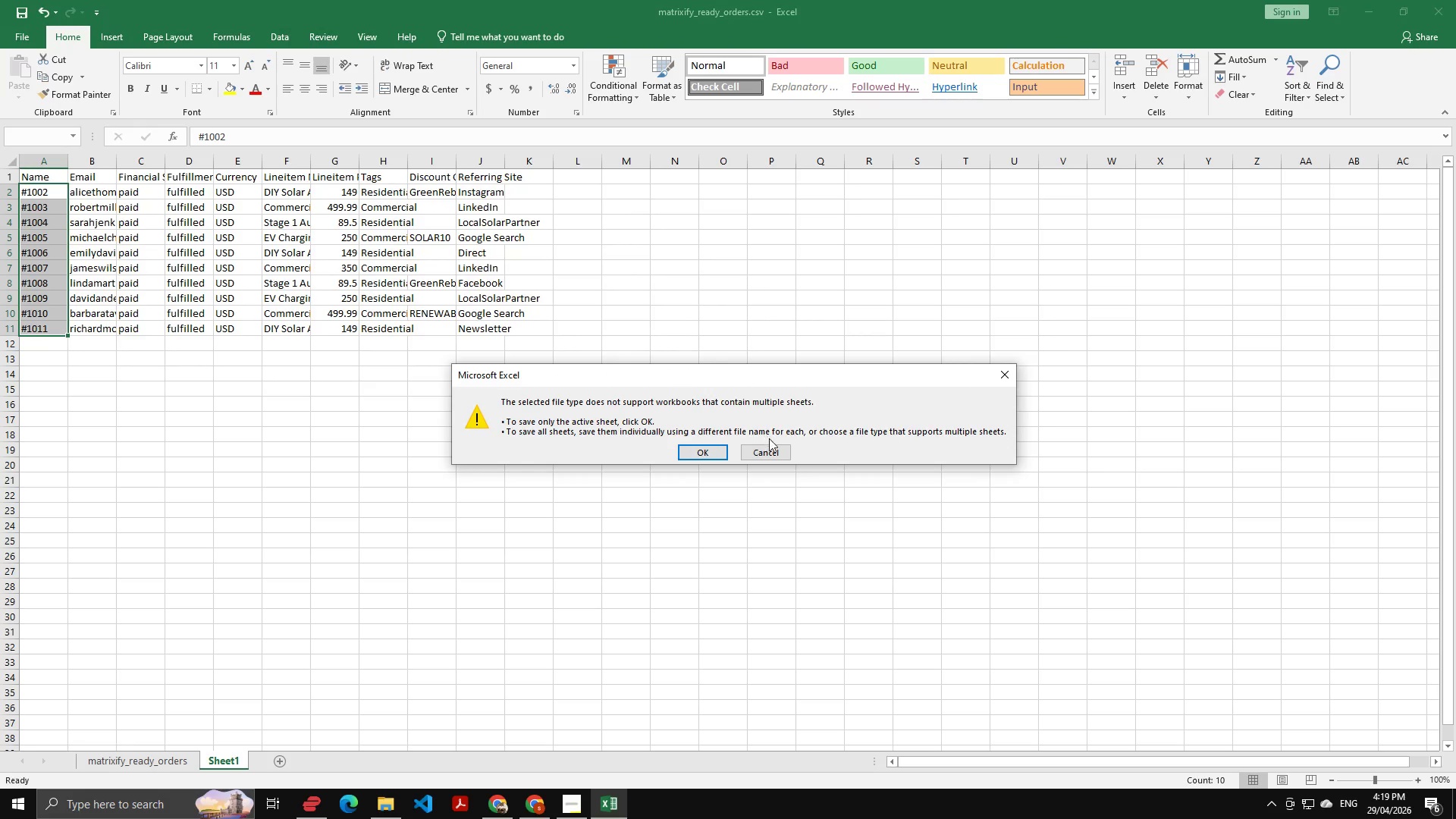 
left_click([770, 444])
 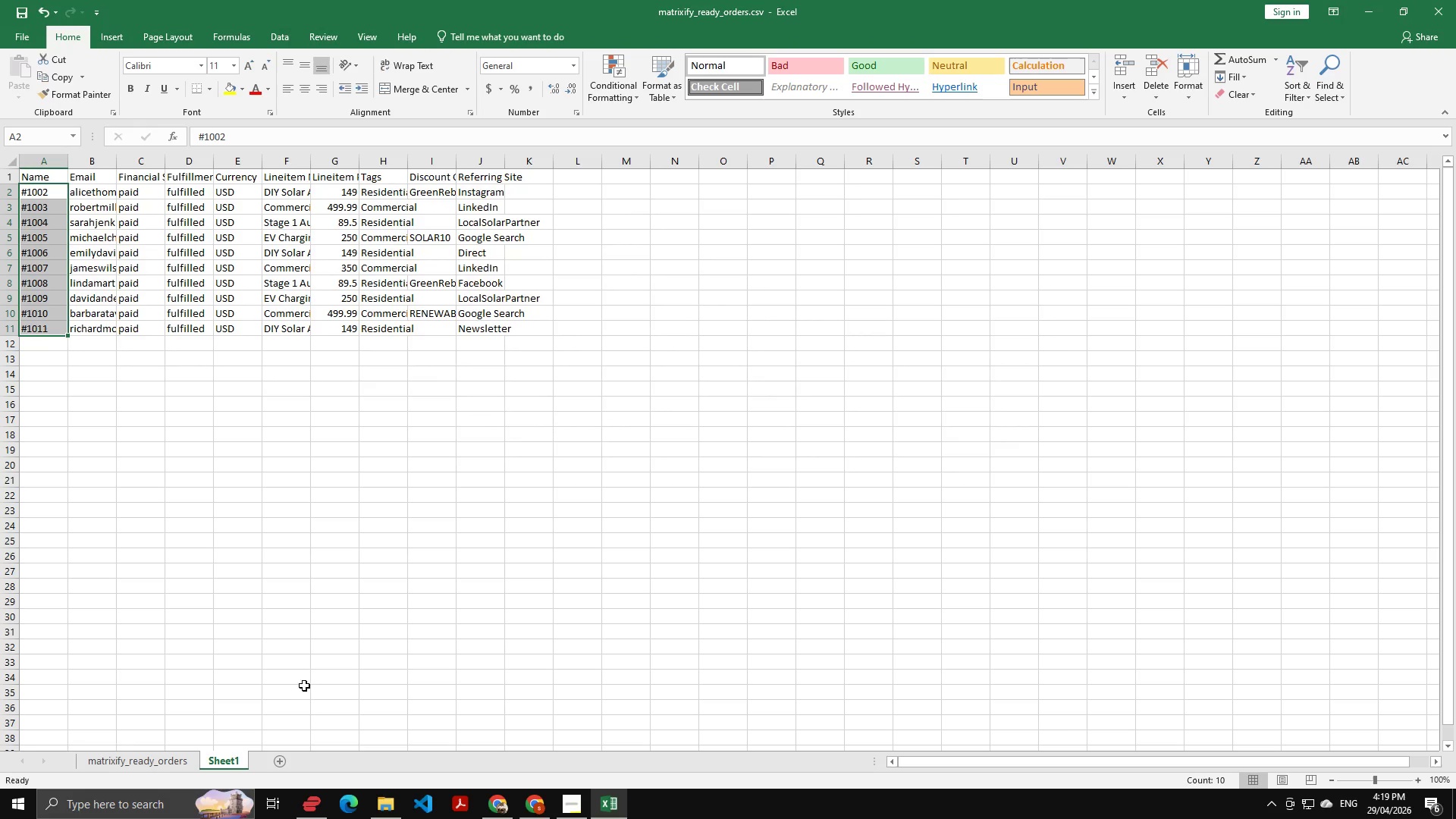 
key(Control+S)
 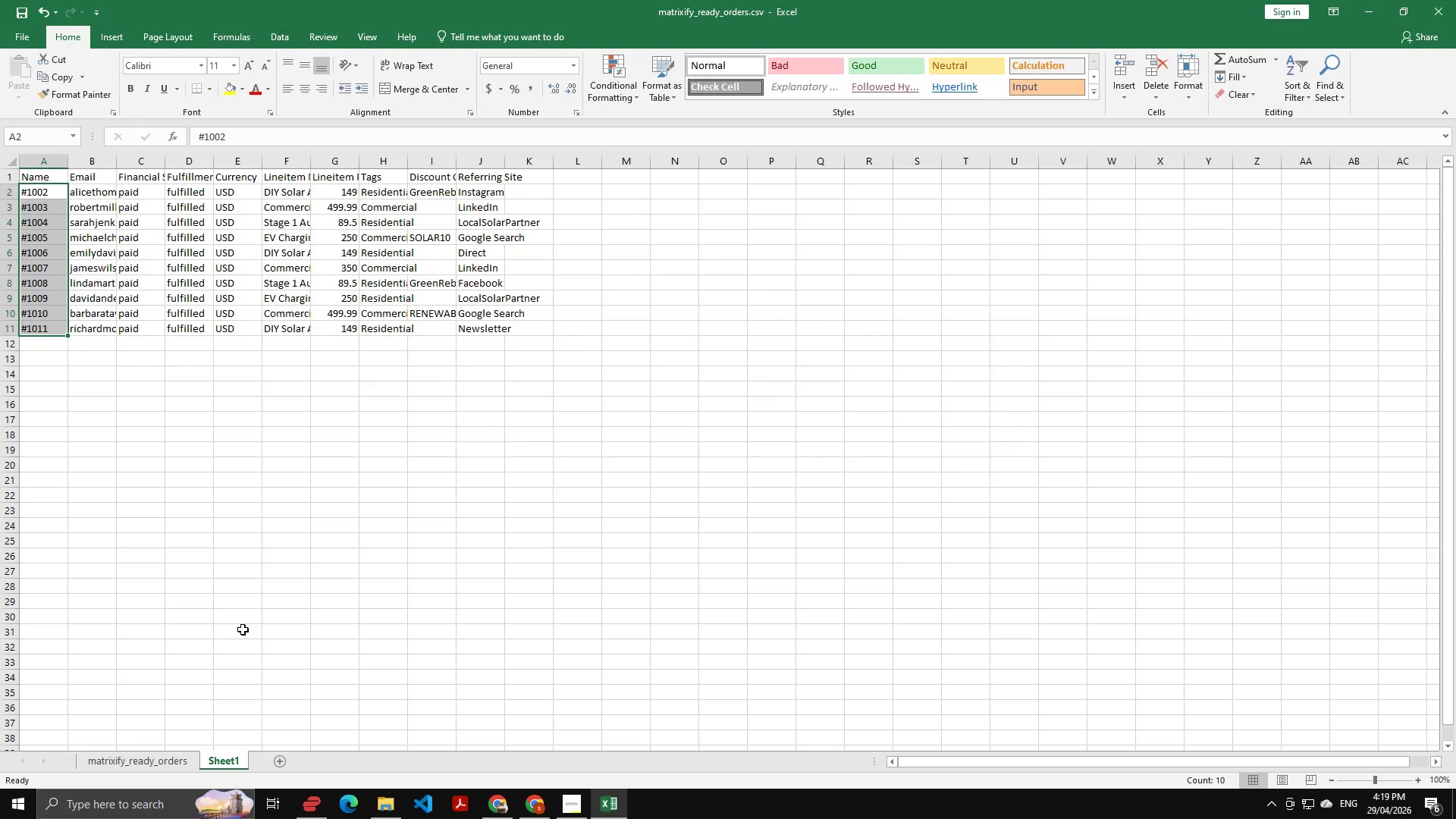 
key(Alt+Control+Shift+AltLeft)
 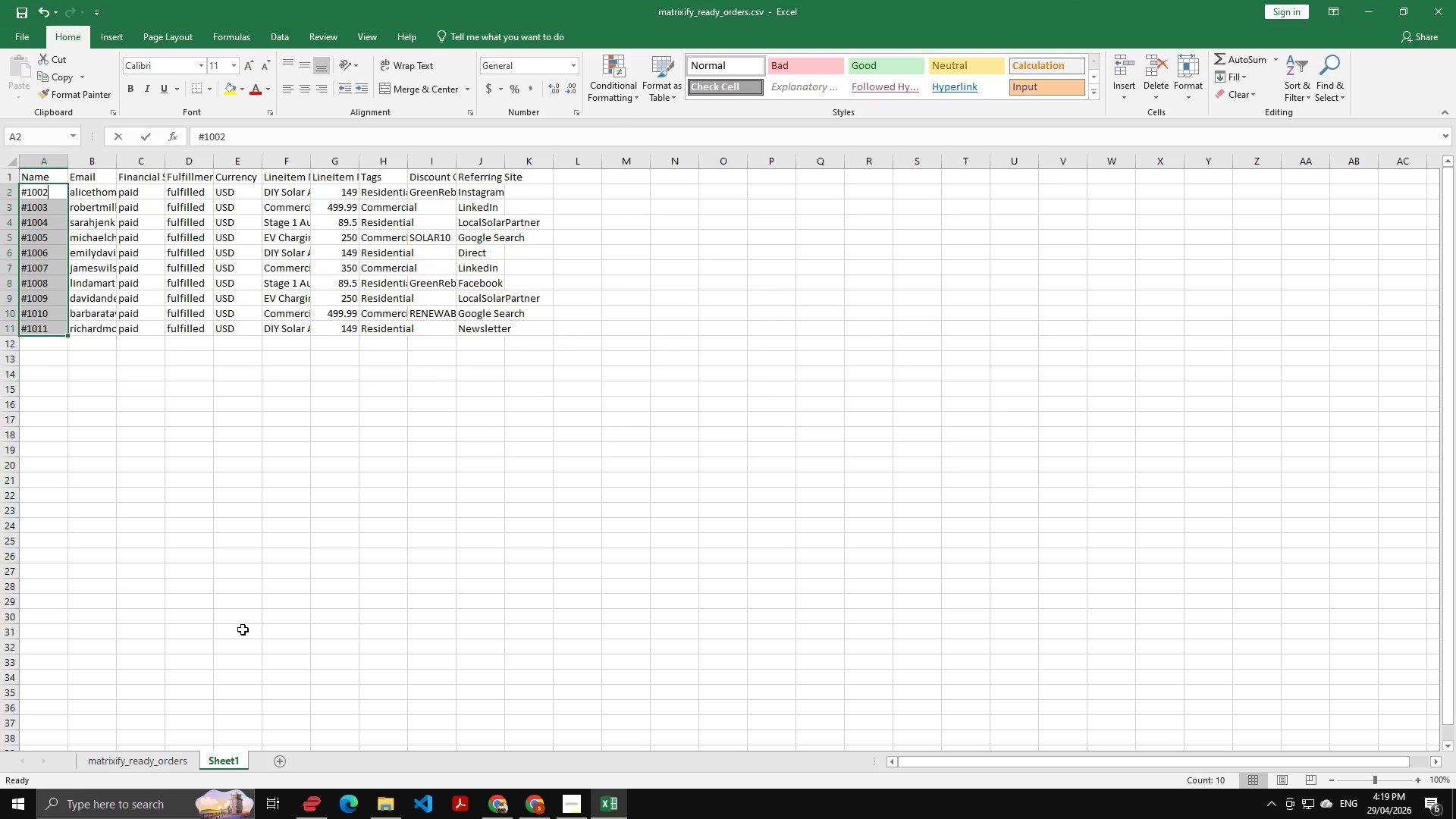 
key(Alt+Control+Shift+S)
 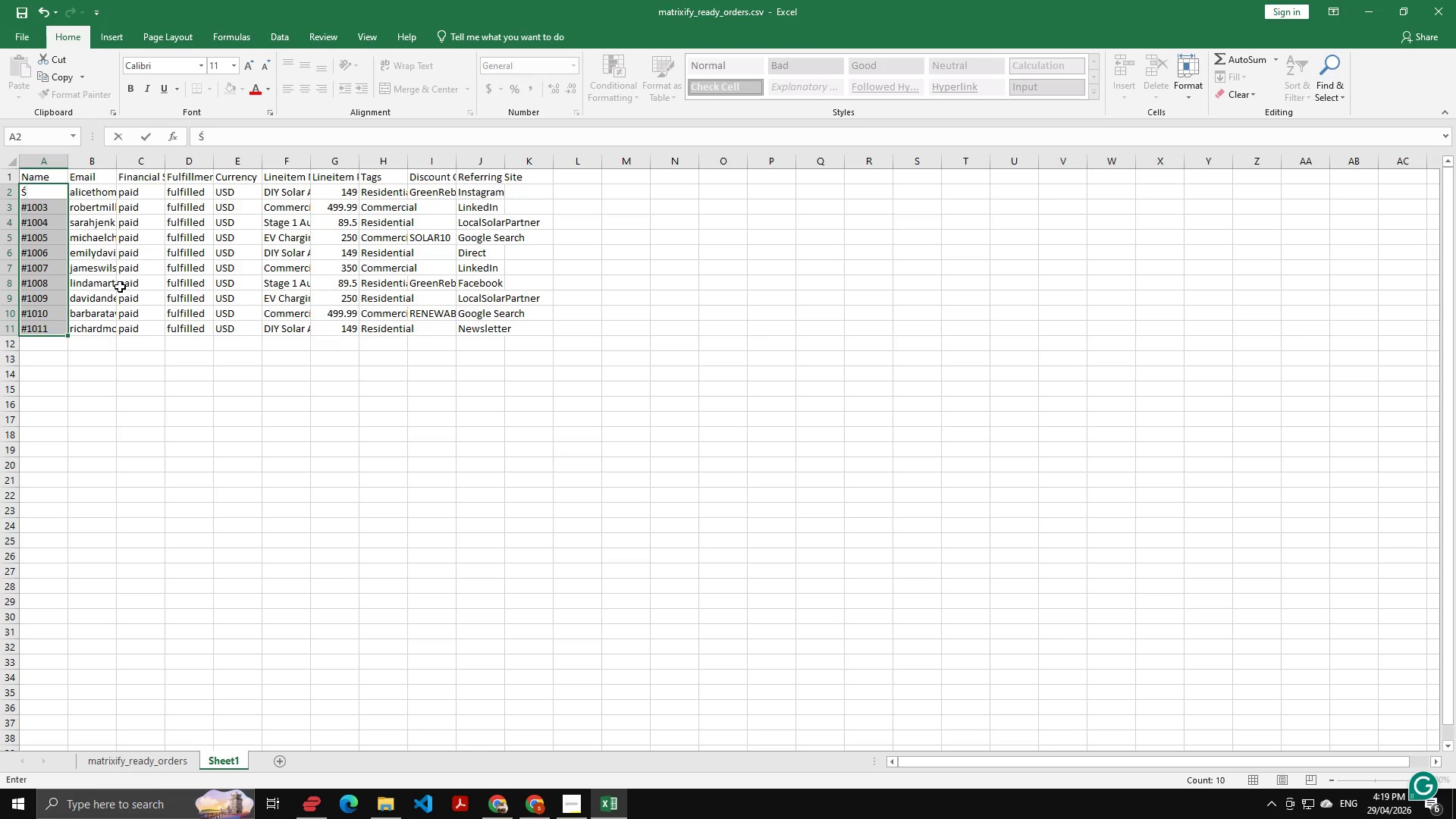 
key(Control+Z)
 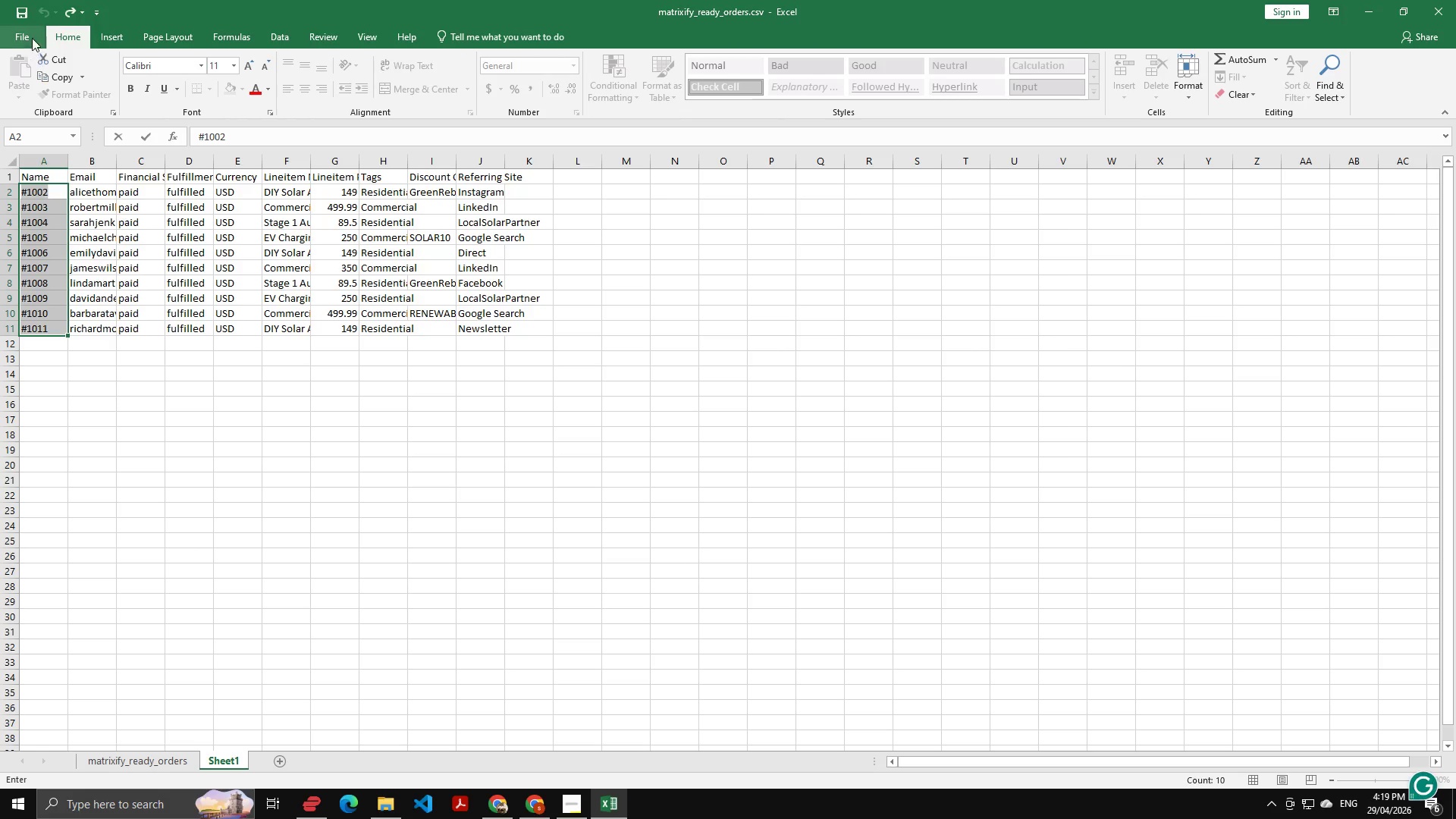 
left_click([30, 27])
 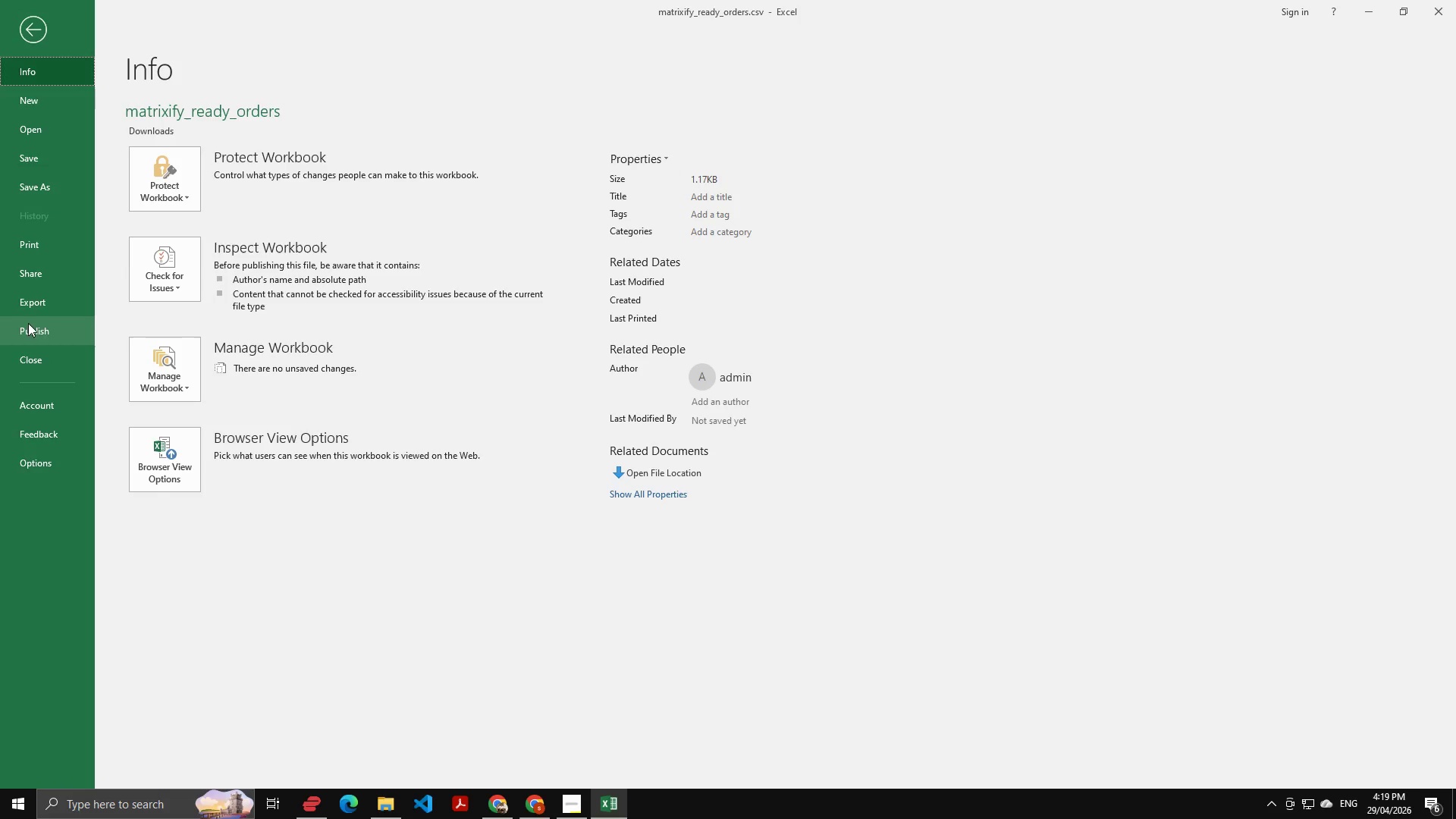 
left_click([40, 302])
 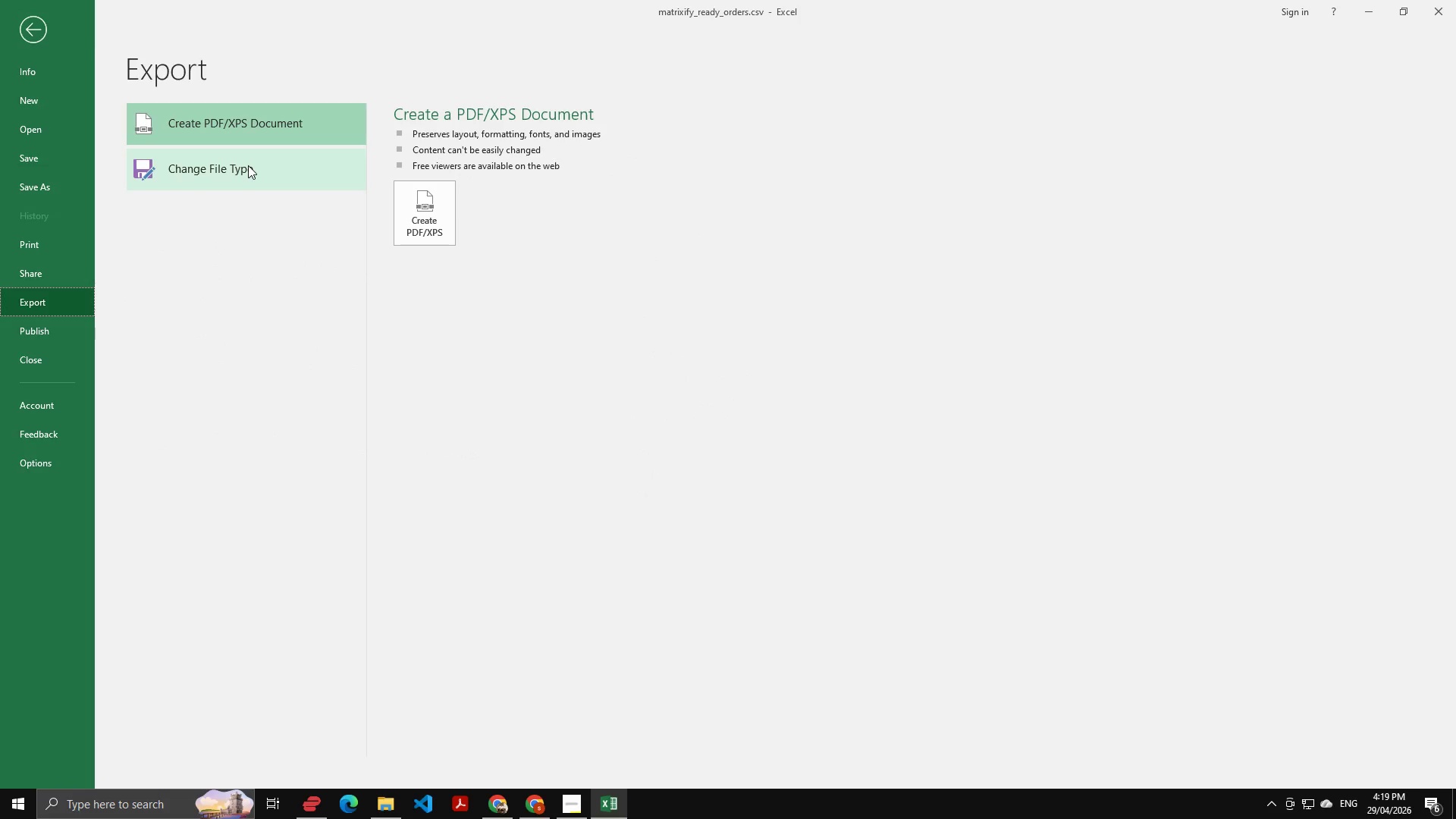 
left_click([268, 165])
 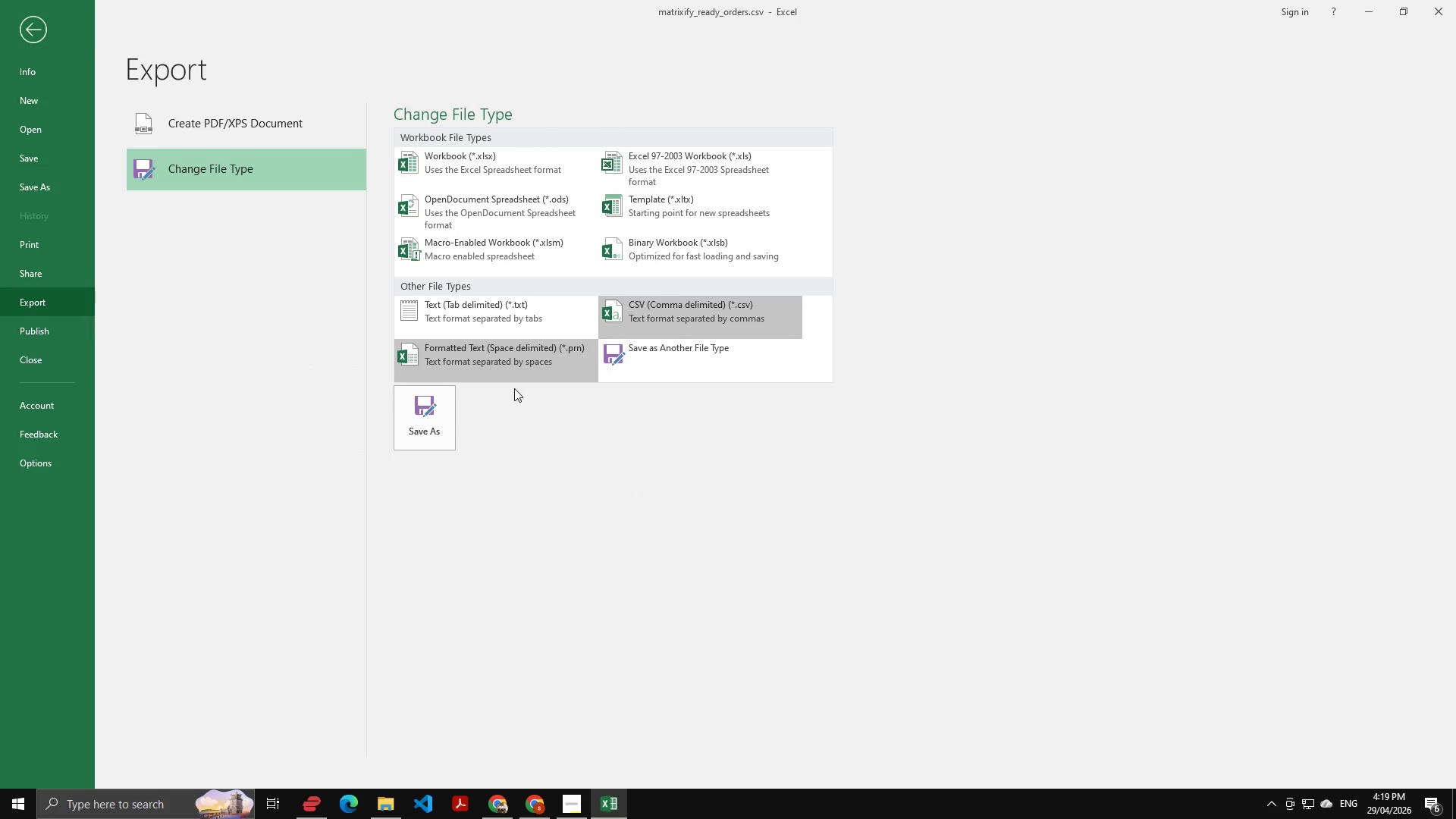 
left_click([430, 431])
 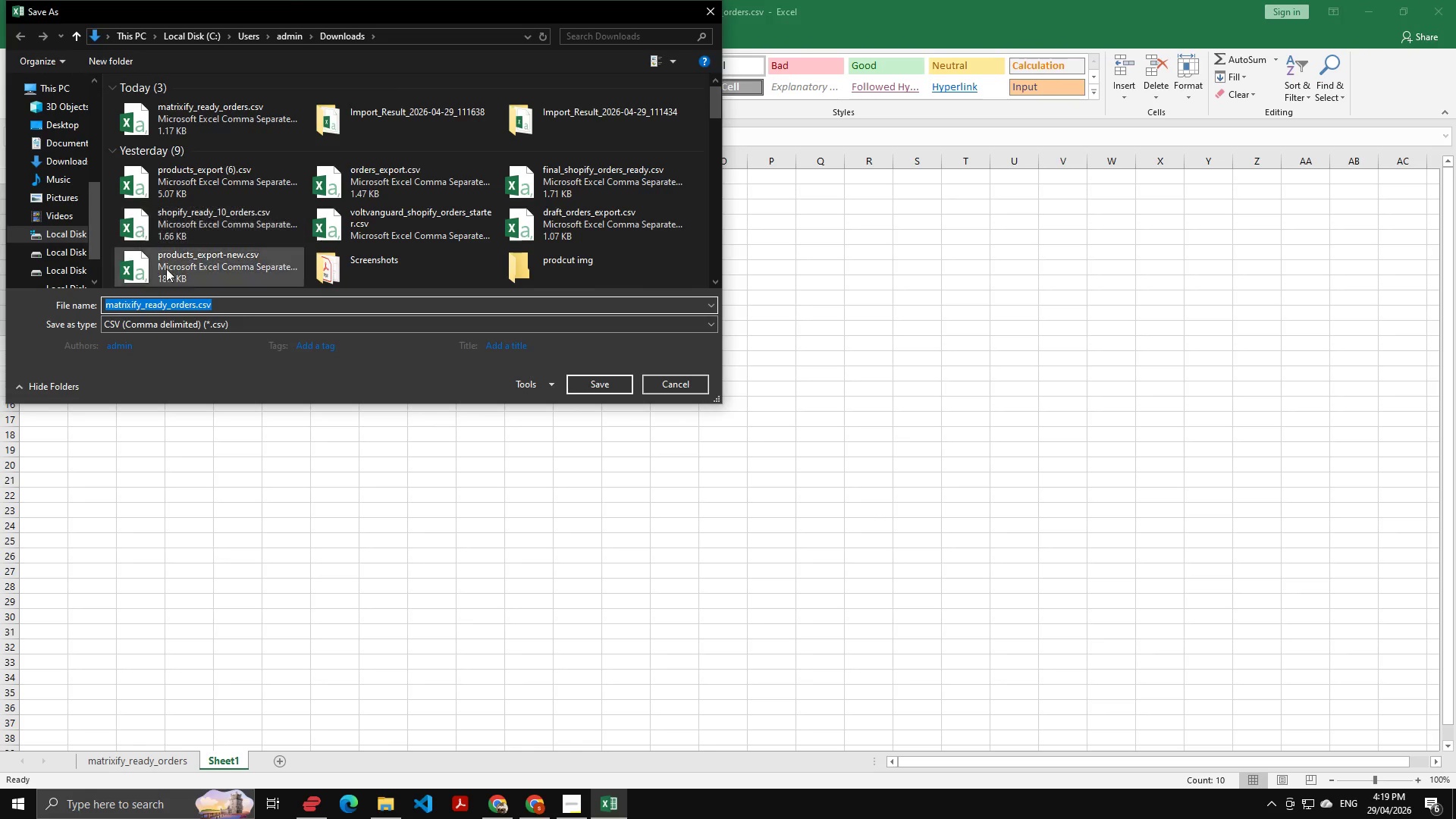 
left_click([189, 297])
 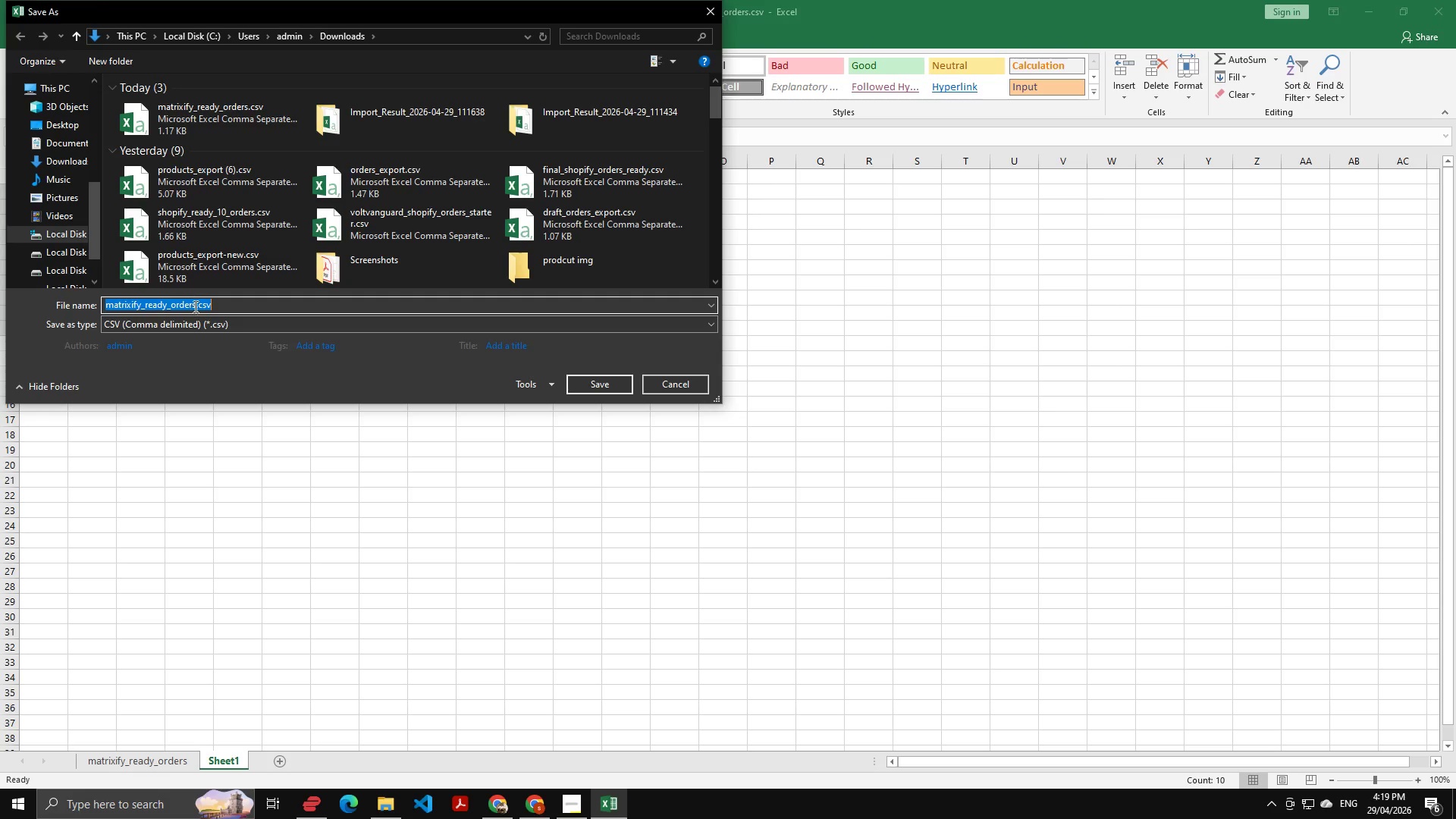 
left_click([197, 310])
 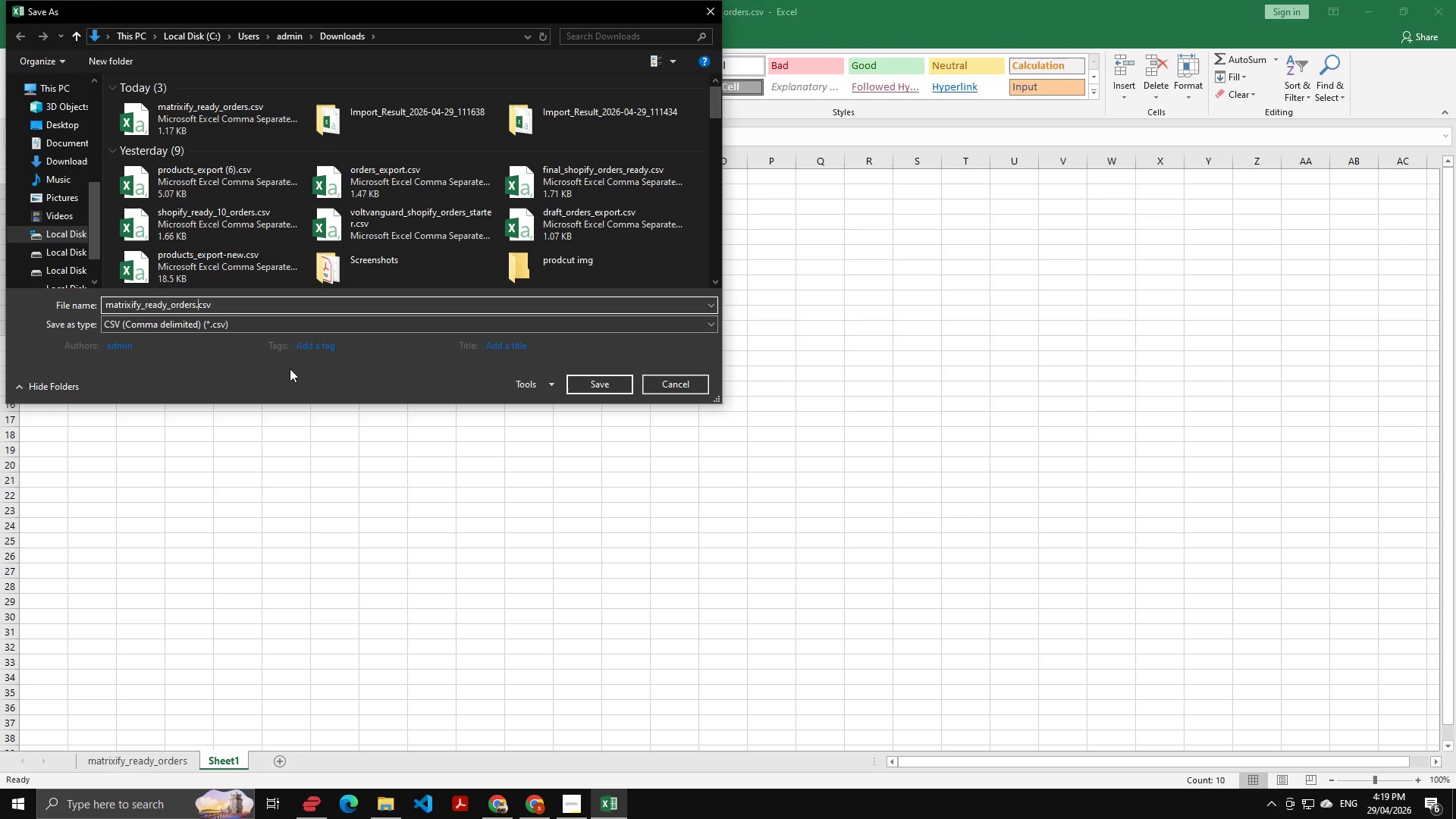 
key(ArrowLeft)
 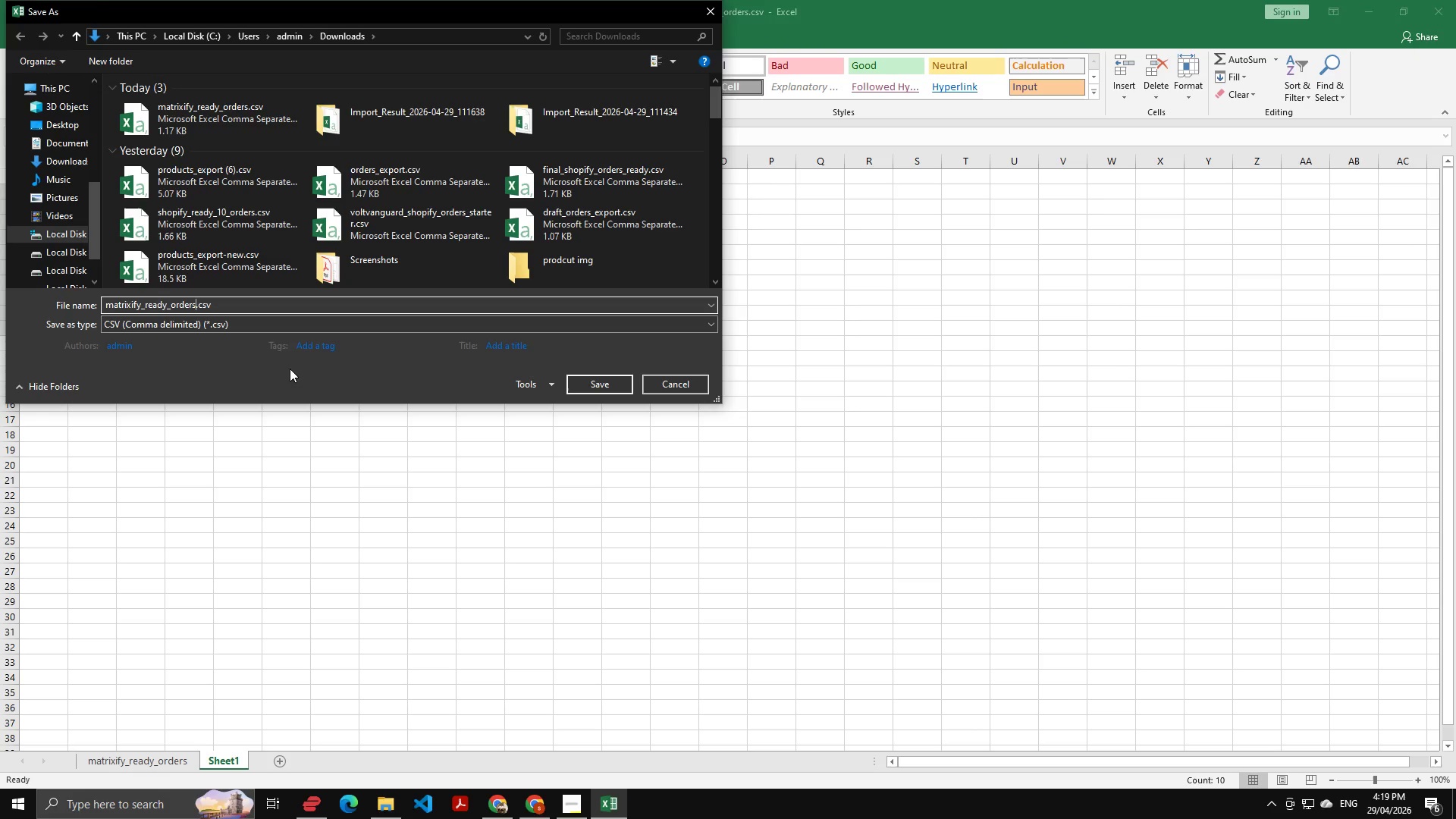 
key(Numpad1)
 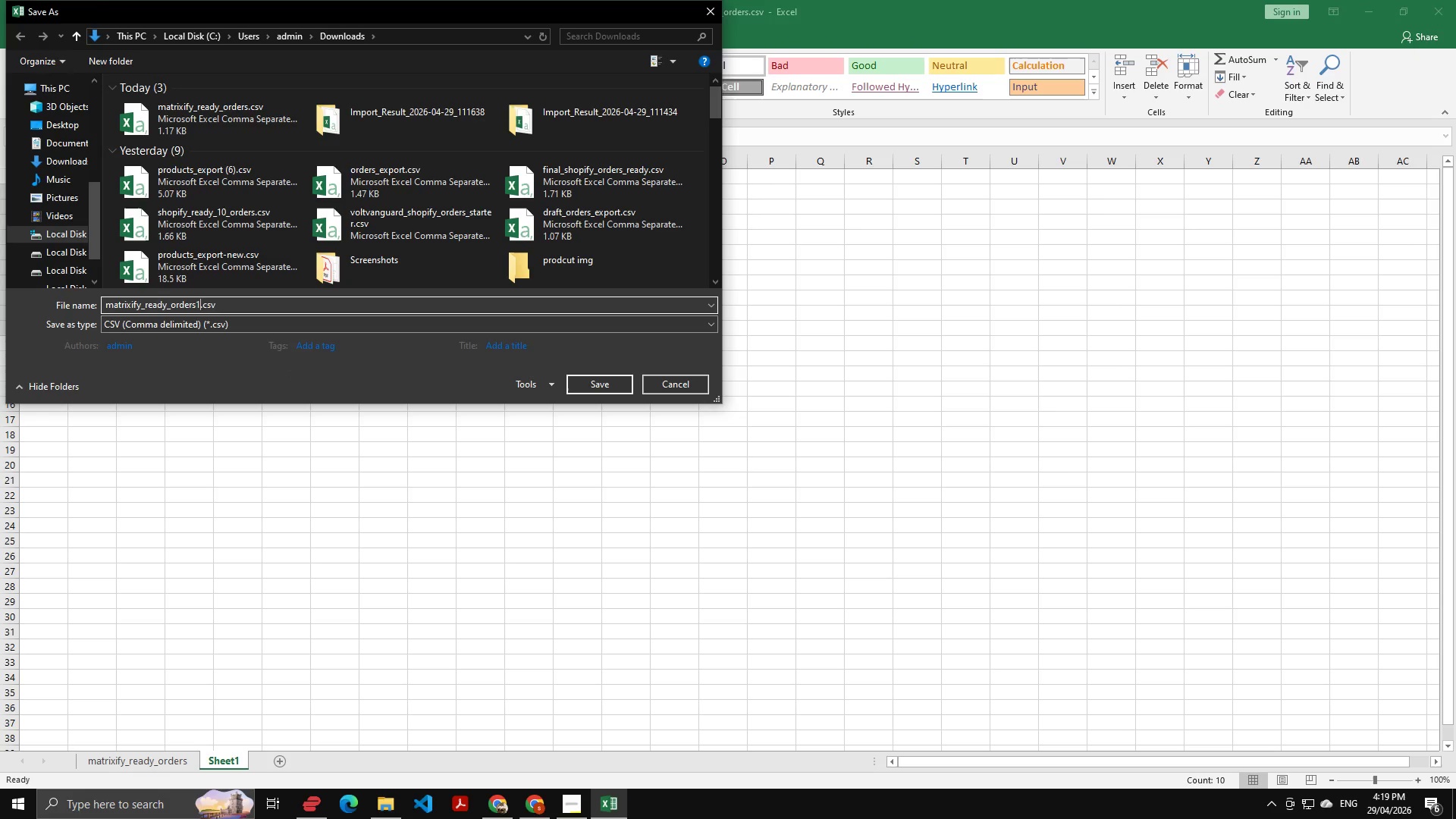 
key(Numpad1)
 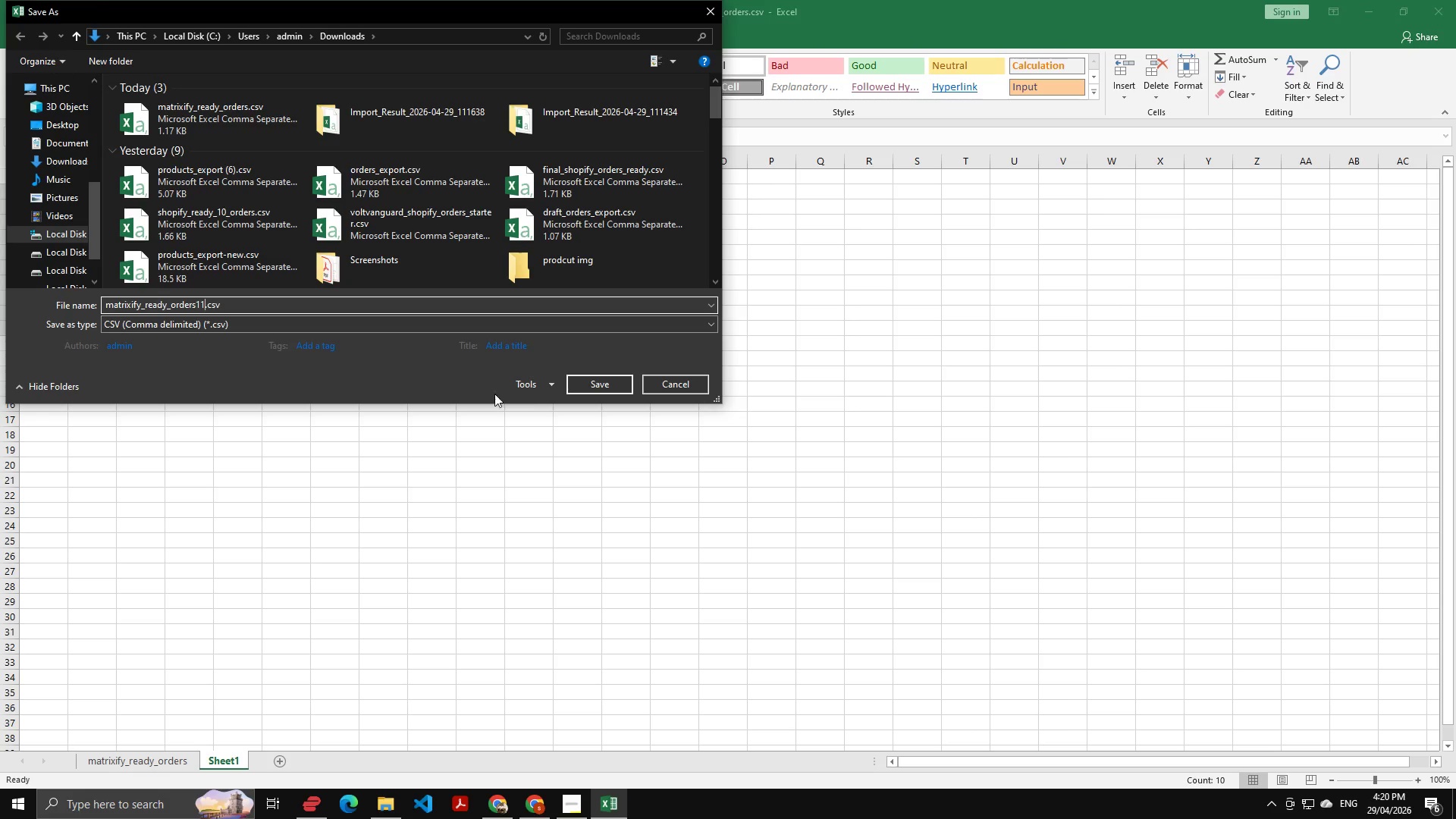 
left_click([587, 382])
 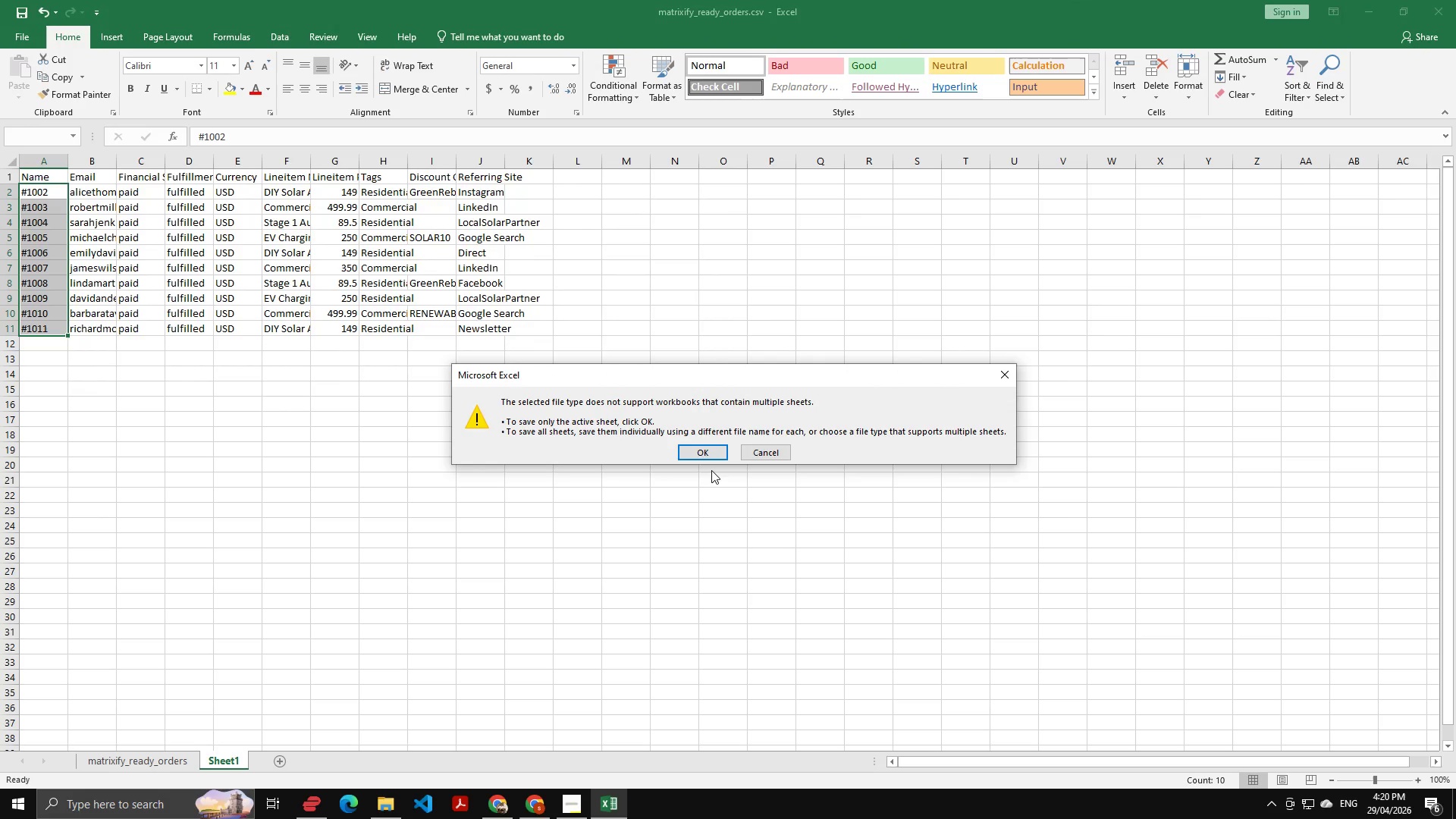 
left_click([707, 456])
 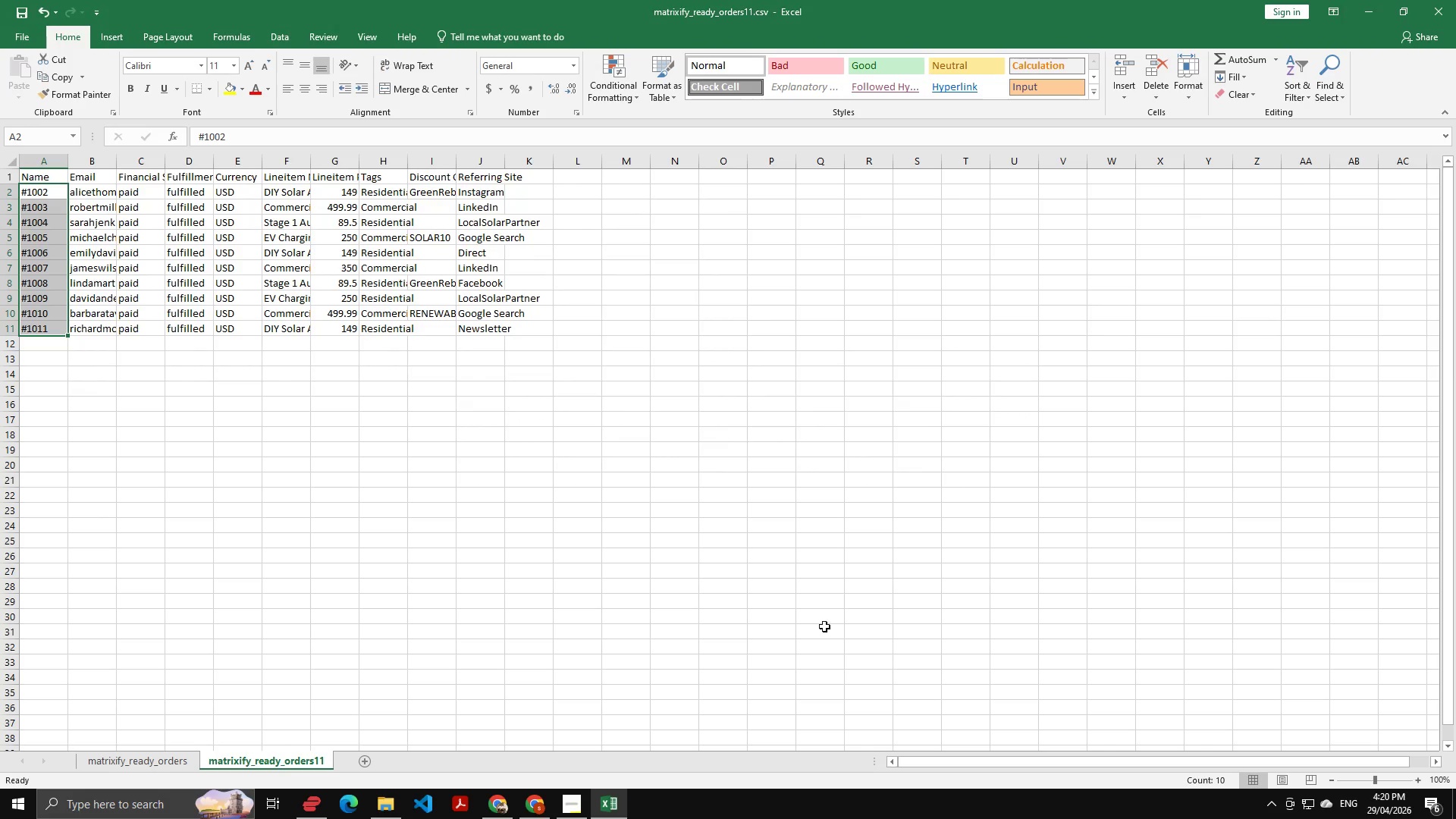 
left_click([1455, 0])
 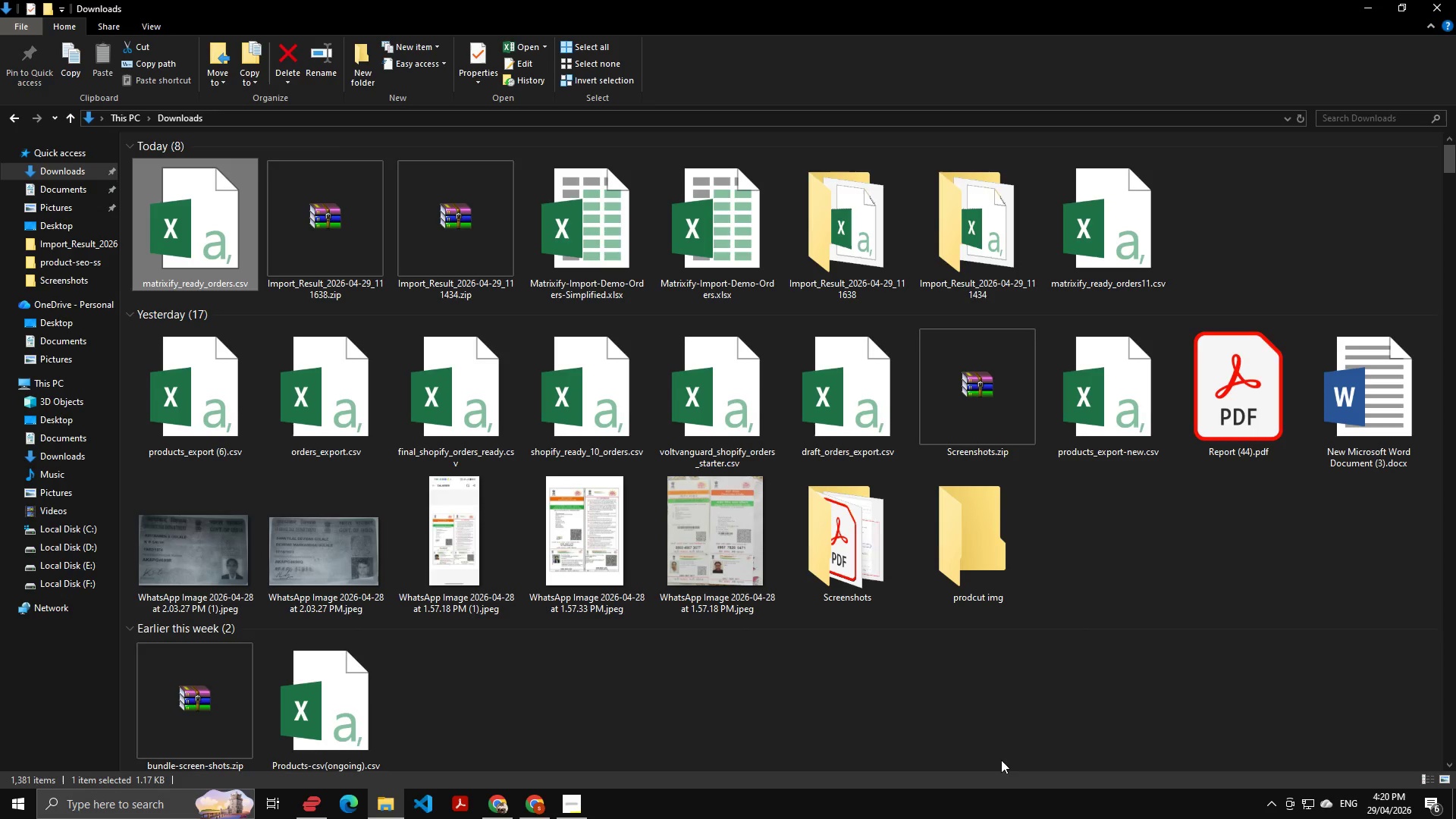 
key(Alt+Tab)
 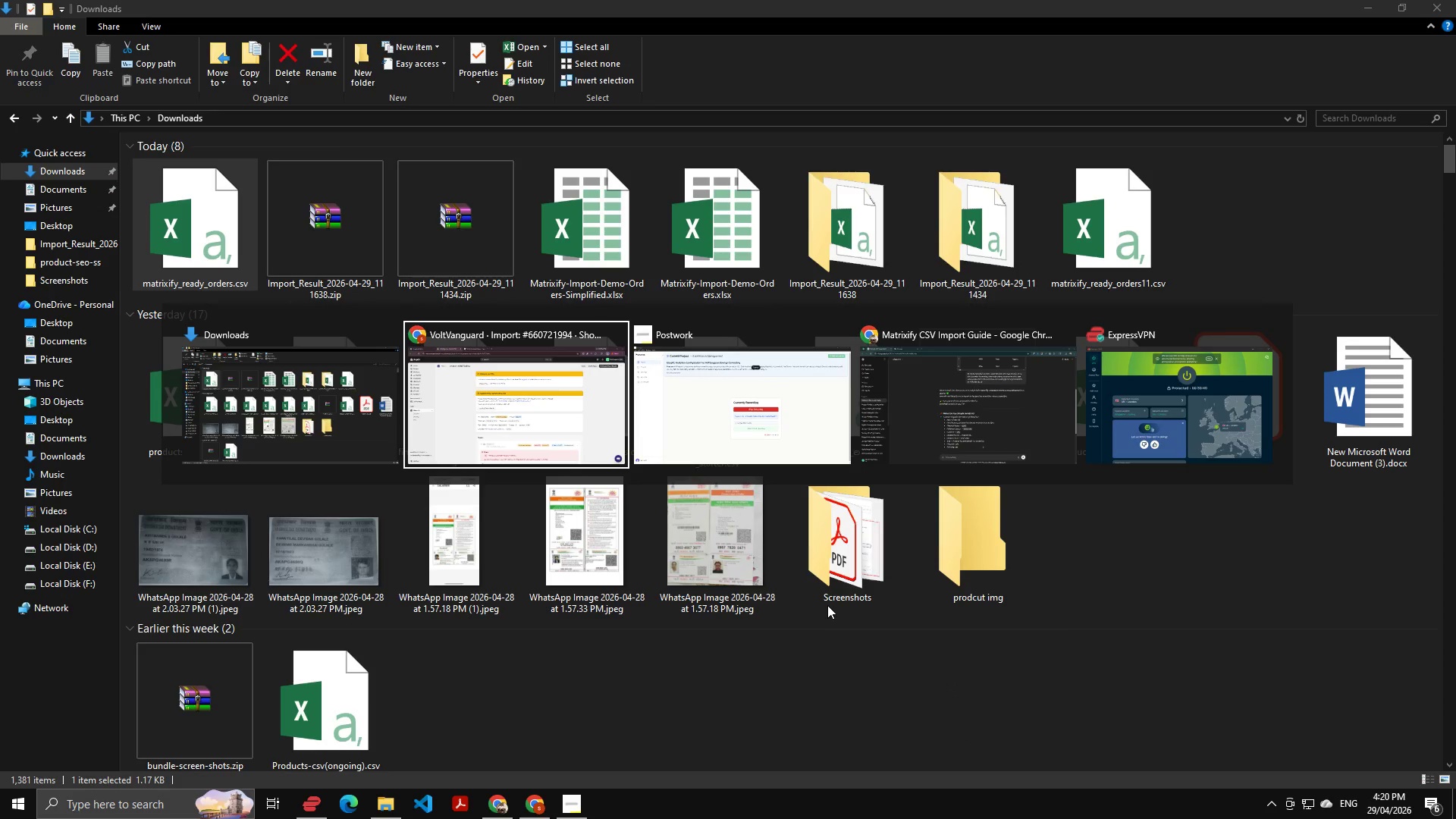 
key(Alt+Tab)
 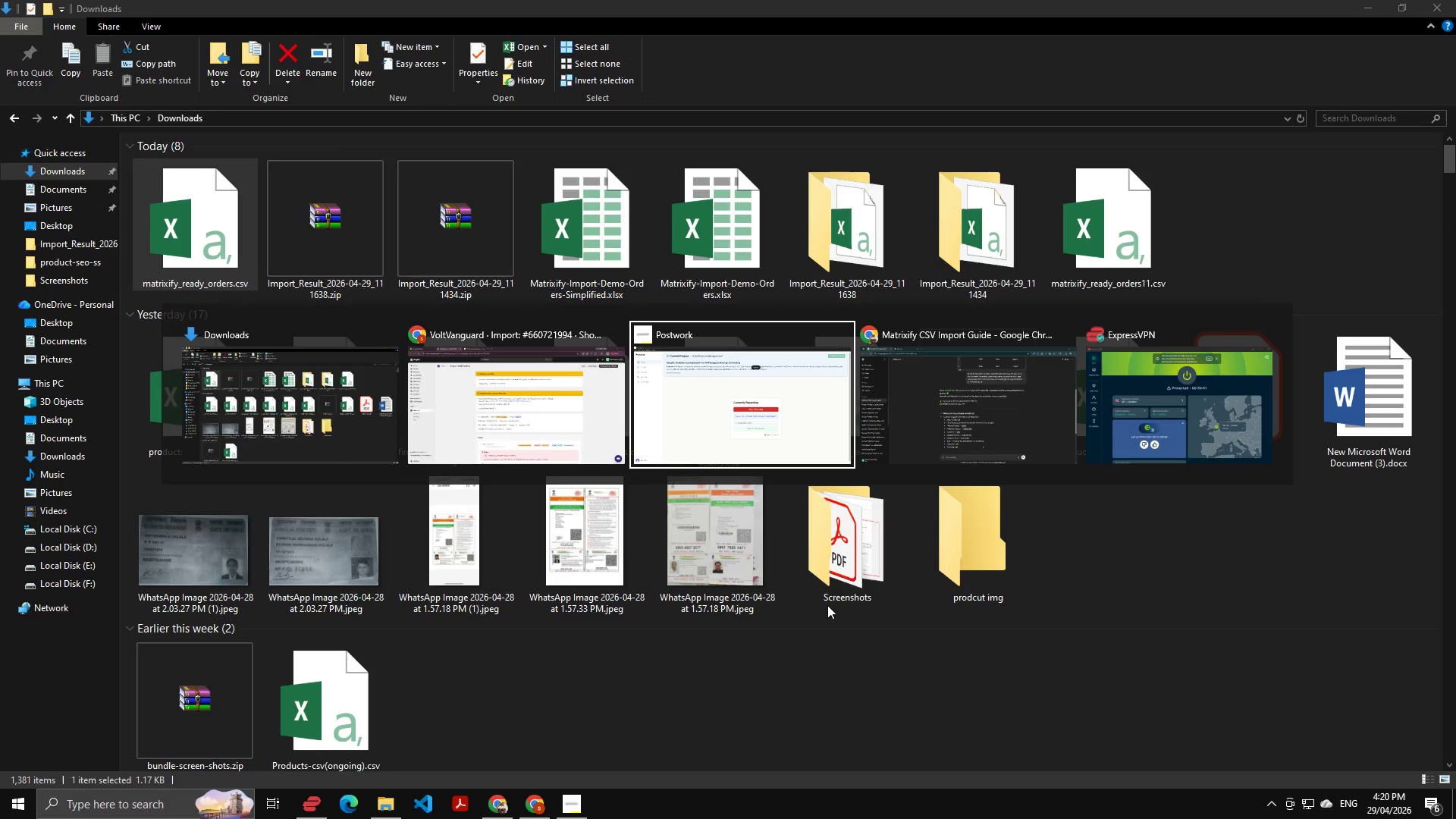 
key(Alt+Tab)
 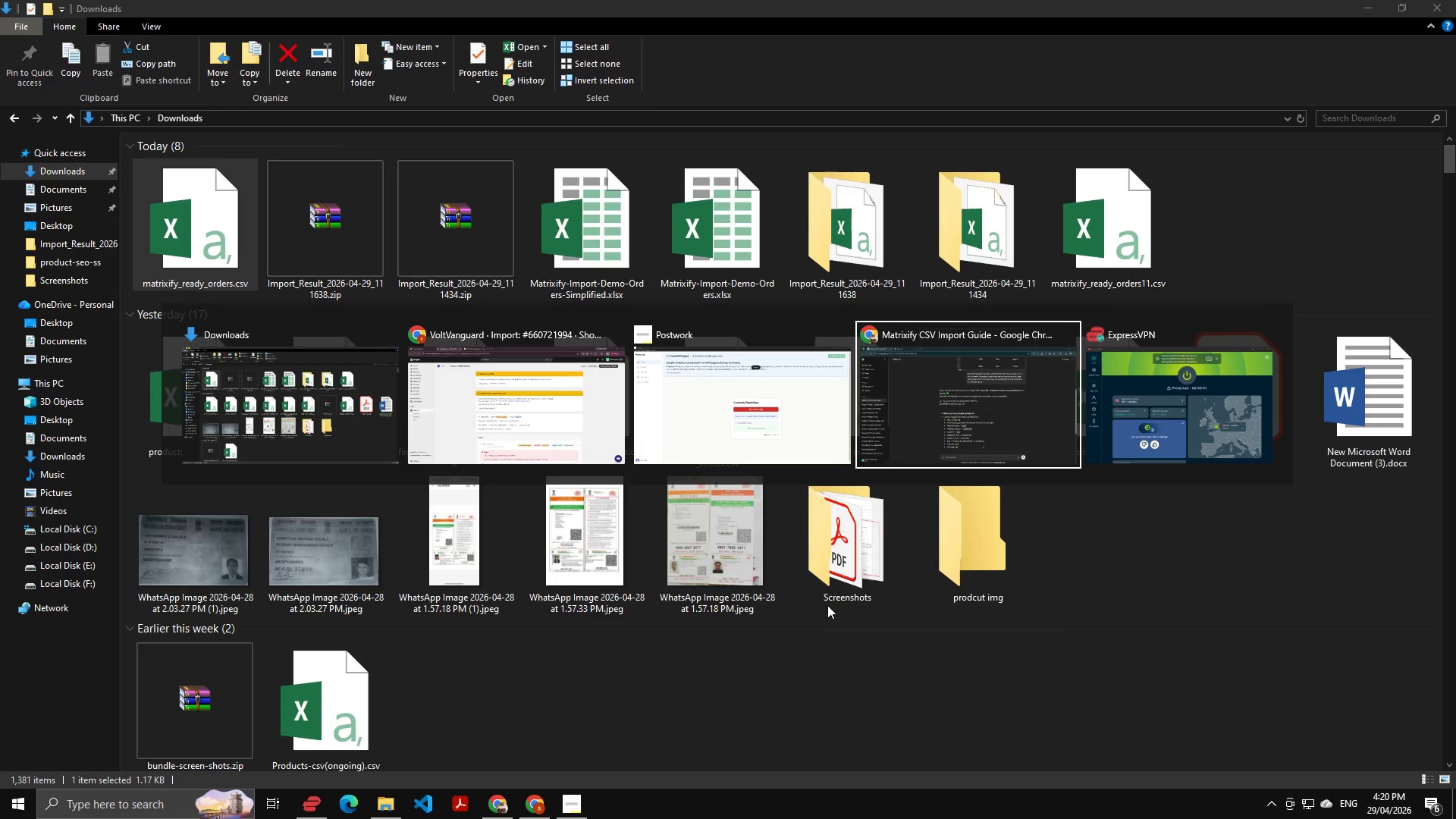 
key(Alt+Tab)
 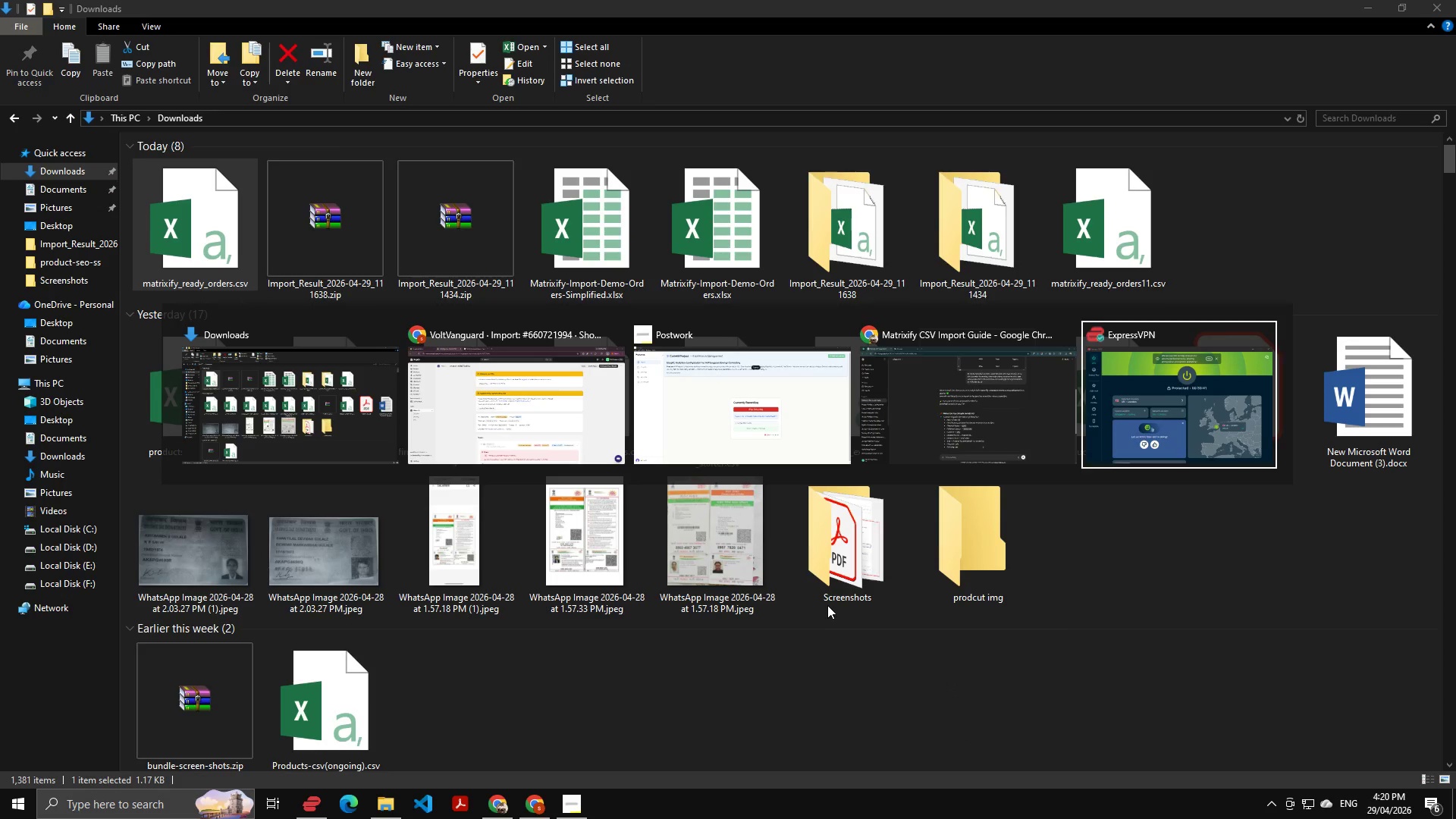 
key(Alt+Tab)
 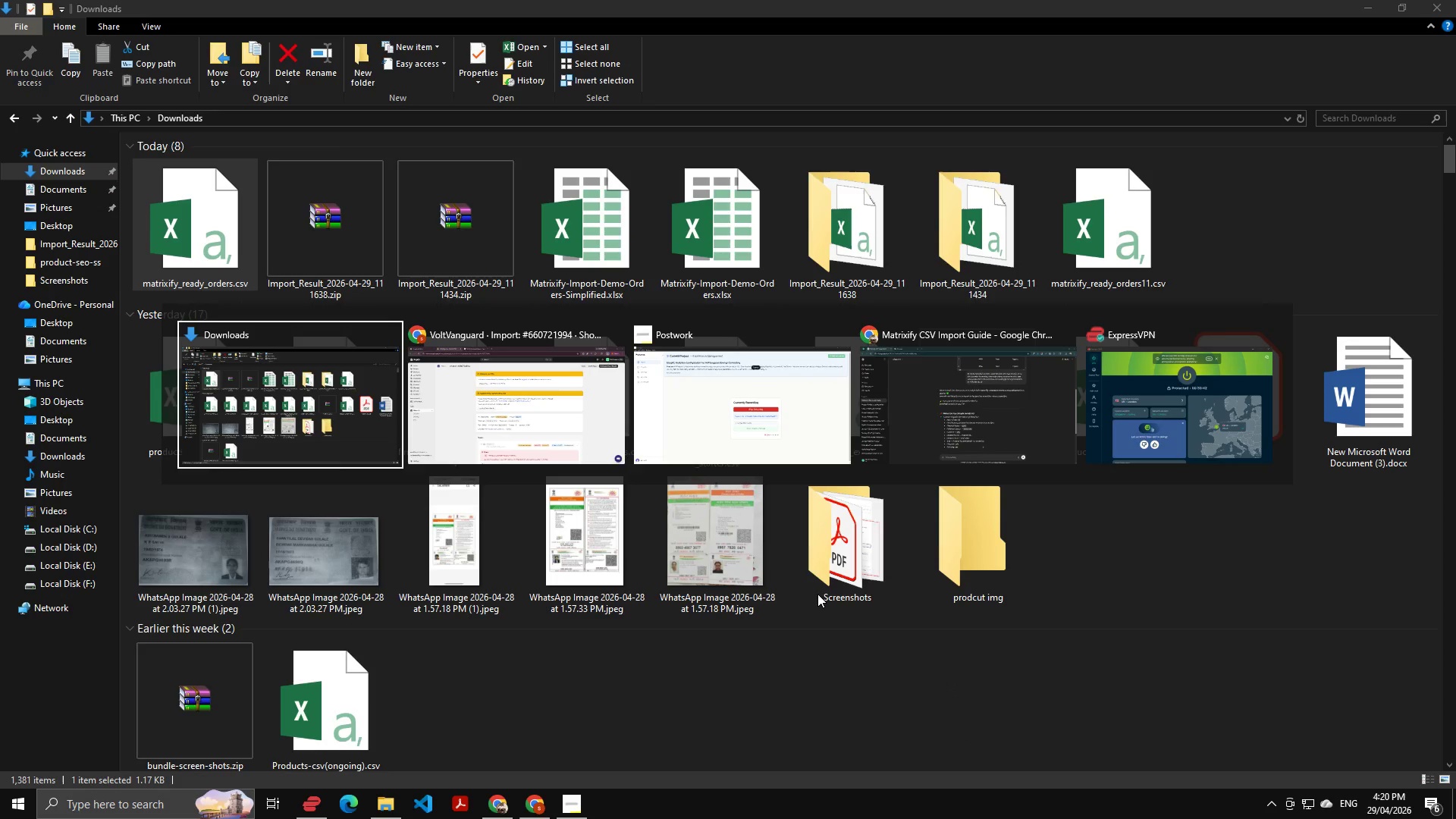 
key(Alt+Tab)
 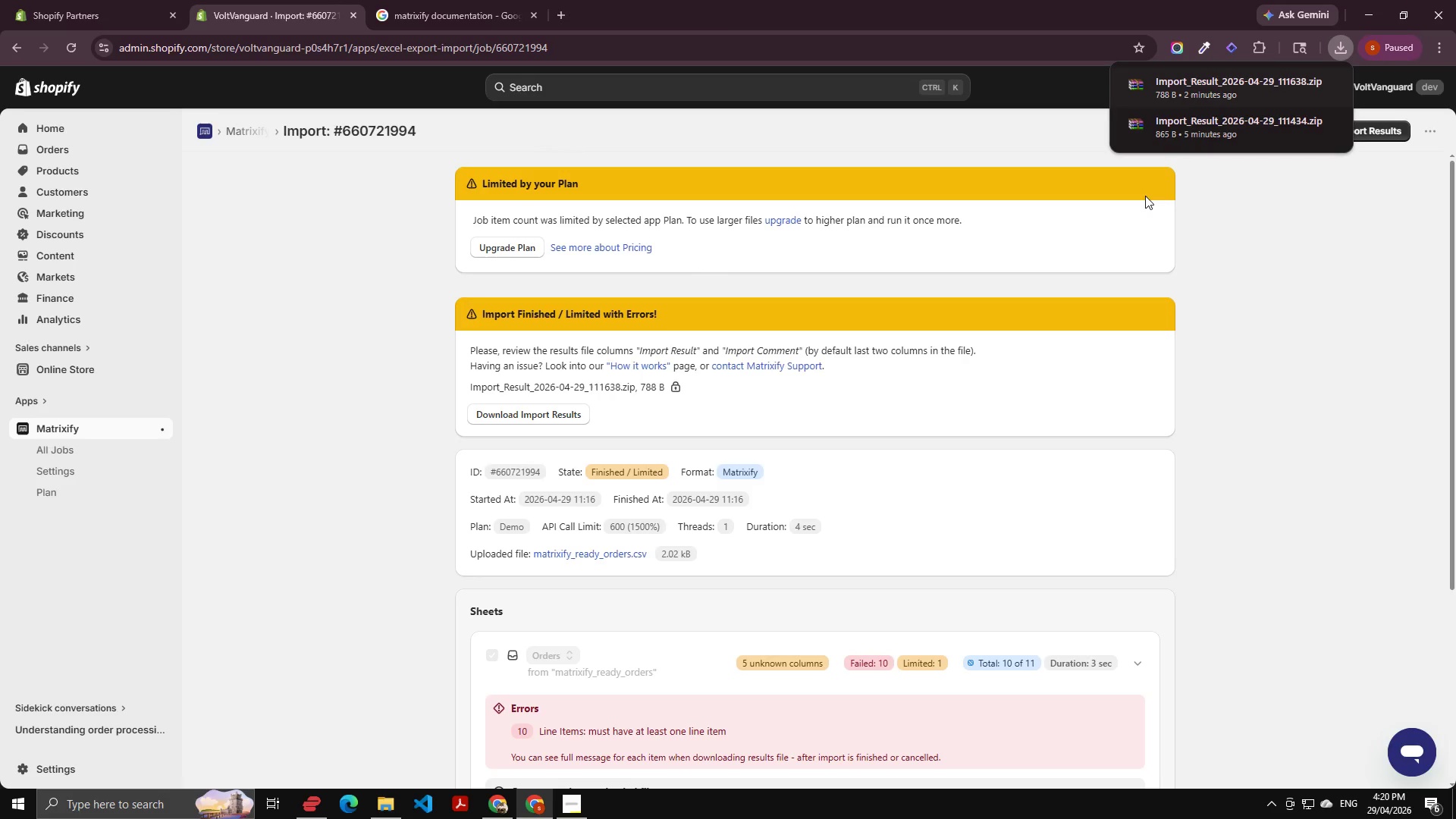 
left_click_drag(start_coordinate=[1293, 276], to_coordinate=[1289, 265])
 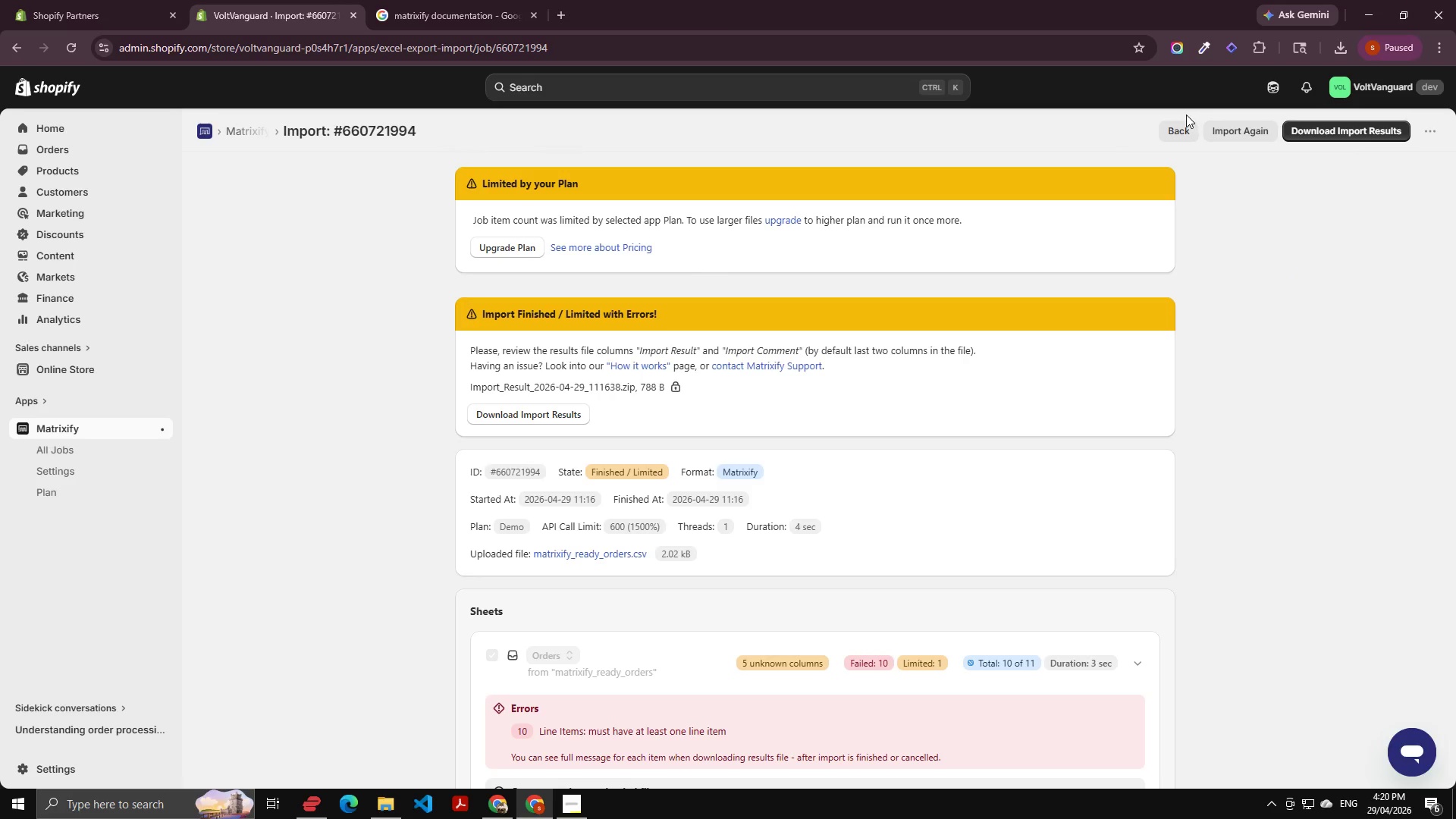 
left_click([1175, 121])
 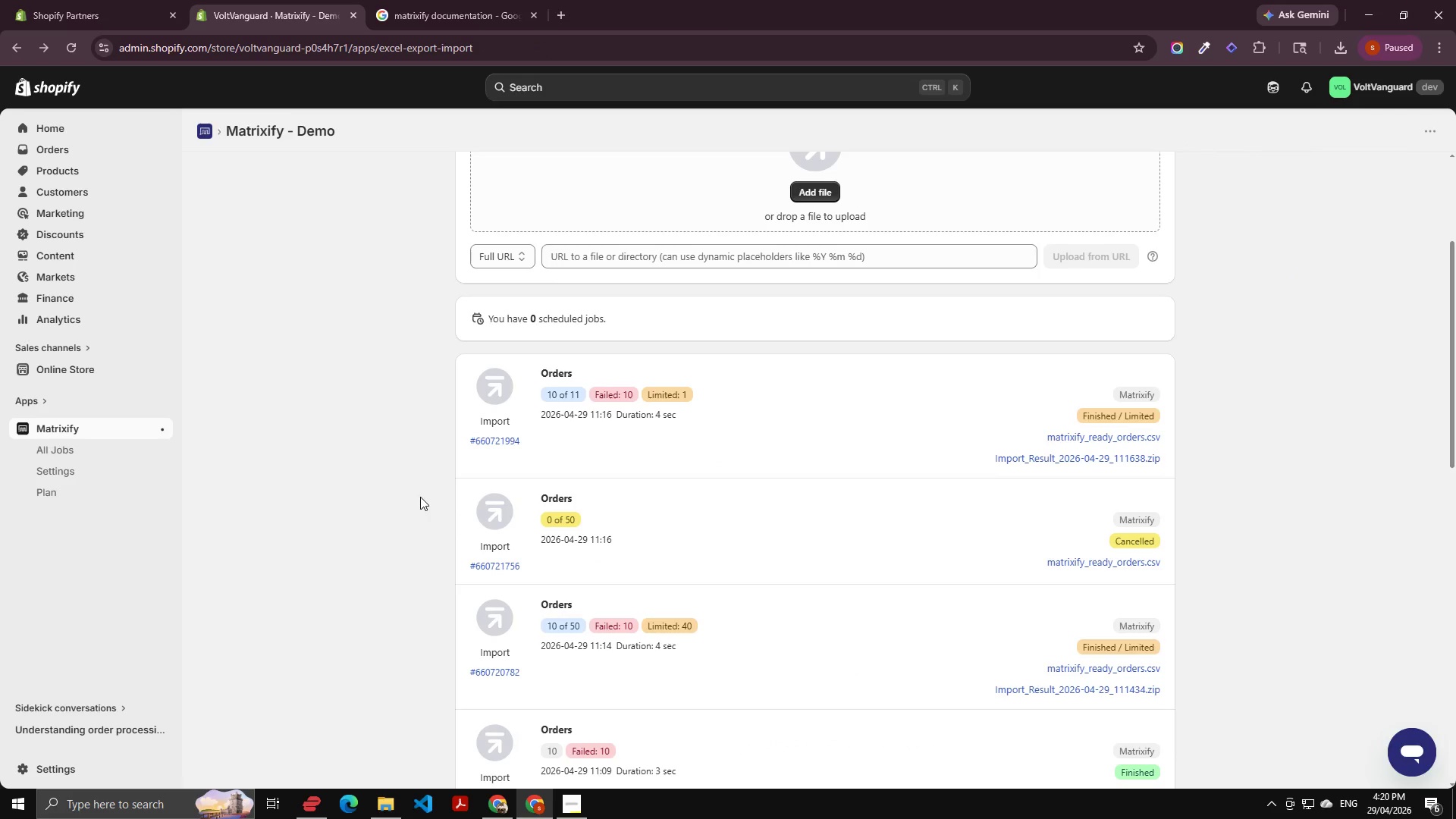 
scroll: coordinate [692, 435], scroll_direction: up, amount: 7.0
 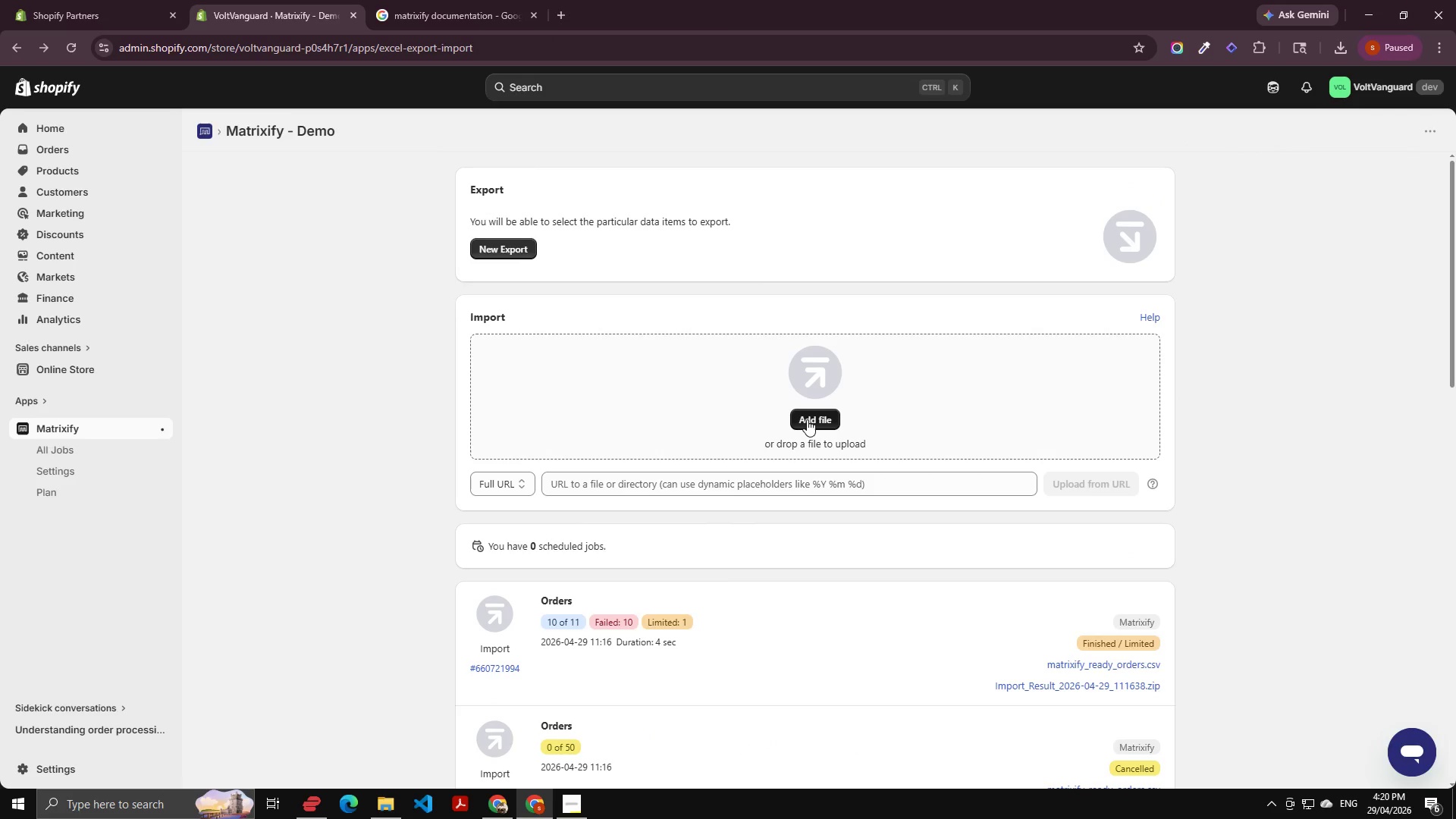 
left_click([807, 419])
 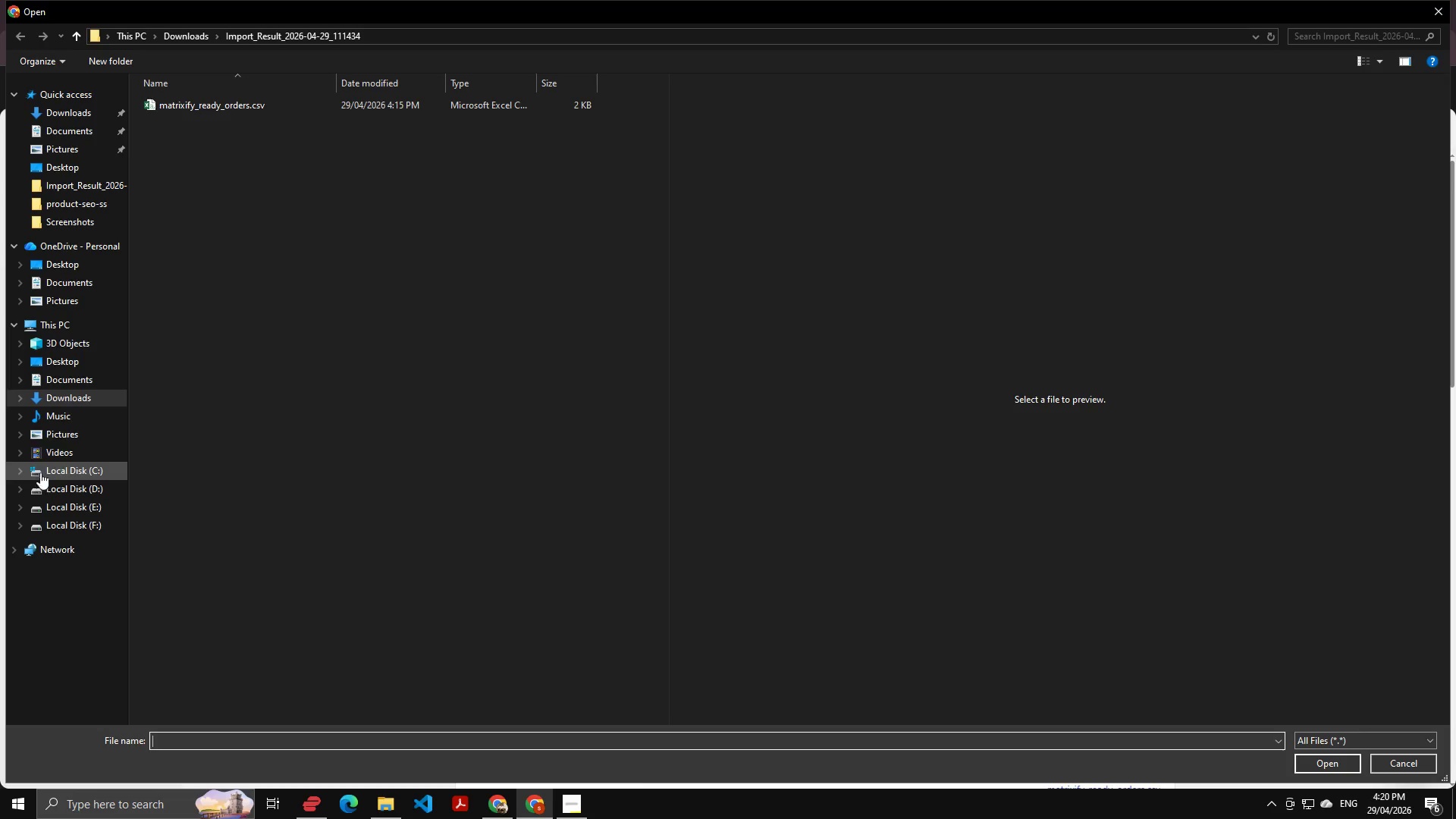 
left_click([71, 397])
 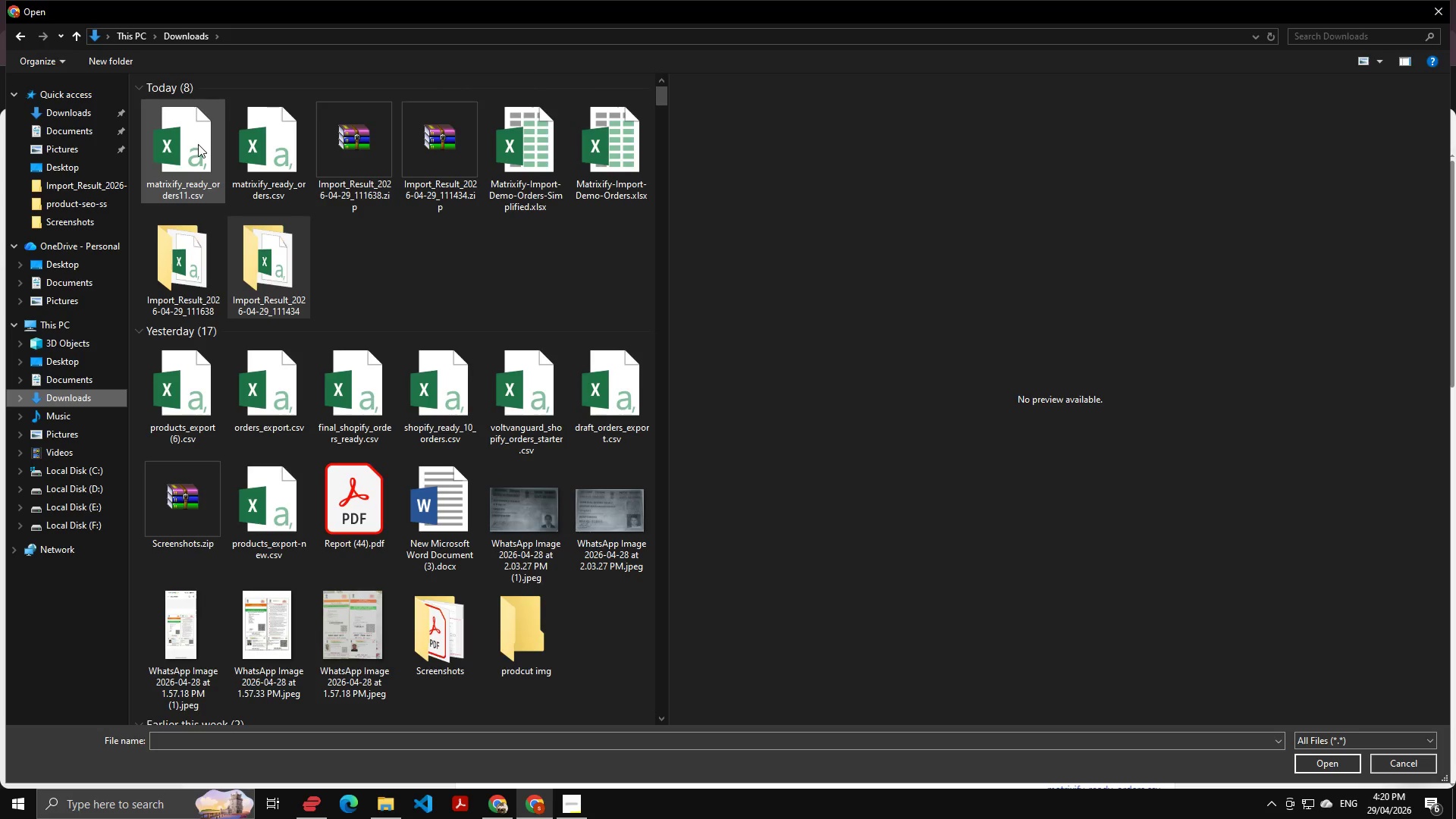 
left_click([196, 145])
 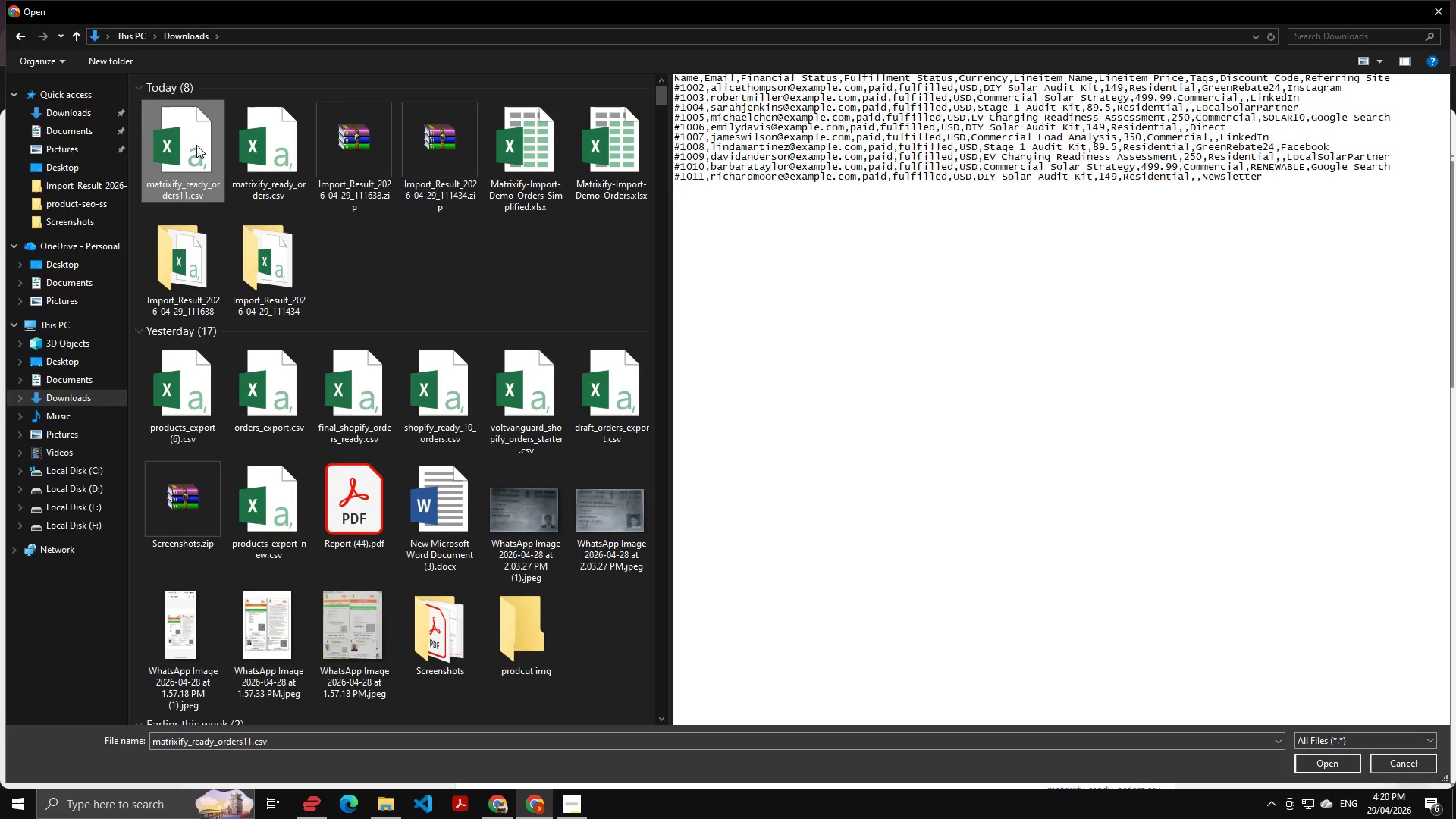 
key(Enter)
 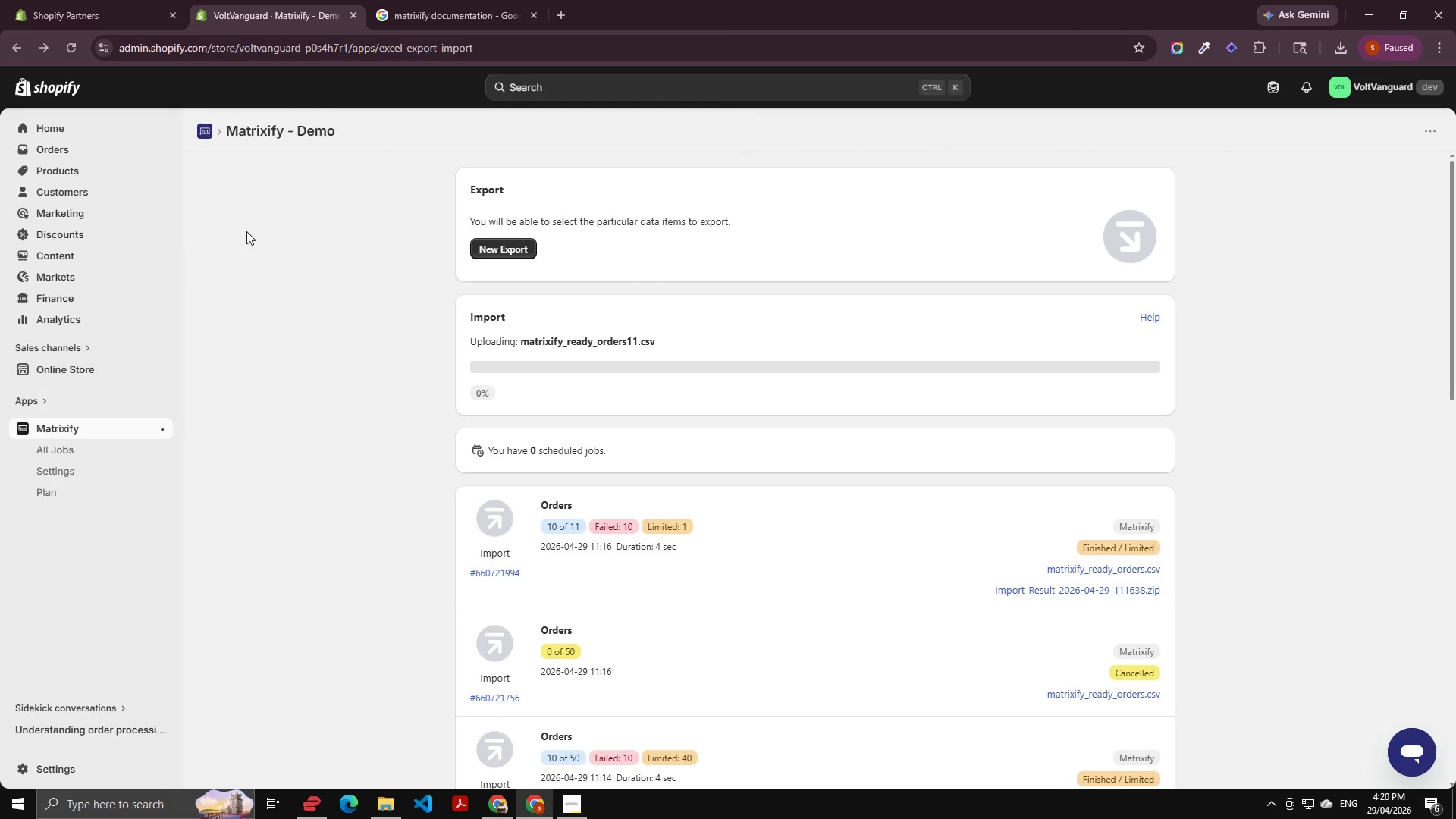 
mouse_move([551, 472])
 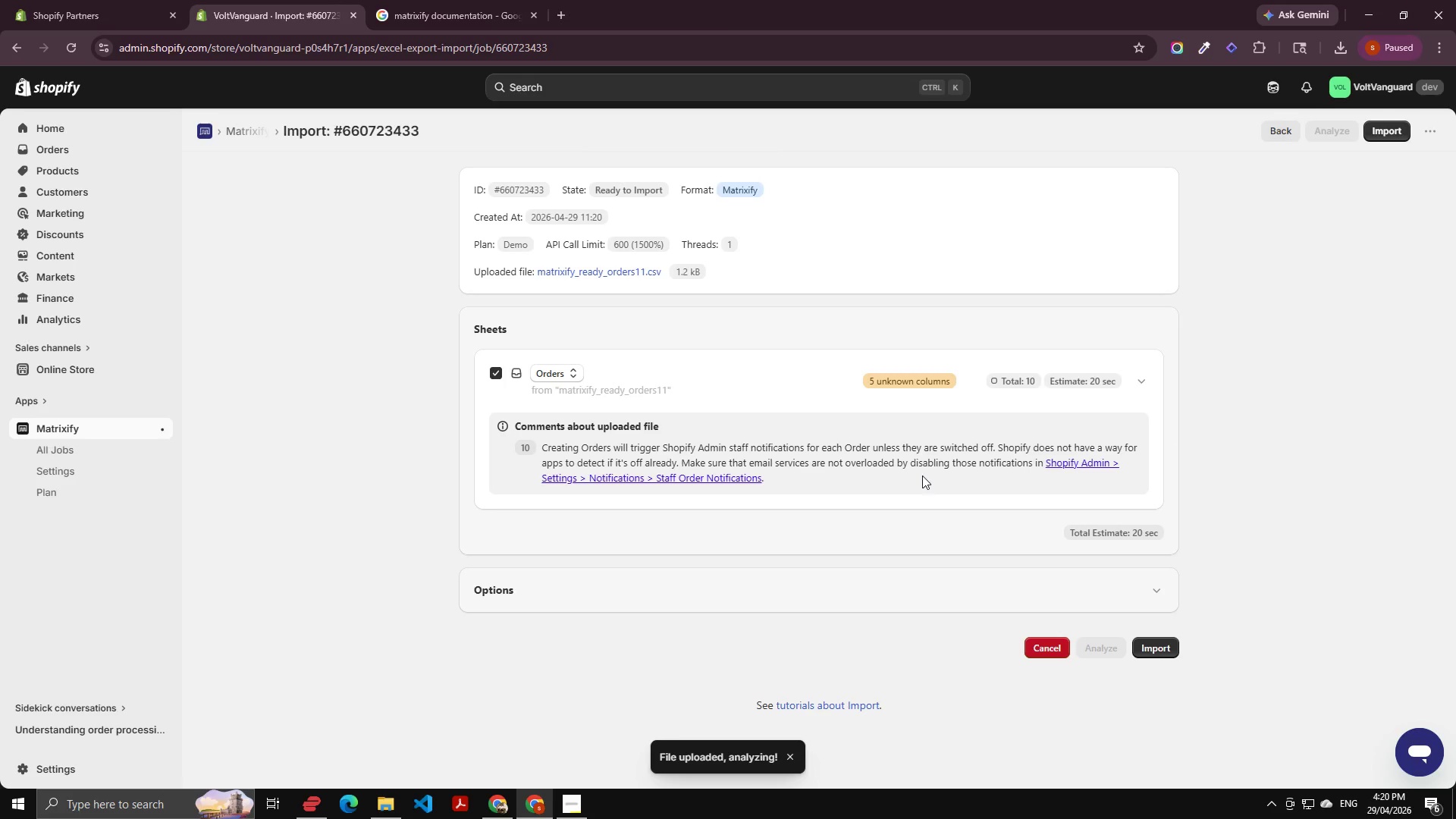 
wait(6.25)
 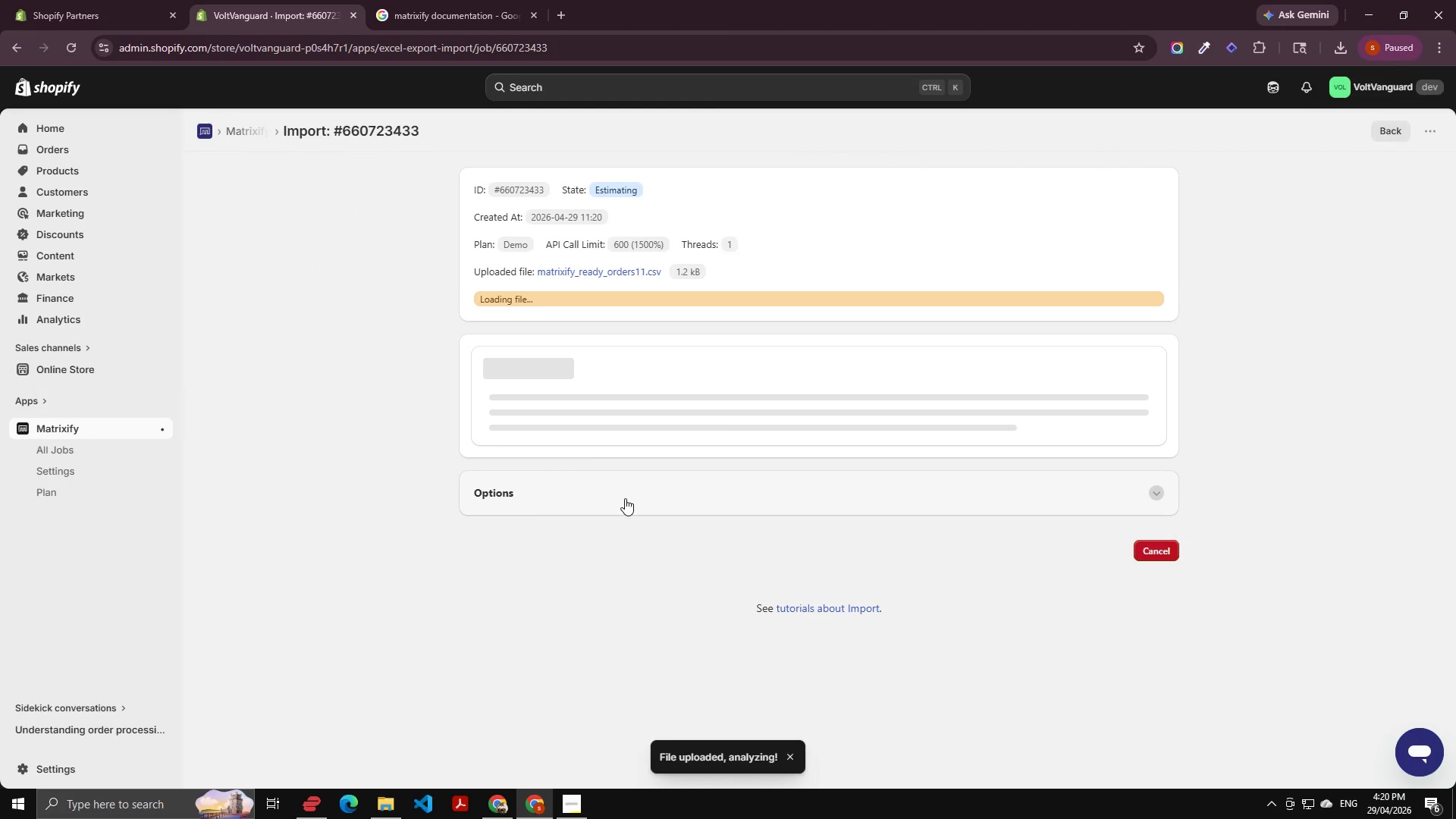 
left_click([1166, 646])
 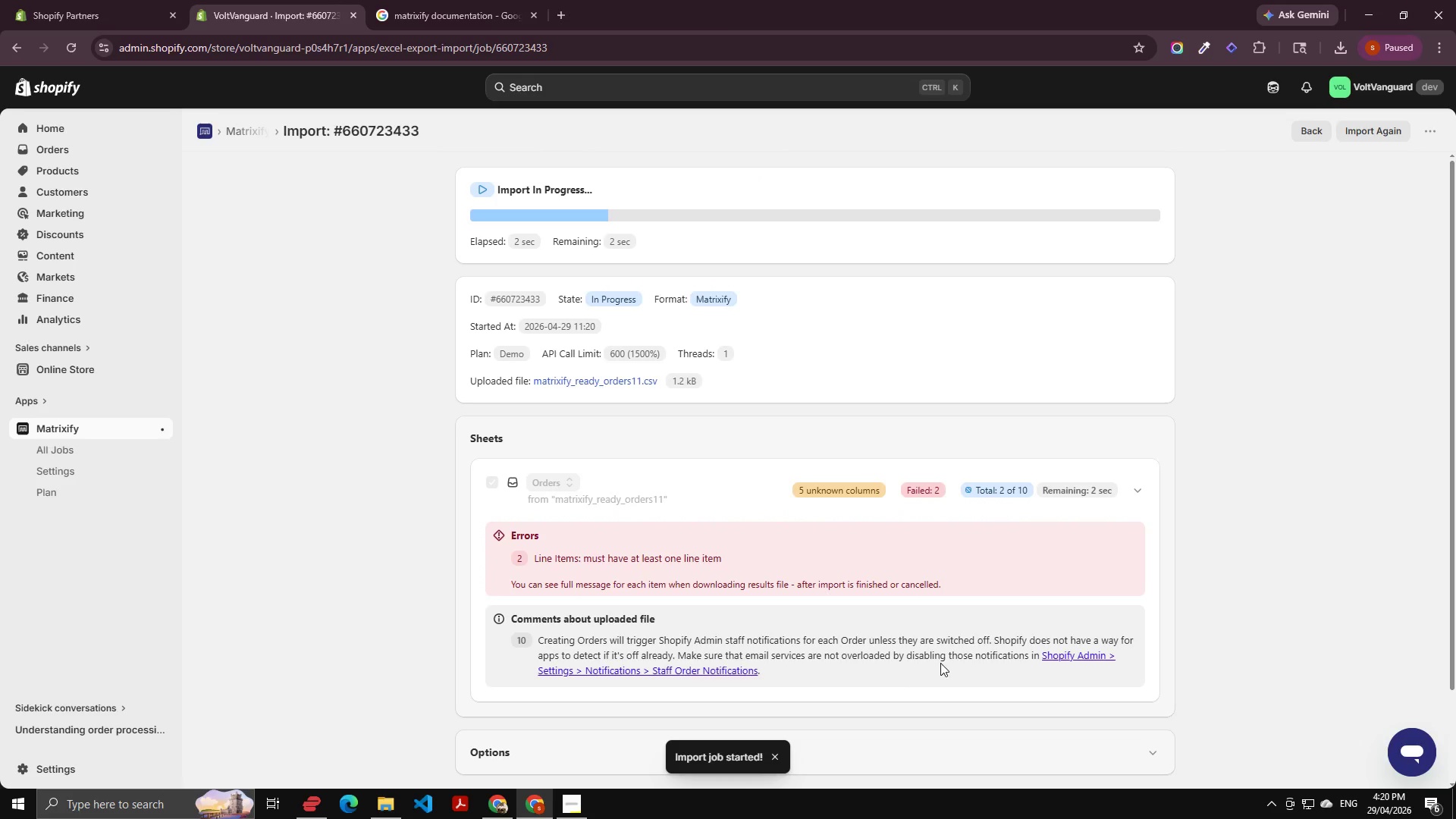 
wait(5.5)
 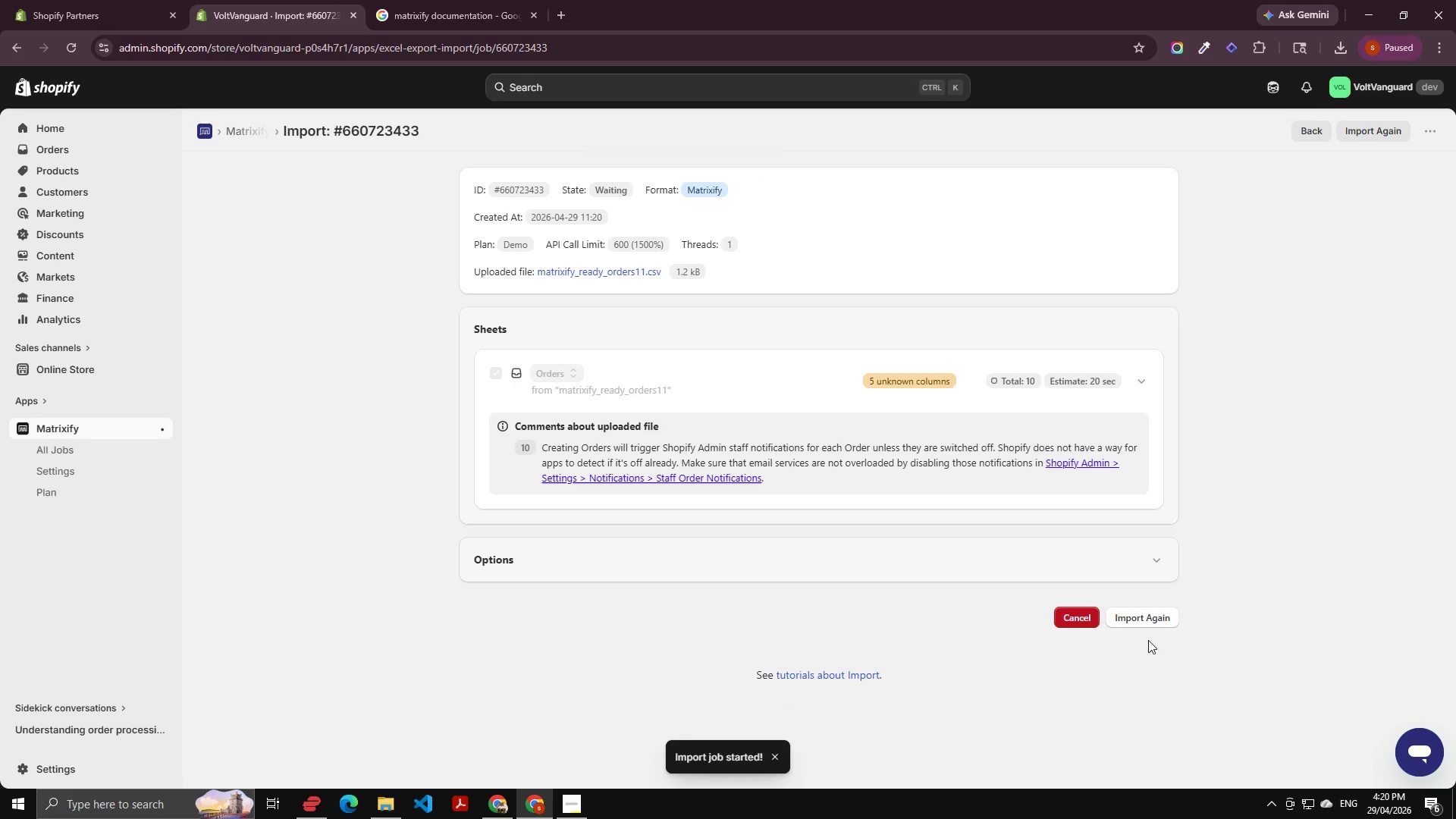 
scroll: coordinate [693, 646], scroll_direction: down, amount: 1.0
 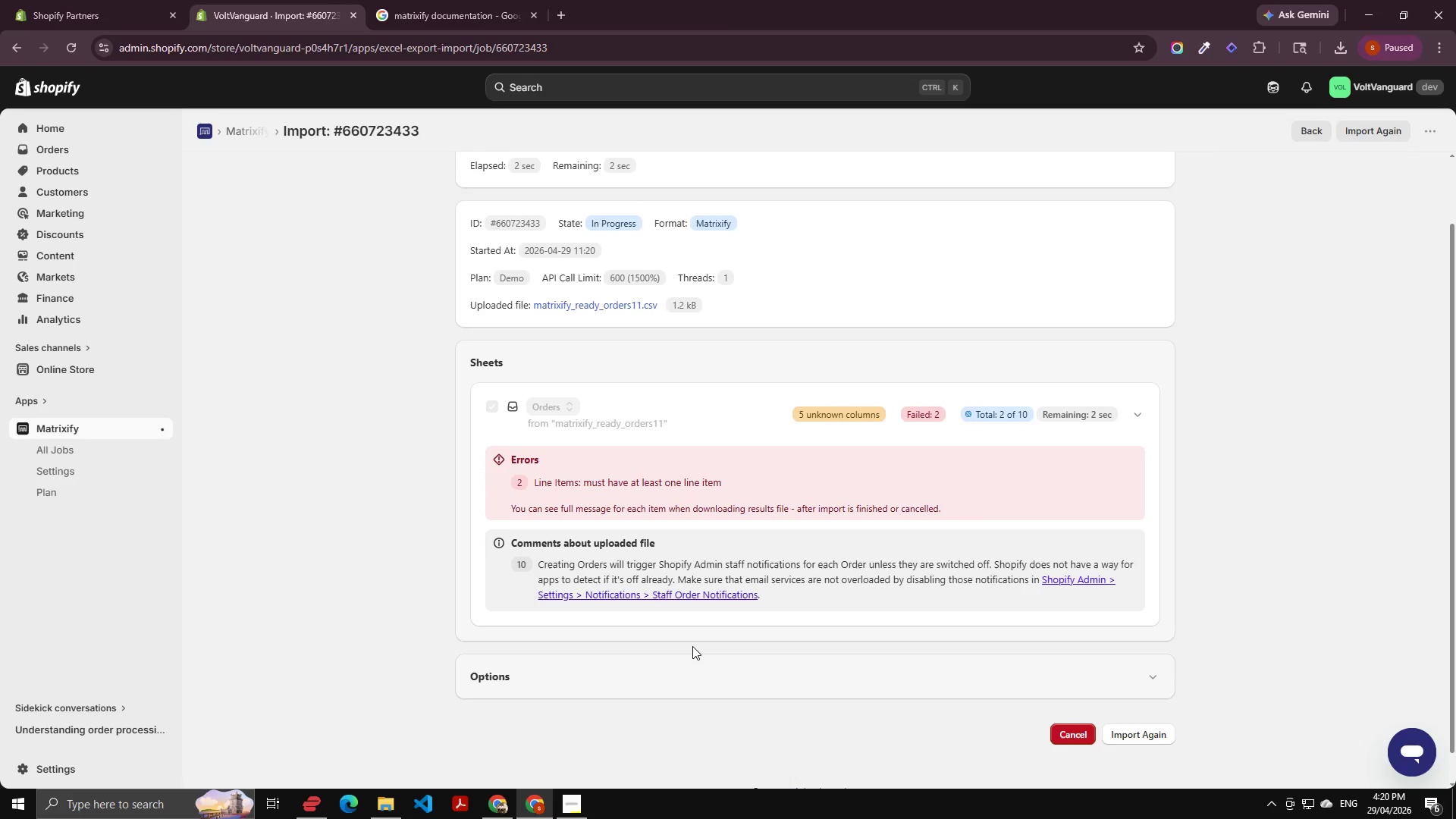 
scroll: coordinate [692, 645], scroll_direction: up, amount: 2.0
 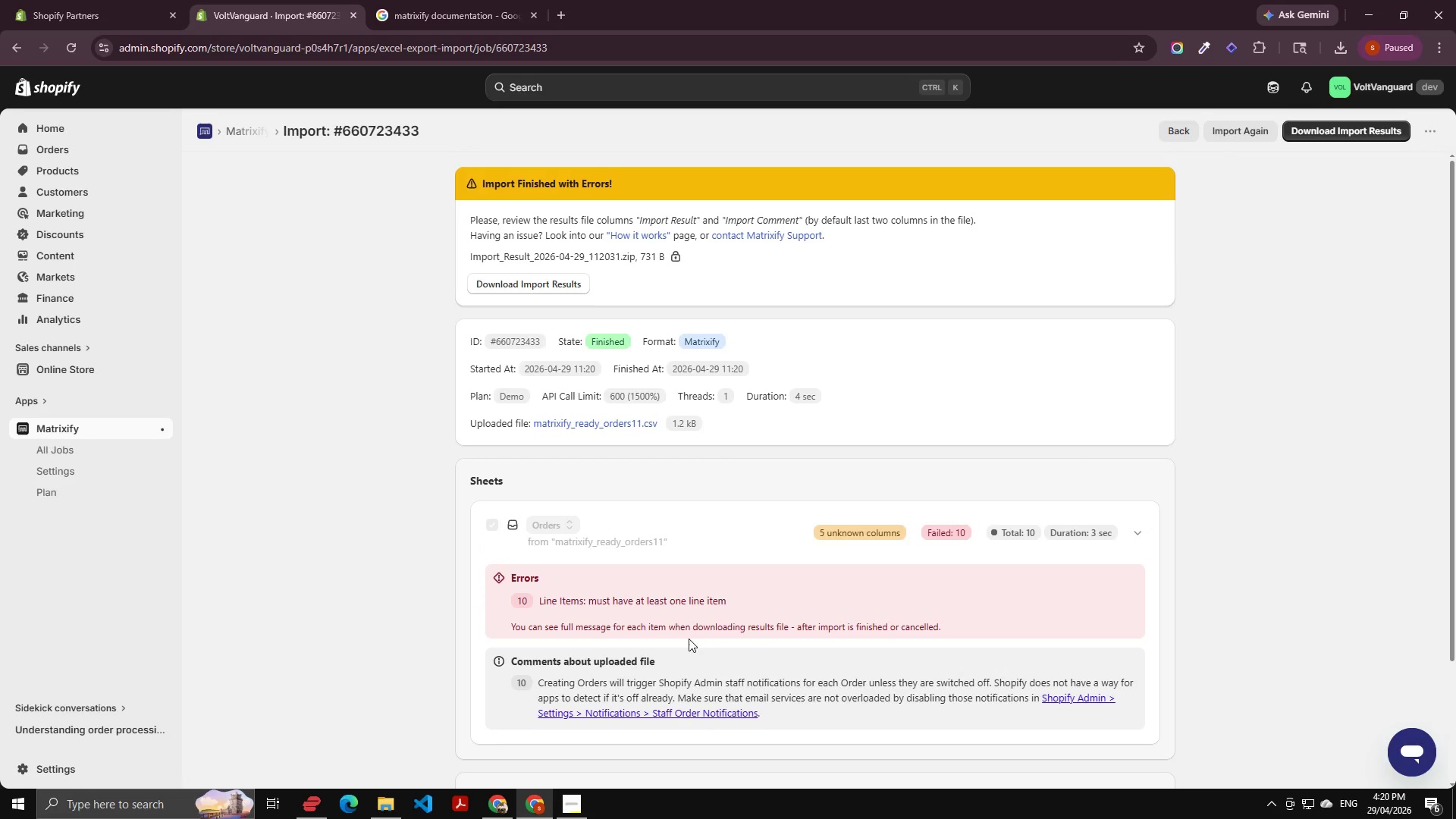 
wait(6.69)
 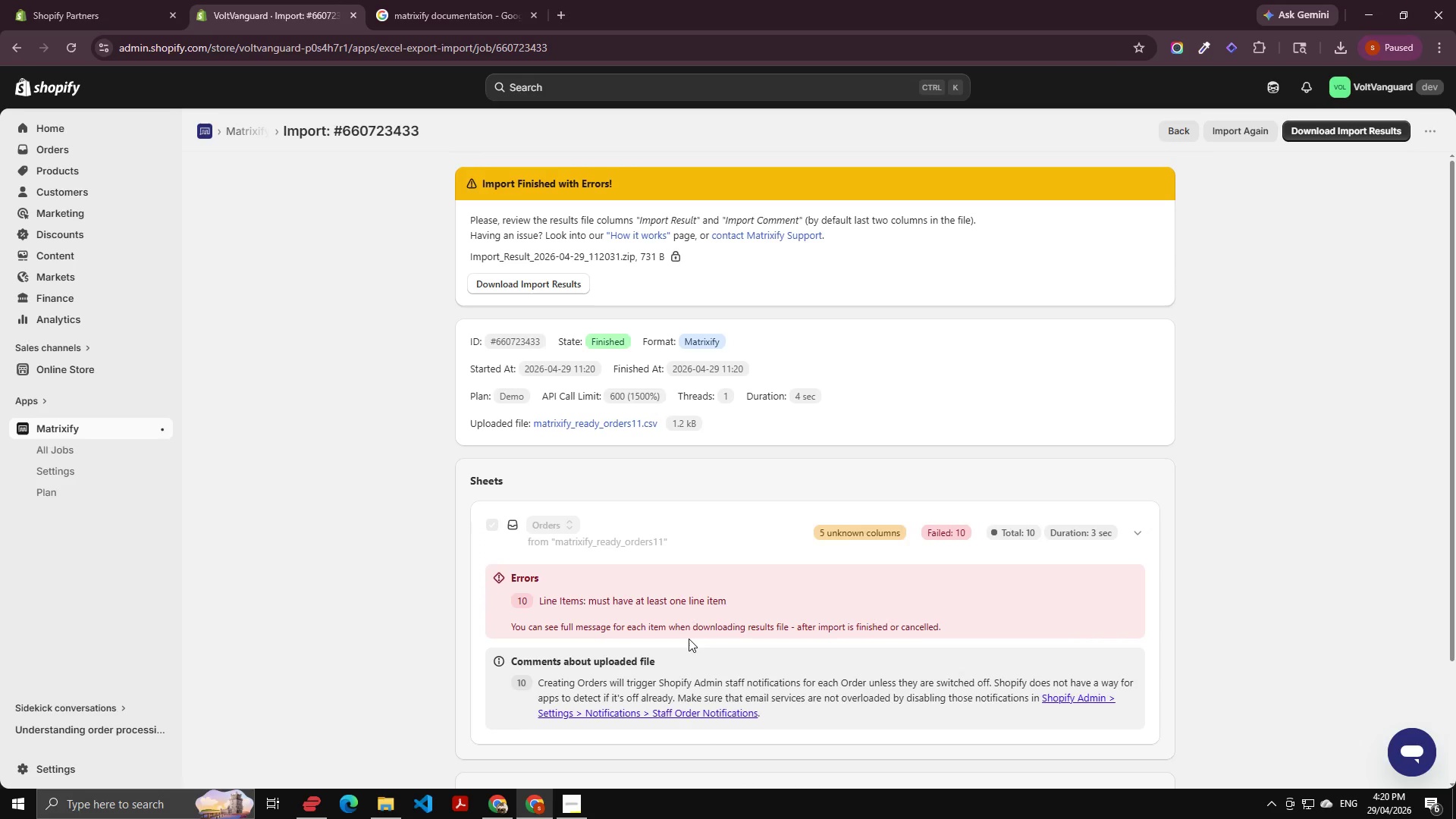 
hold_key(key=ControlLeft, duration=0.48)
left_click([636, 240])
 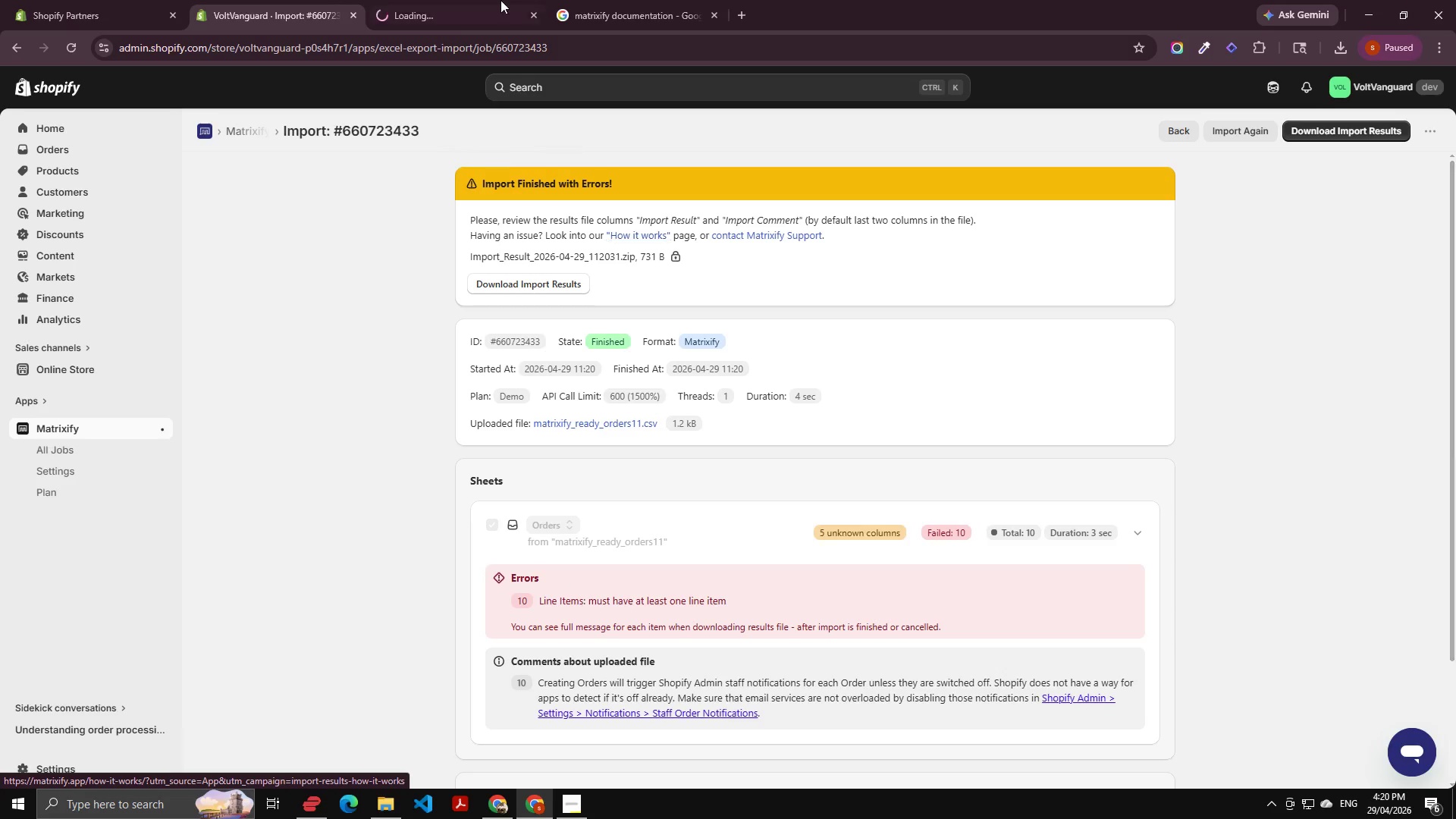 
left_click([500, 0])
 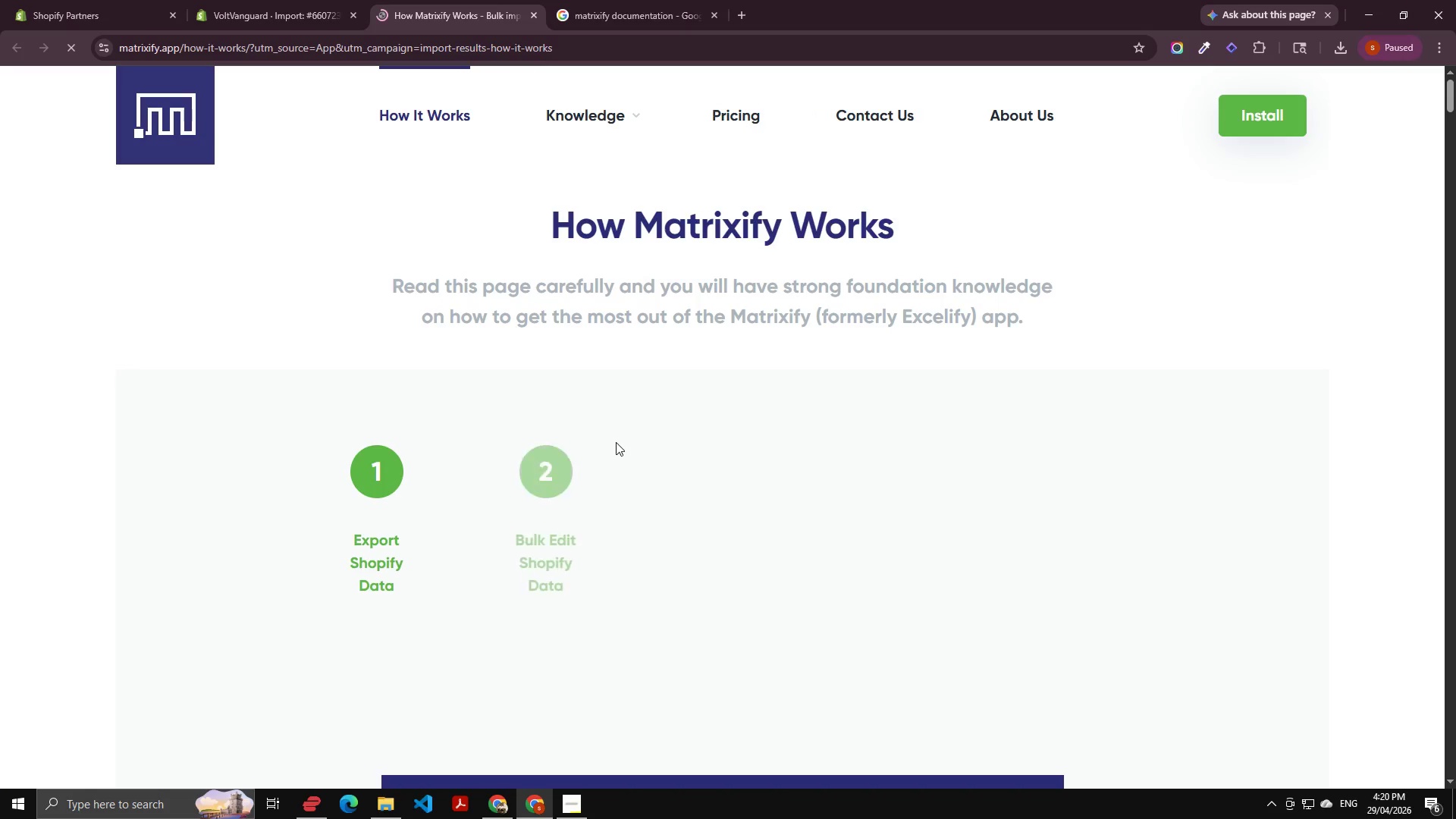 
scroll: coordinate [629, 463], scroll_direction: down, amount: 18.0
 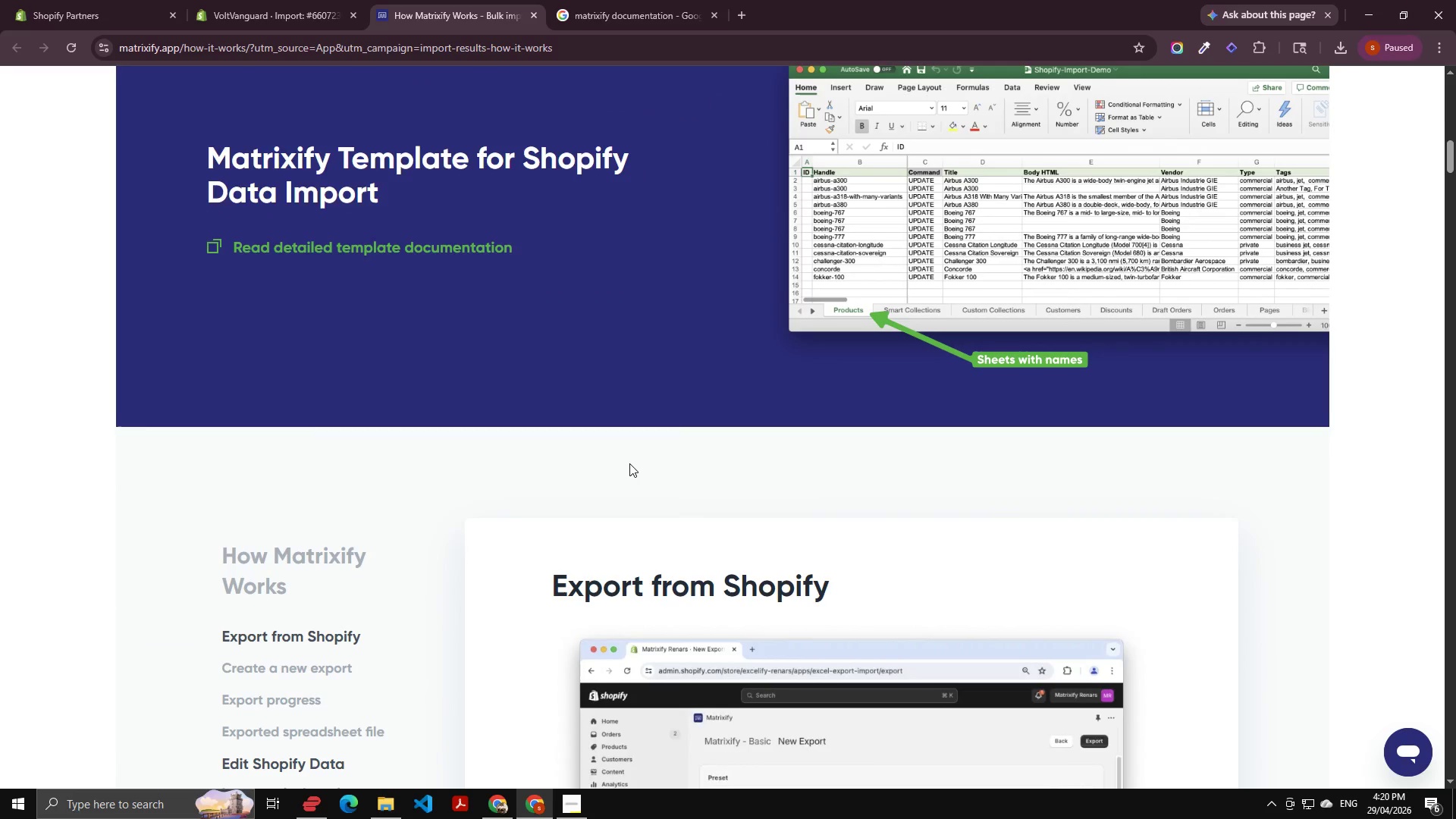 
scroll: coordinate [629, 465], scroll_direction: none, amount: 0.0
 